 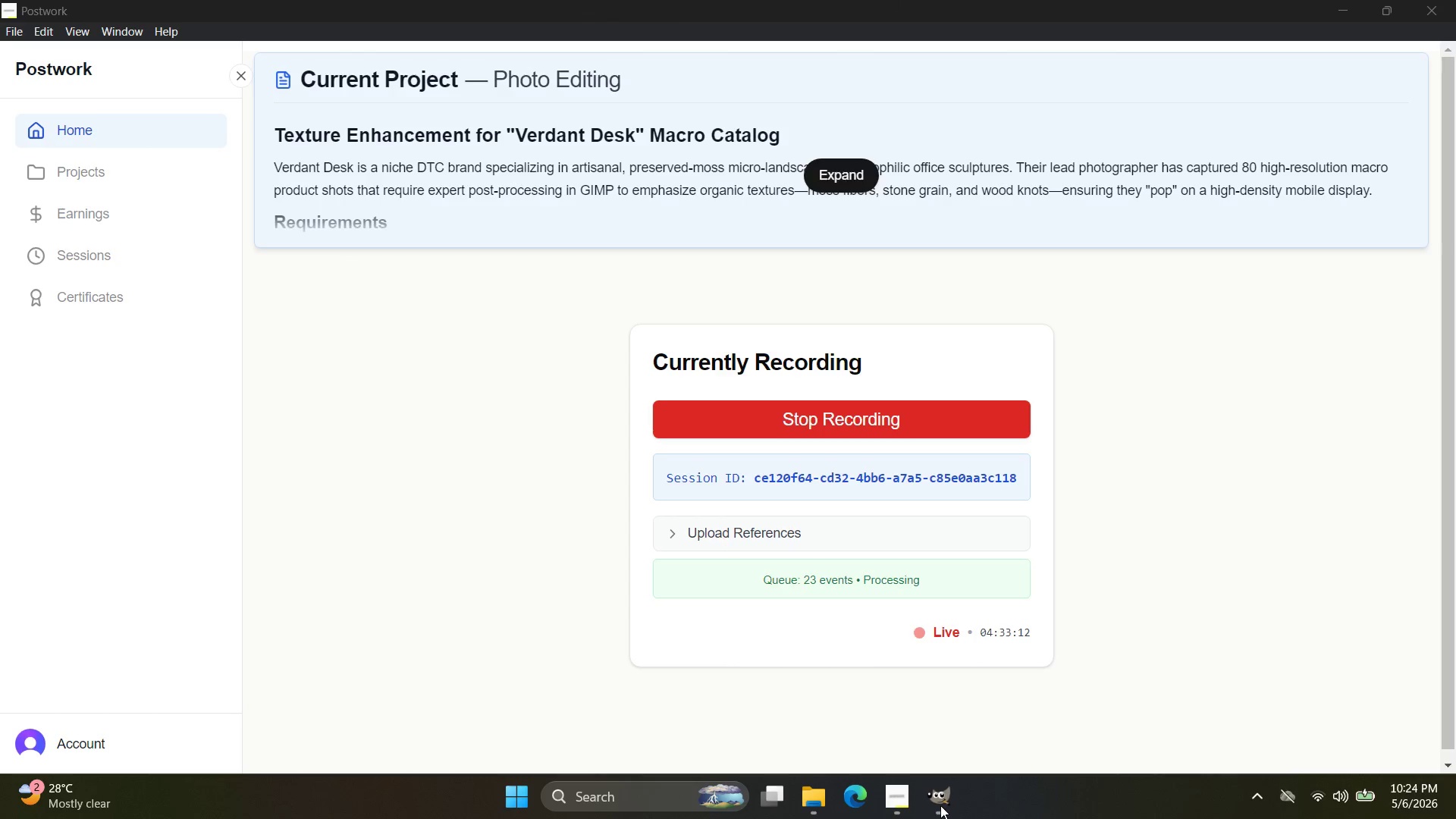 
left_click([941, 802])
 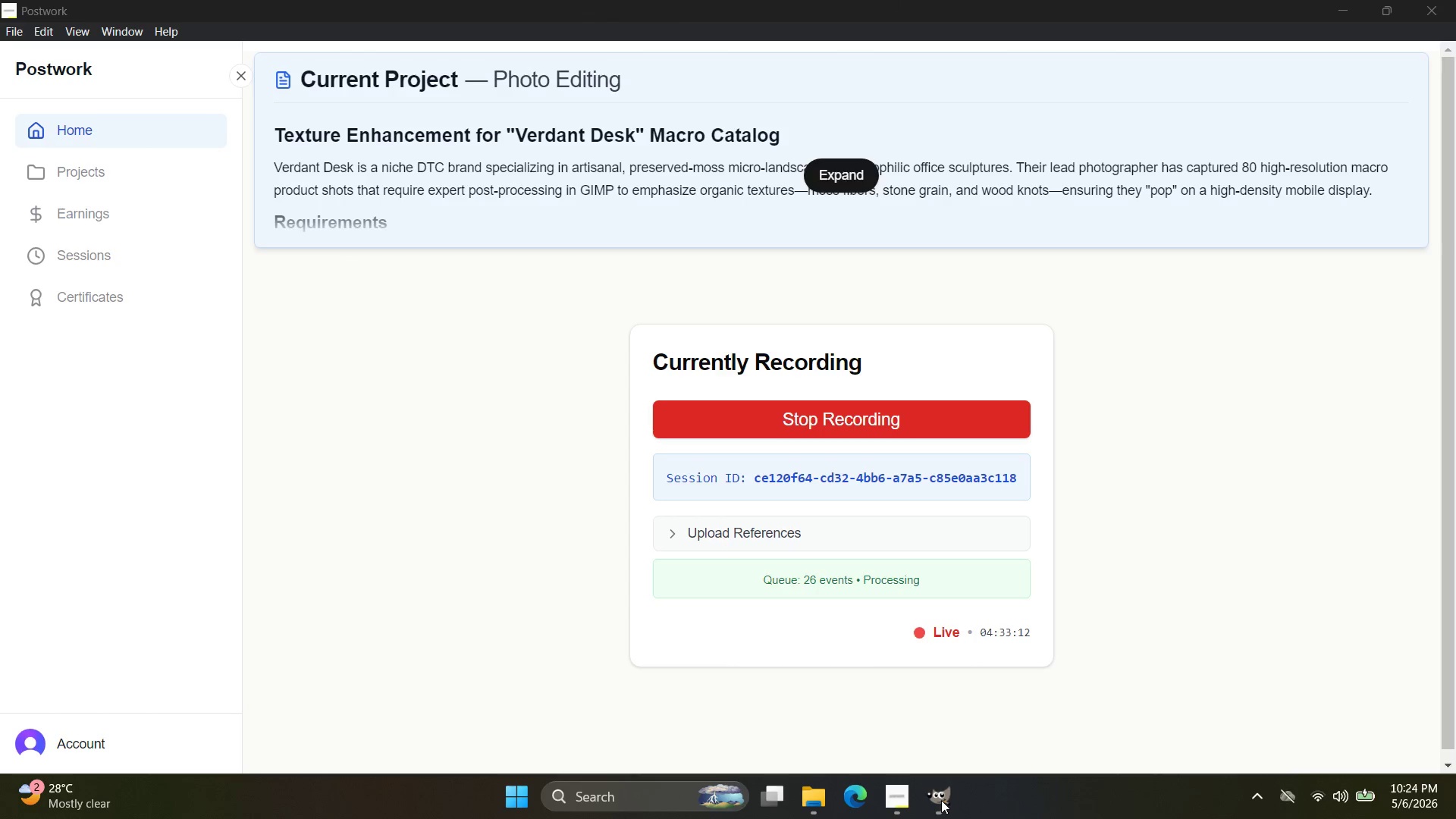 
left_click([942, 798])
 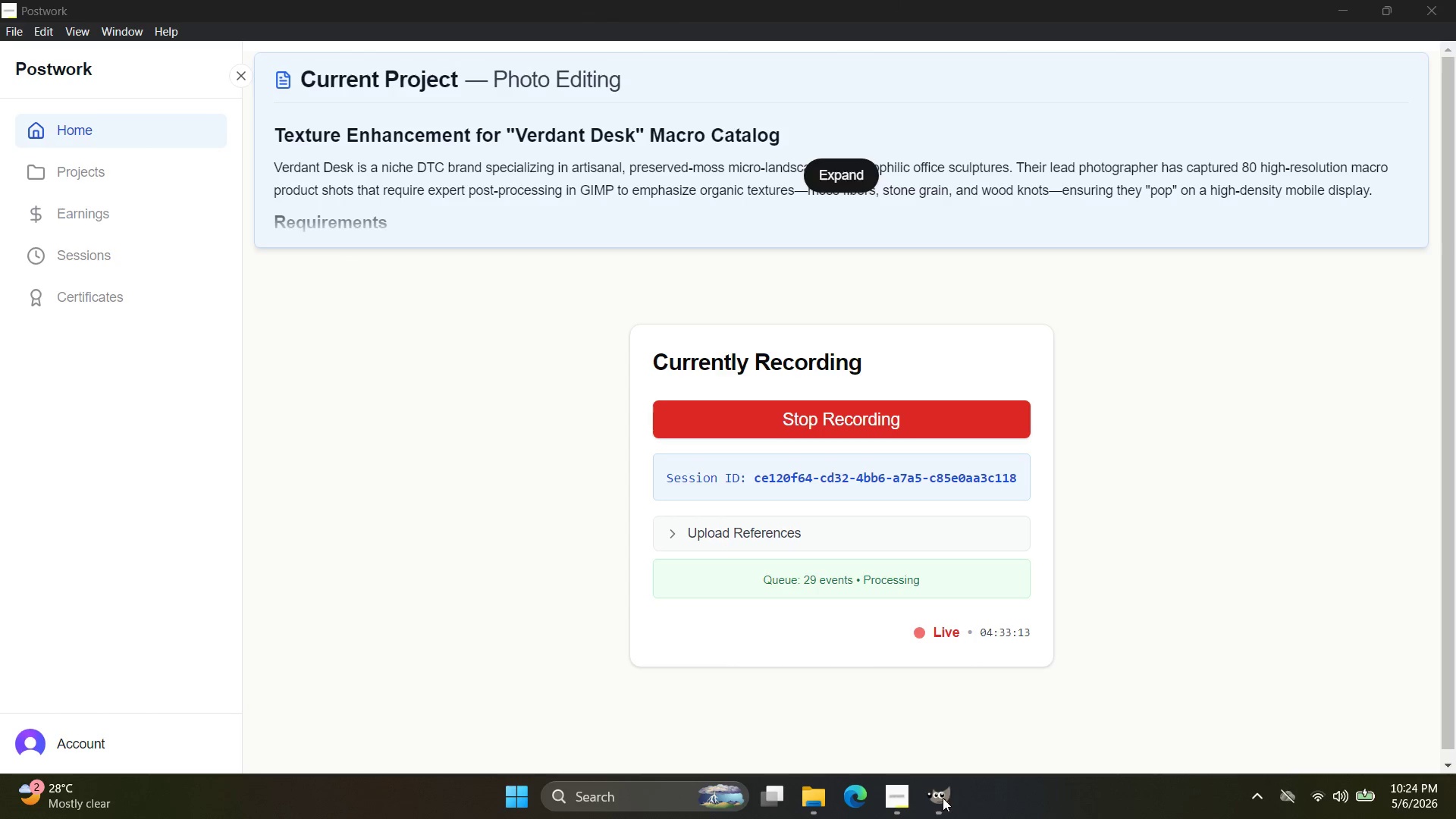 
left_click([946, 795])
 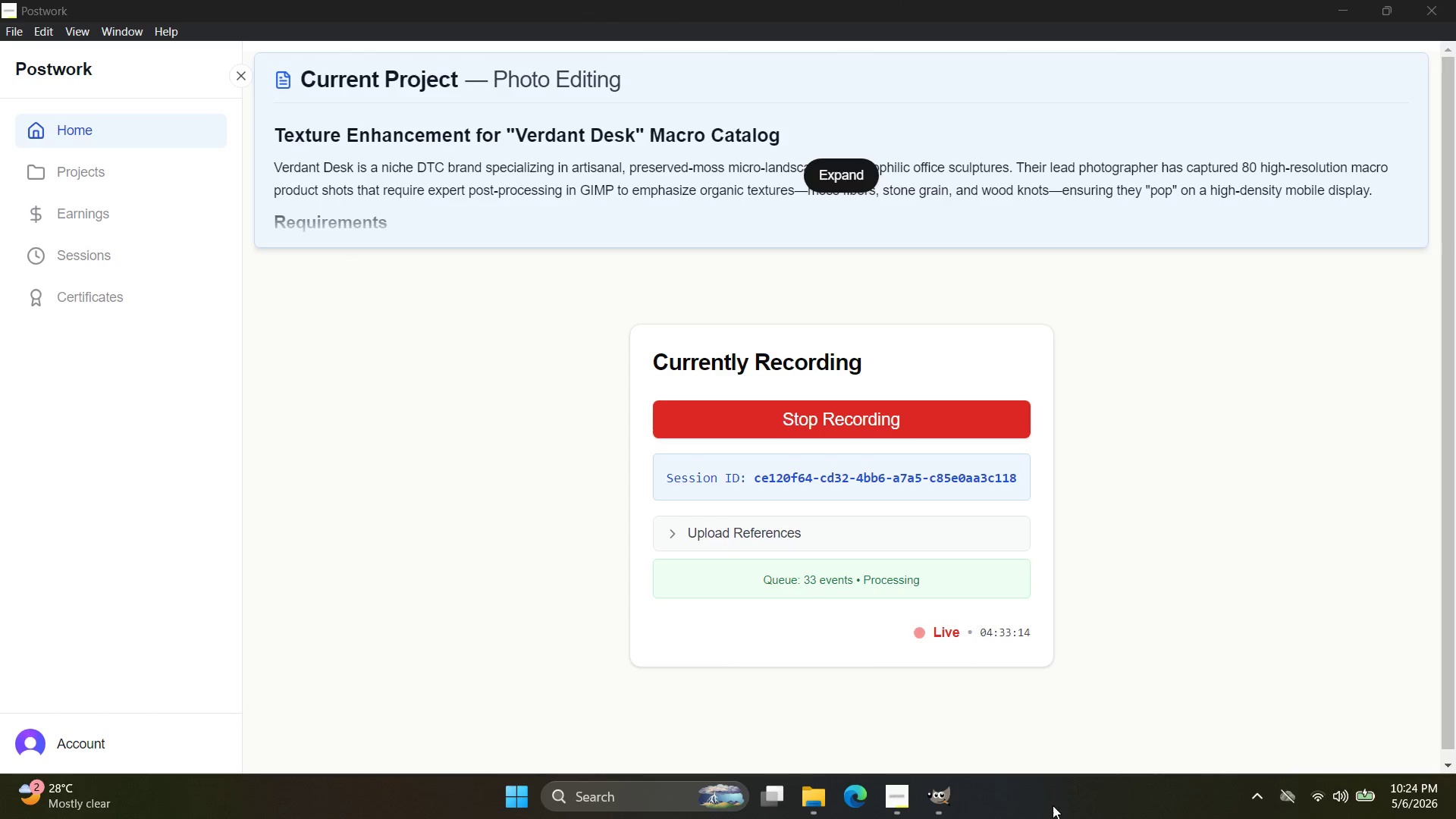 
left_click([1455, 818])
 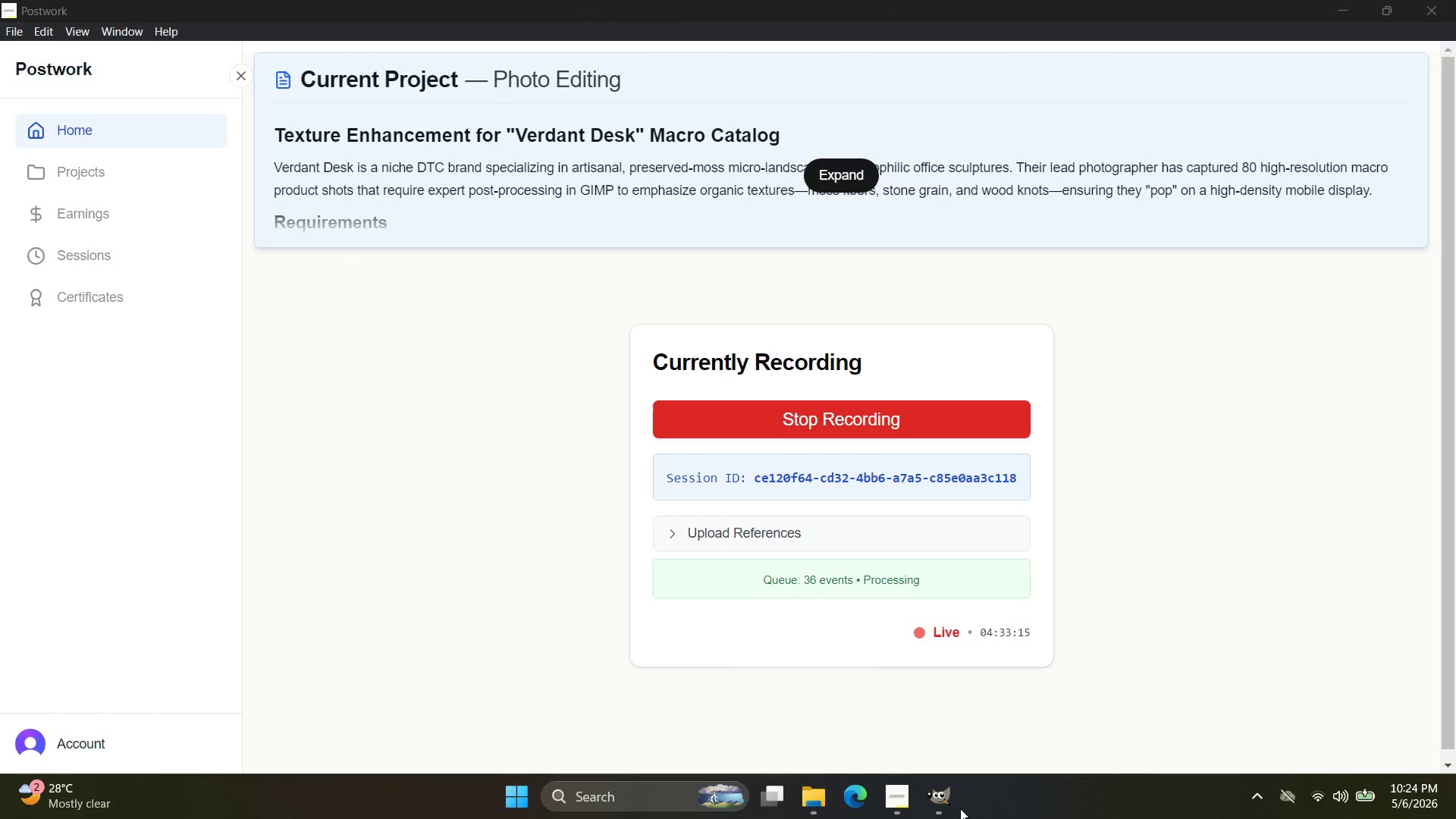 
left_click([944, 814])
 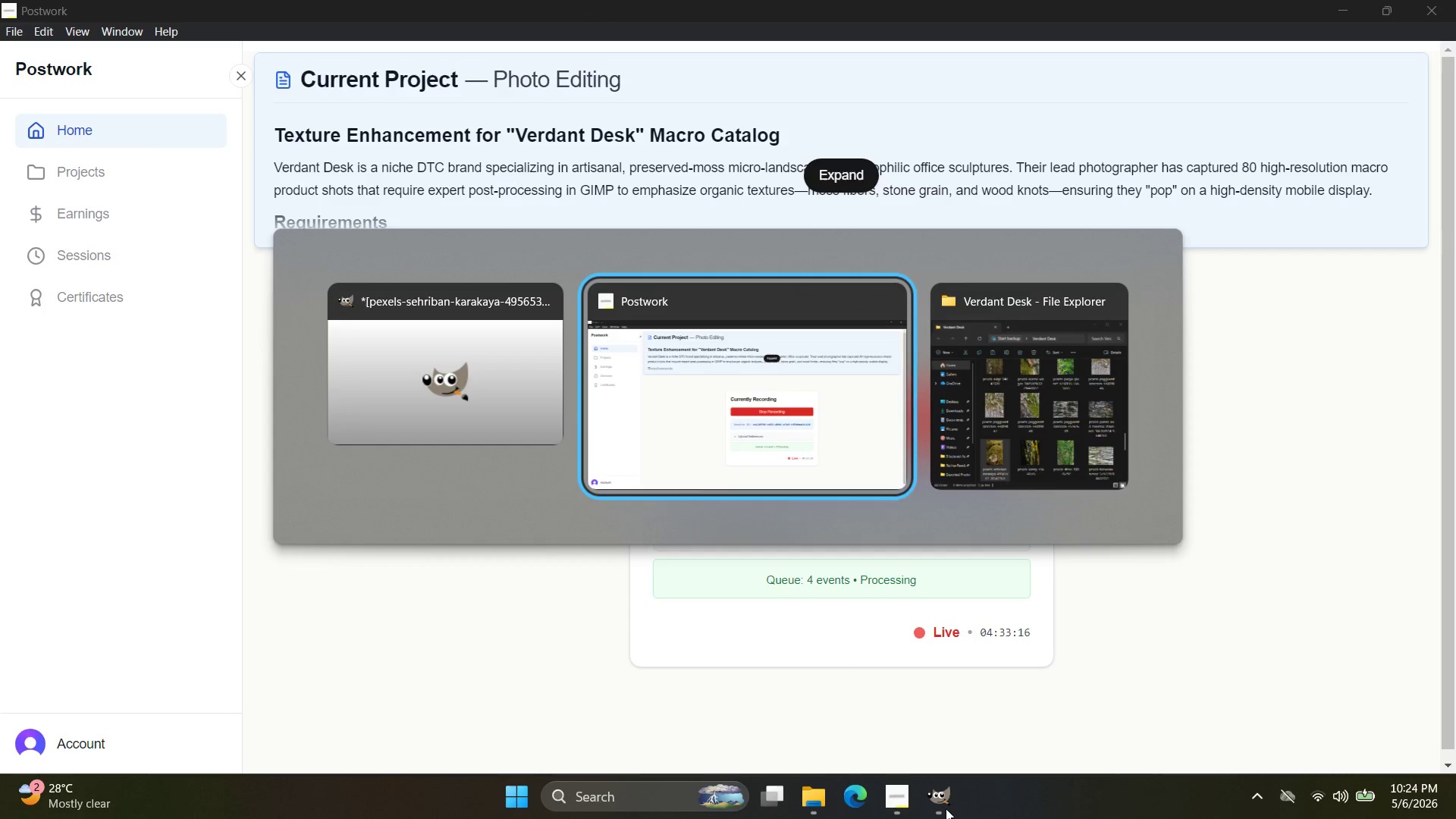 
key(Tab)
 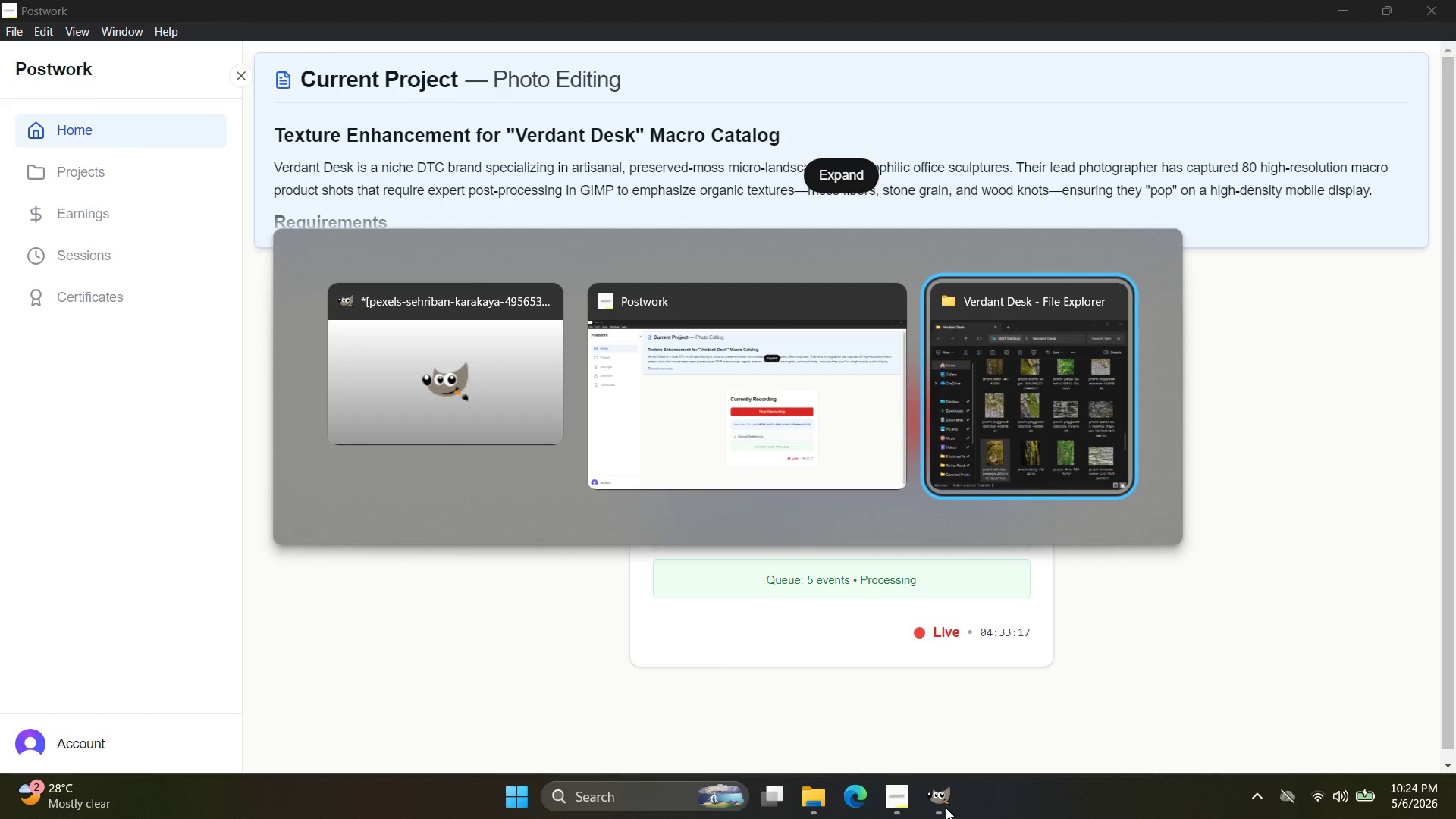 
key(Tab)
 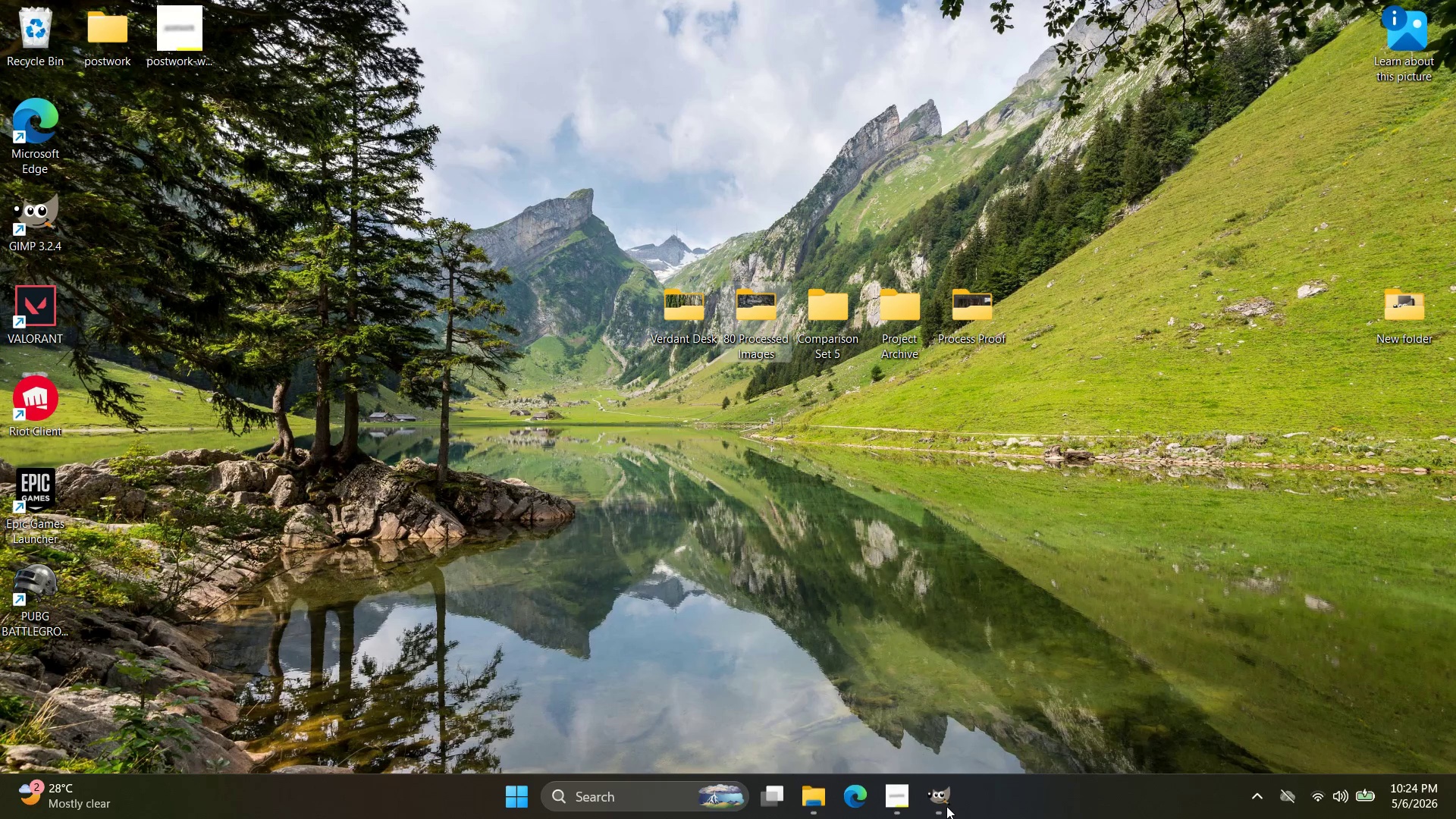 
left_click([946, 806])
 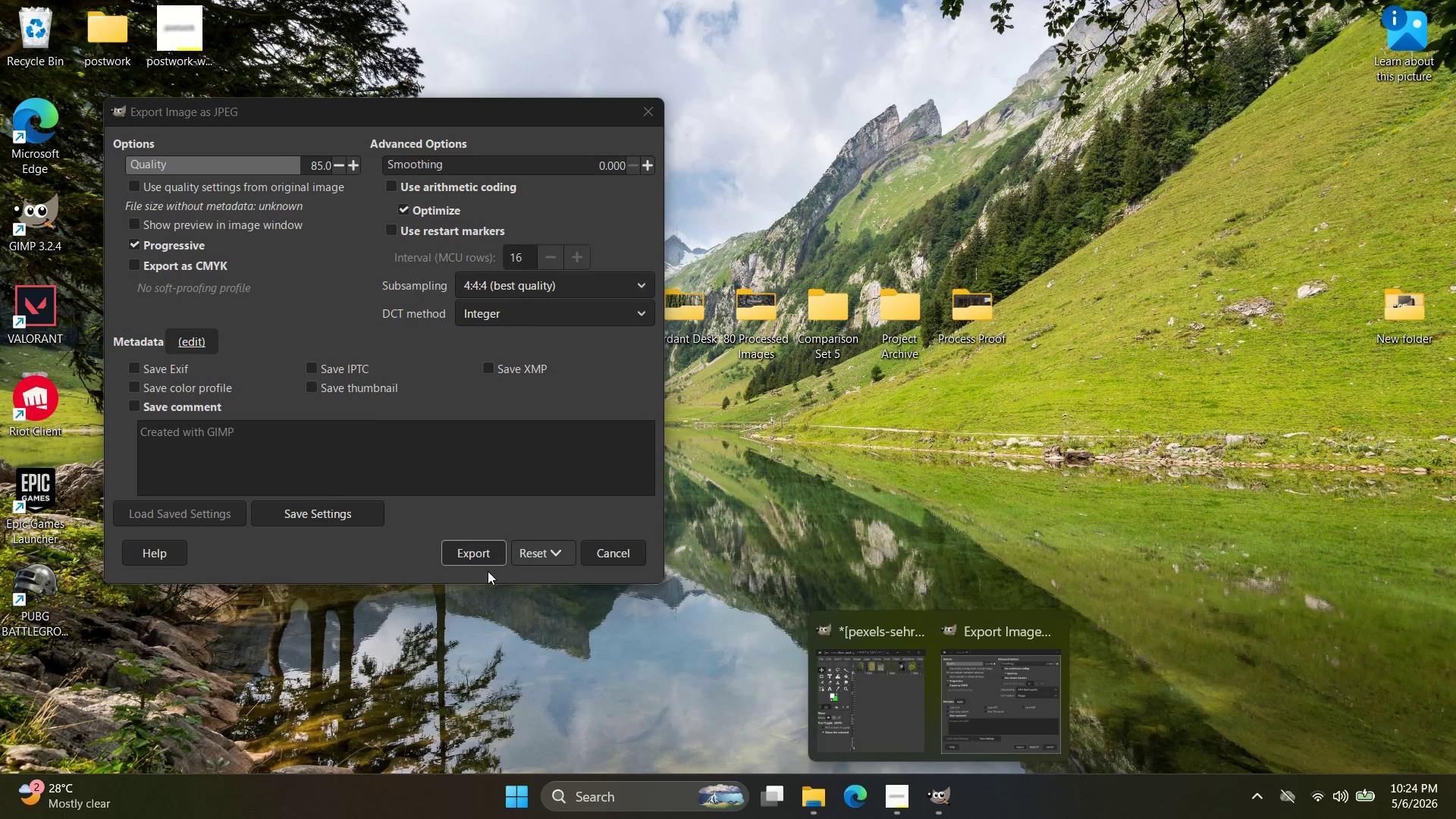 
left_click([479, 560])
 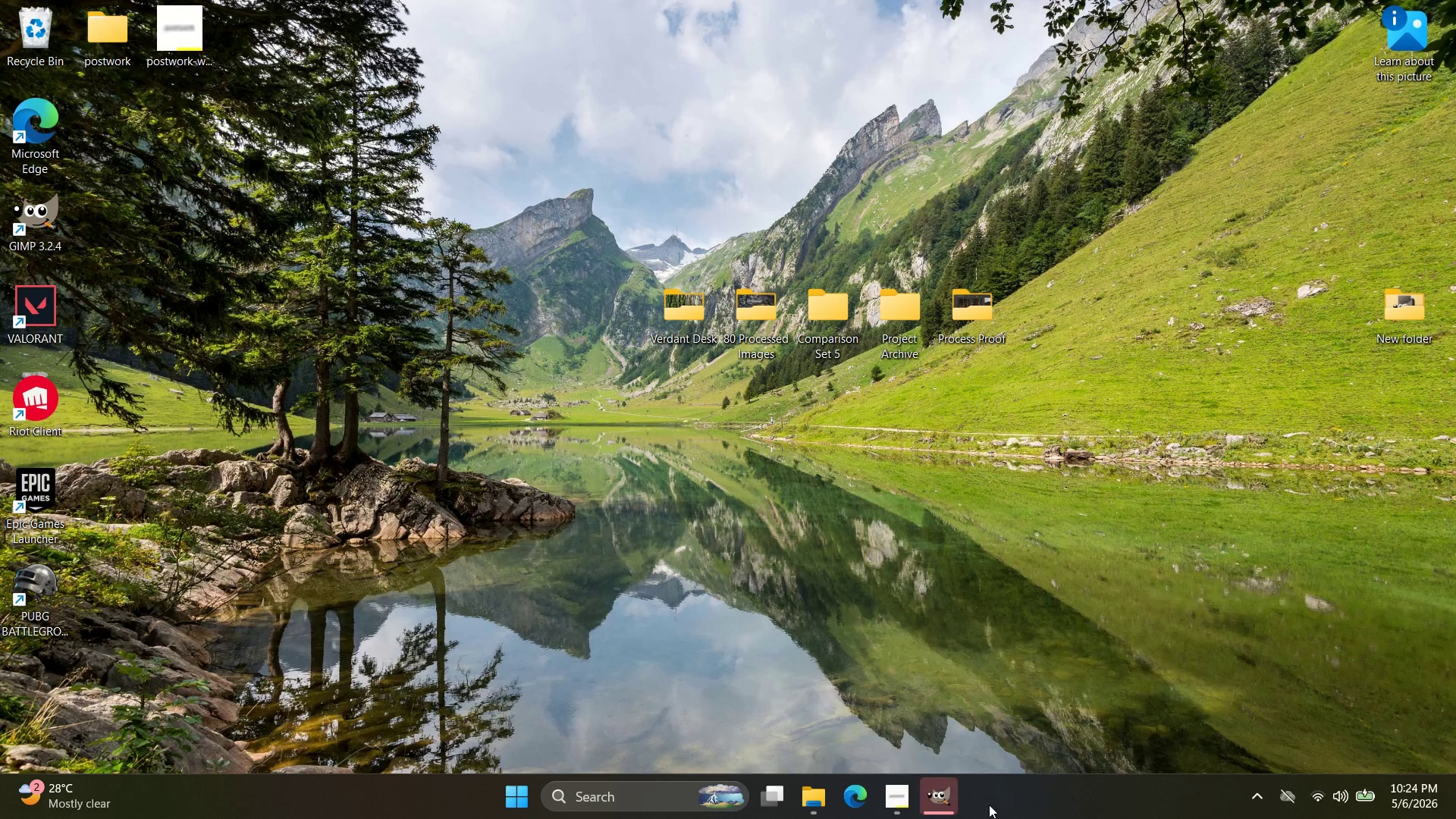 
left_click([944, 804])
 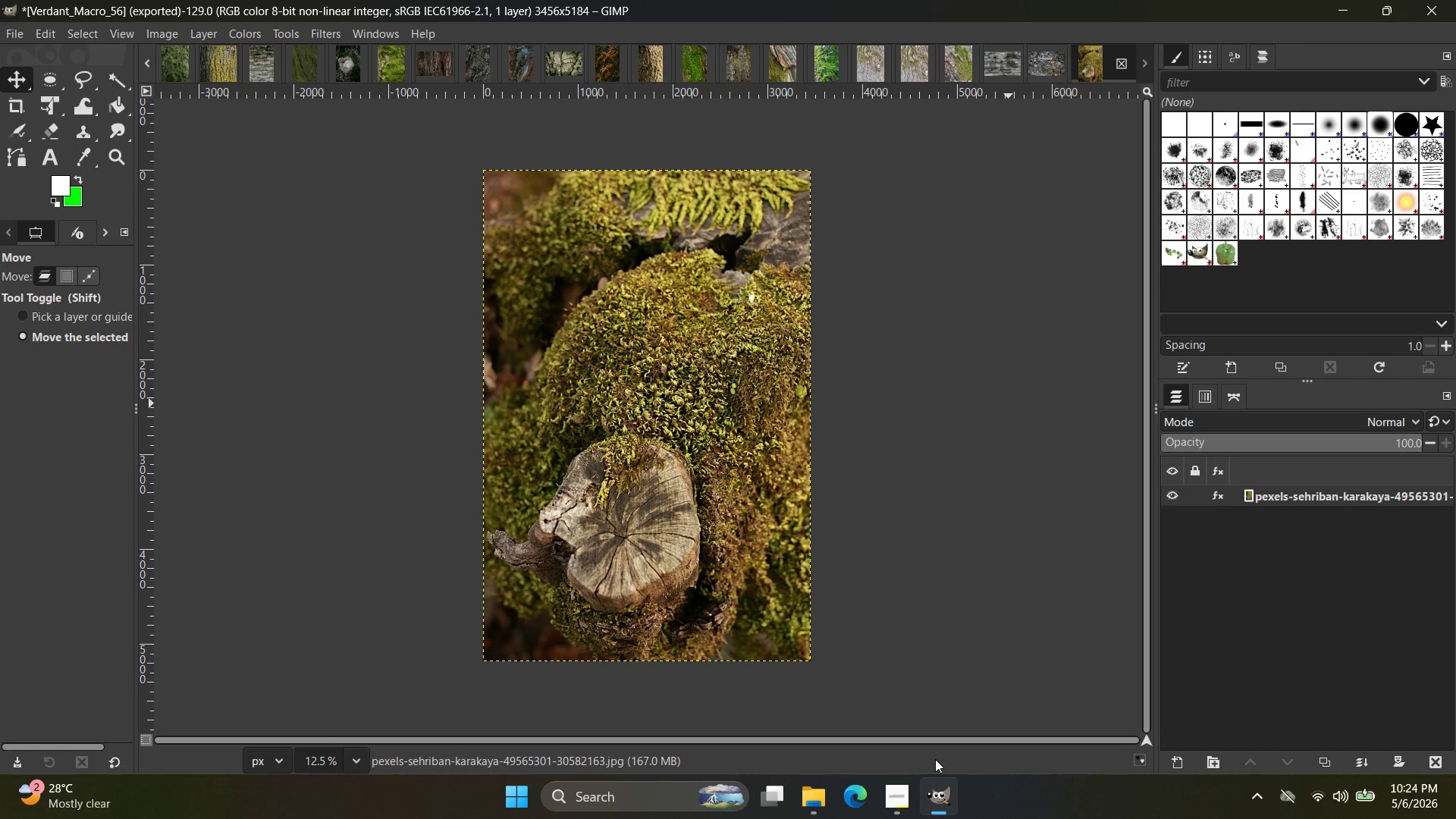 
wait(21.12)
 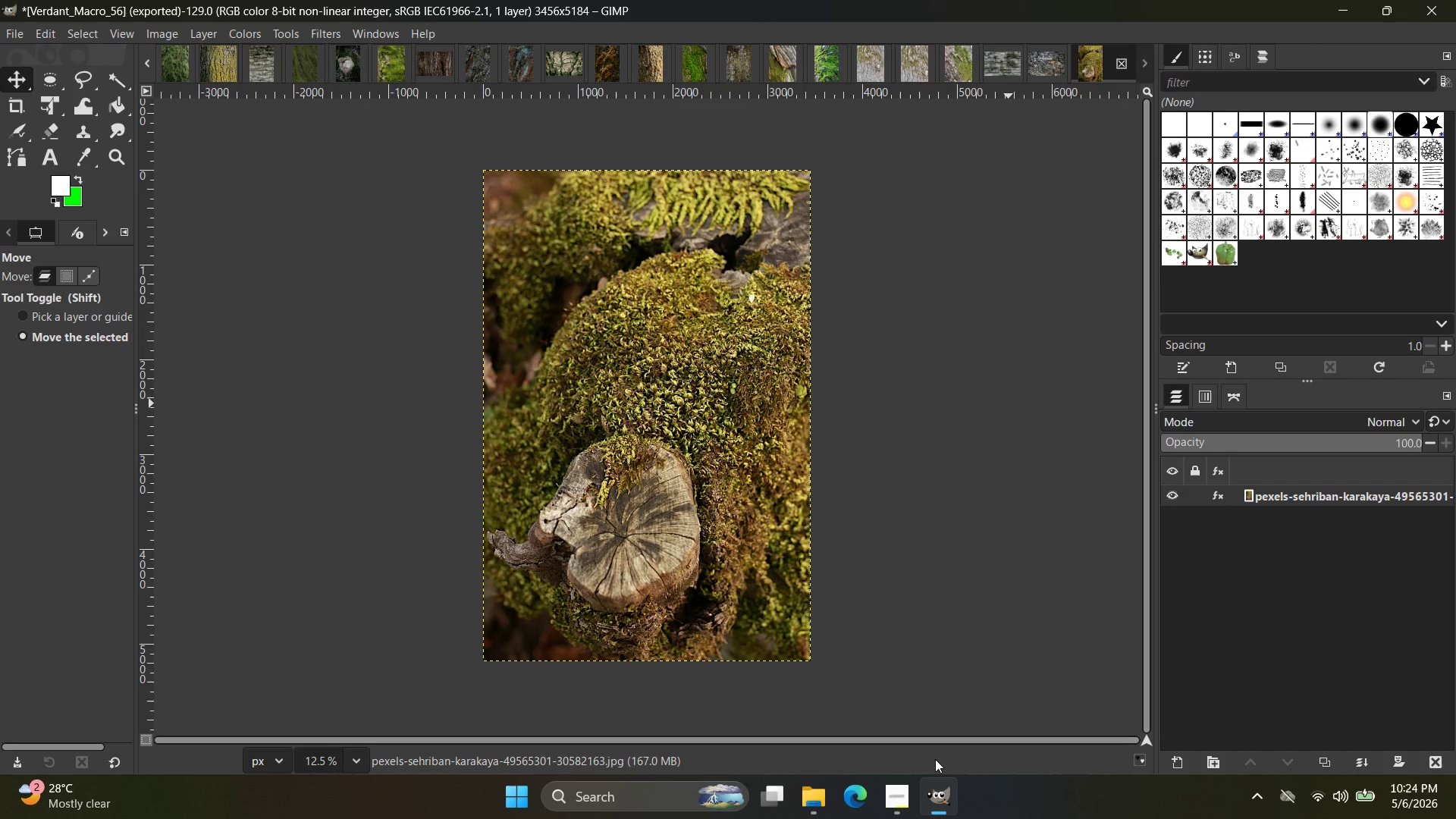 
key(Alt+Tab)
 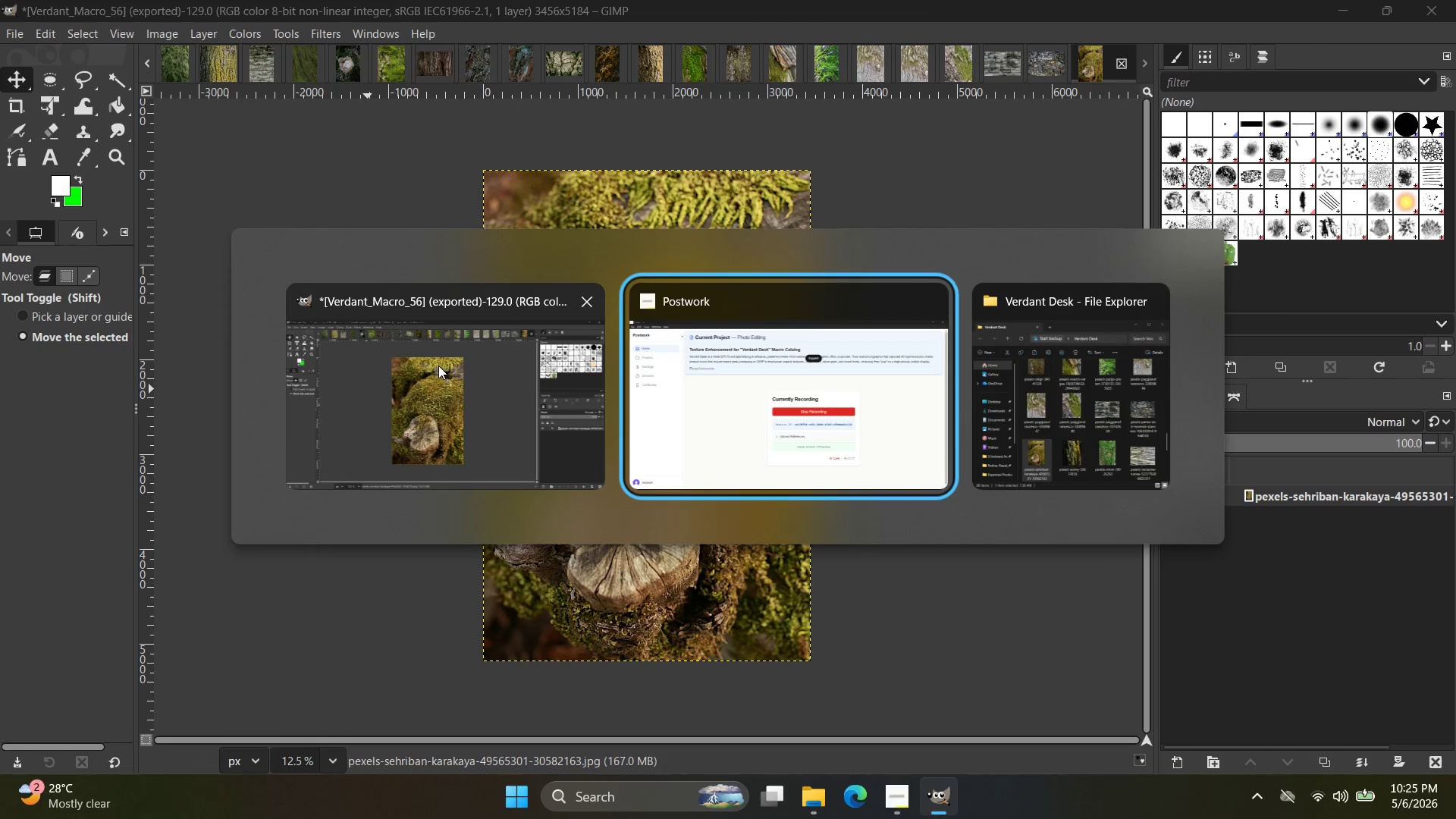 
key(Alt+Tab)
 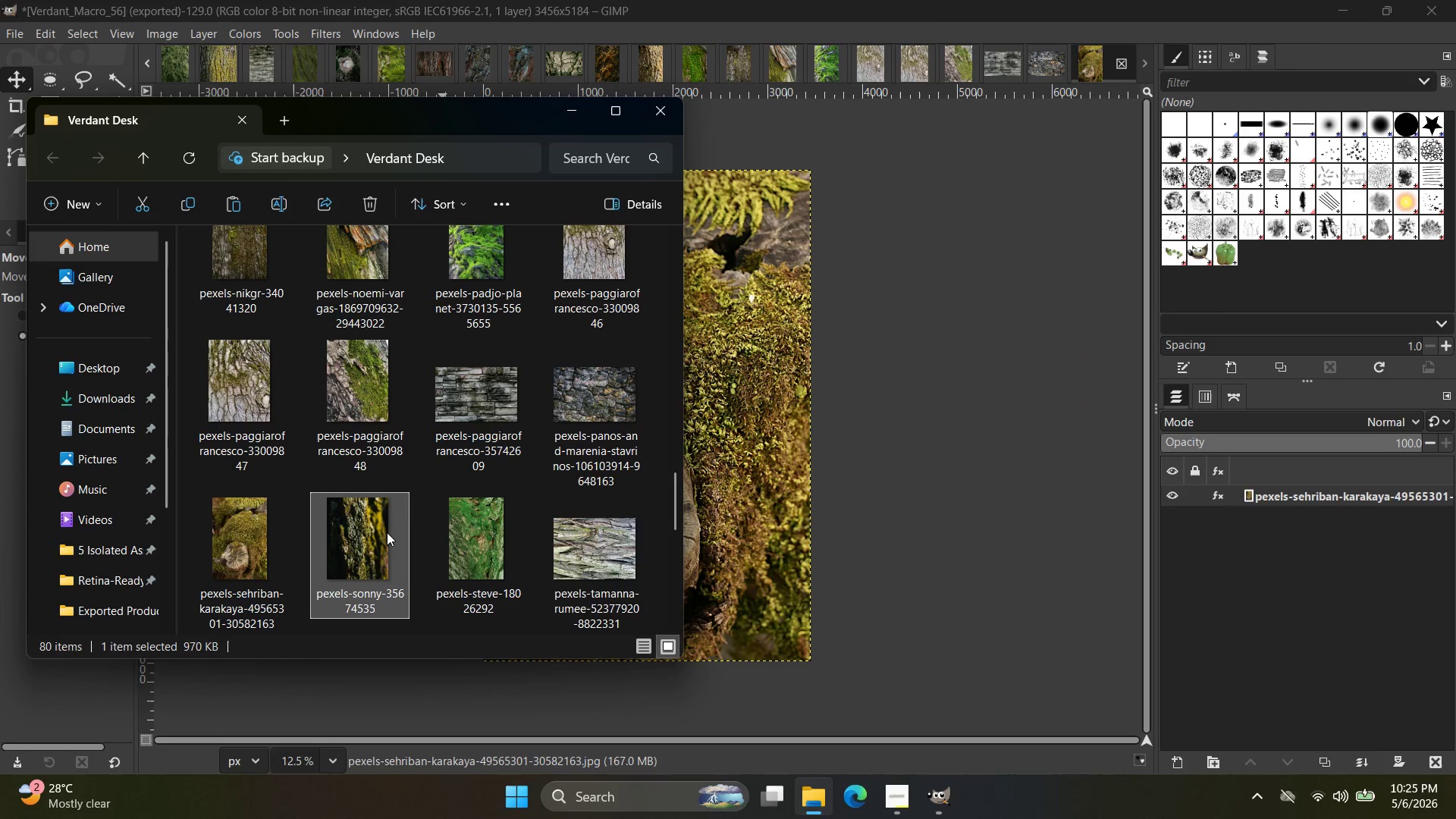 
left_click_drag(start_coordinate=[356, 542], to_coordinate=[1112, 45])
 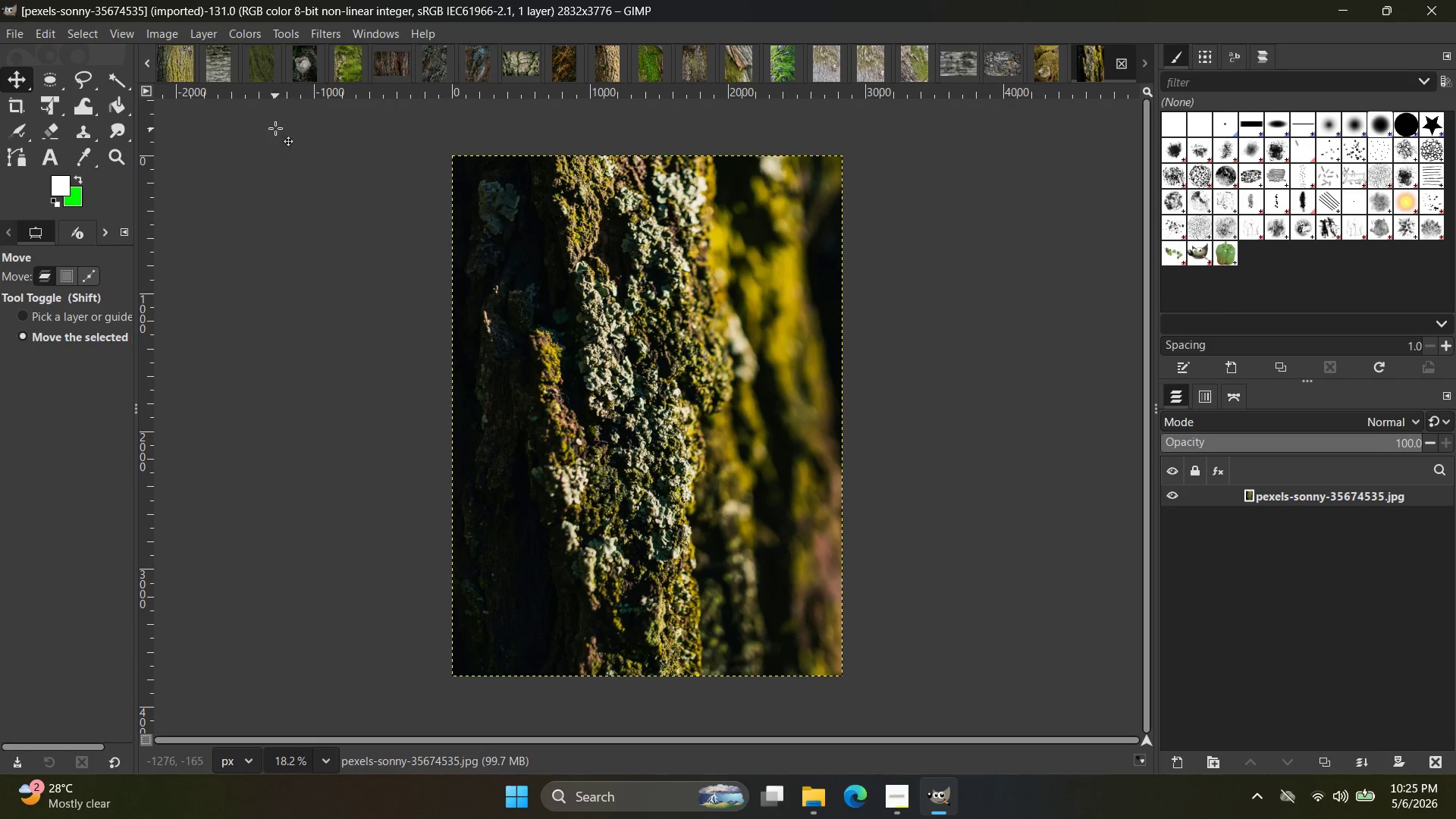 
left_click([339, 35])
 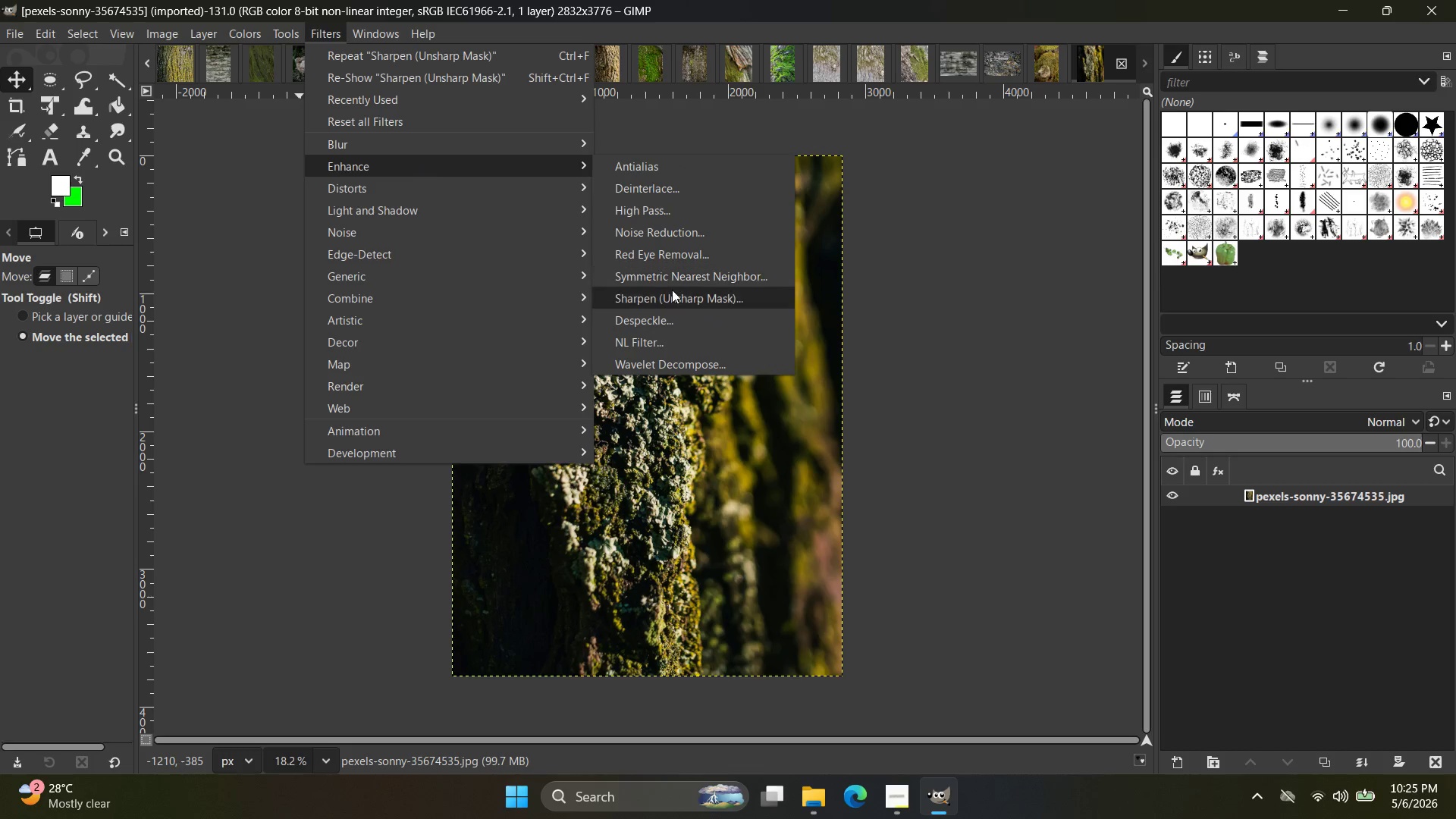 
left_click([674, 301])
 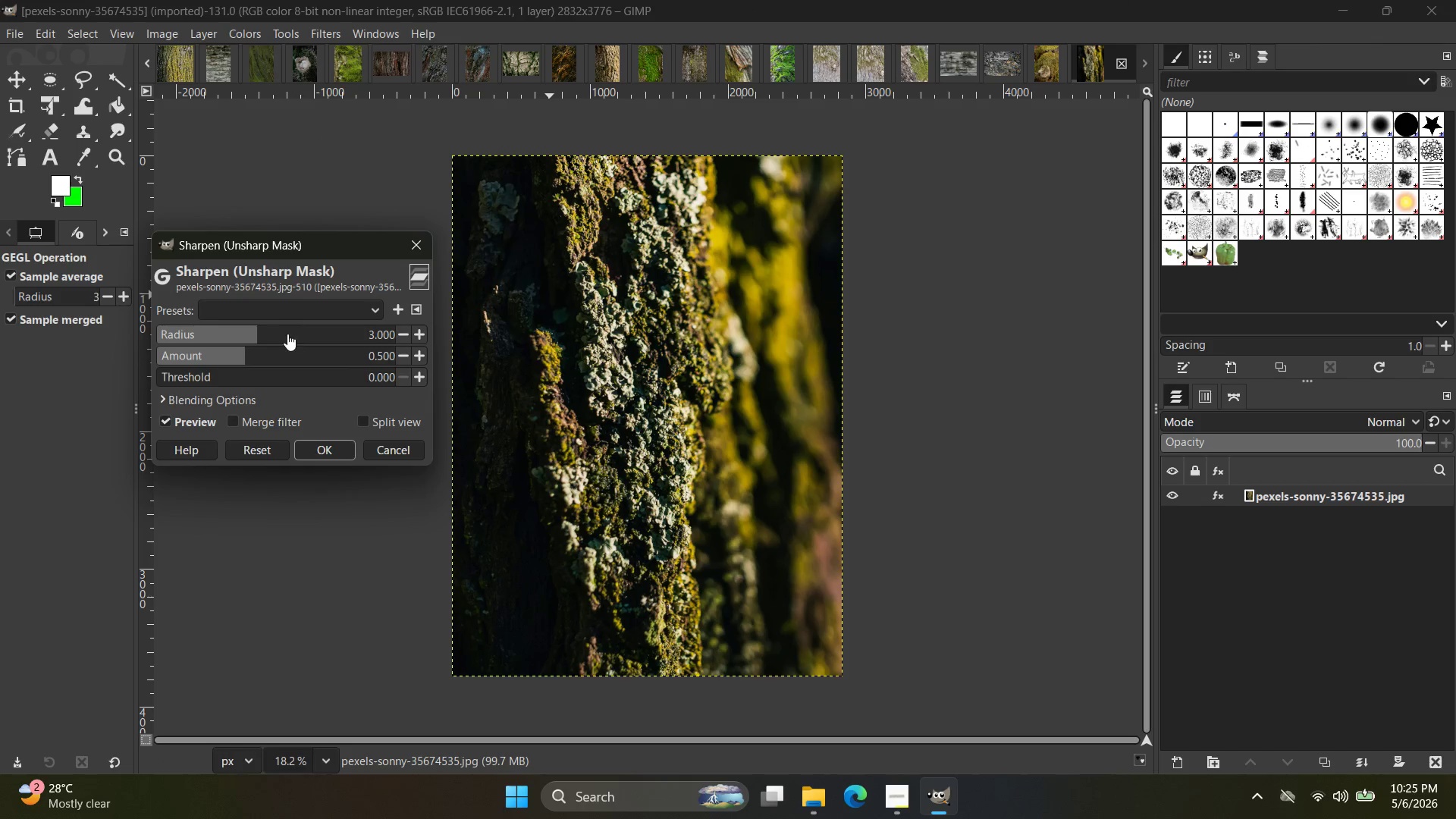 
left_click_drag(start_coordinate=[290, 337], to_coordinate=[301, 337])
 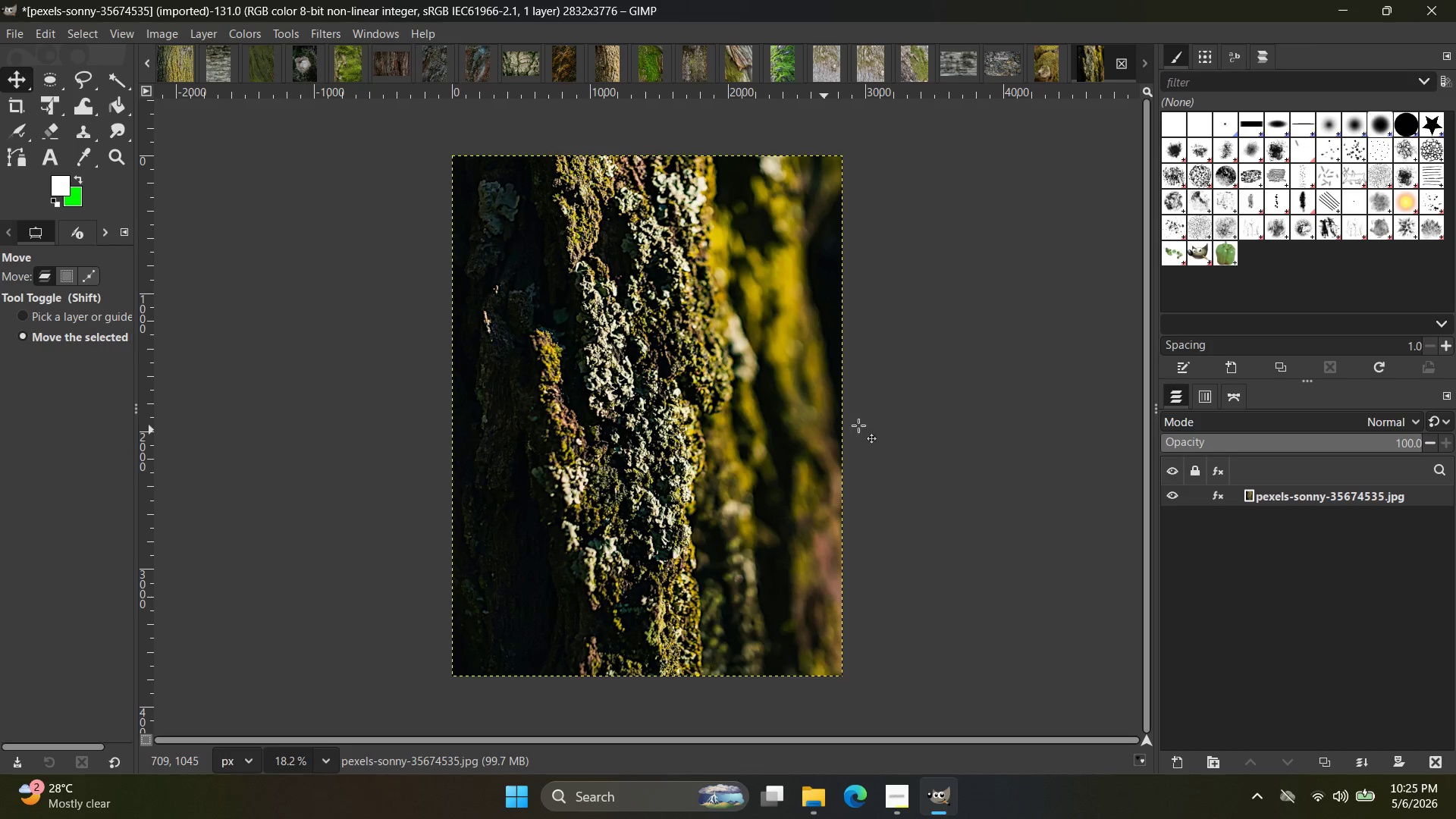 
left_click([1195, 500])
 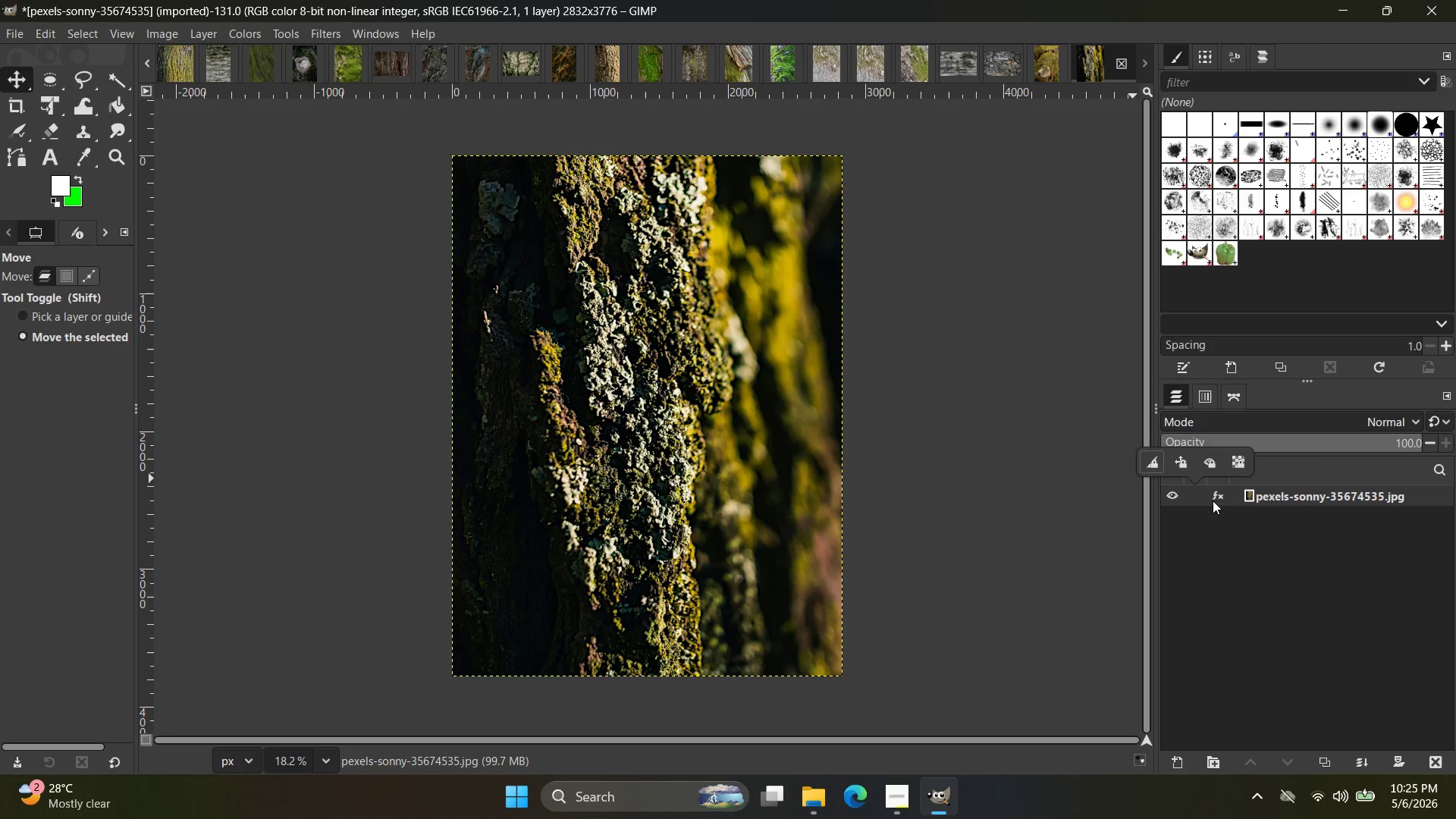 
left_click([1214, 498])
 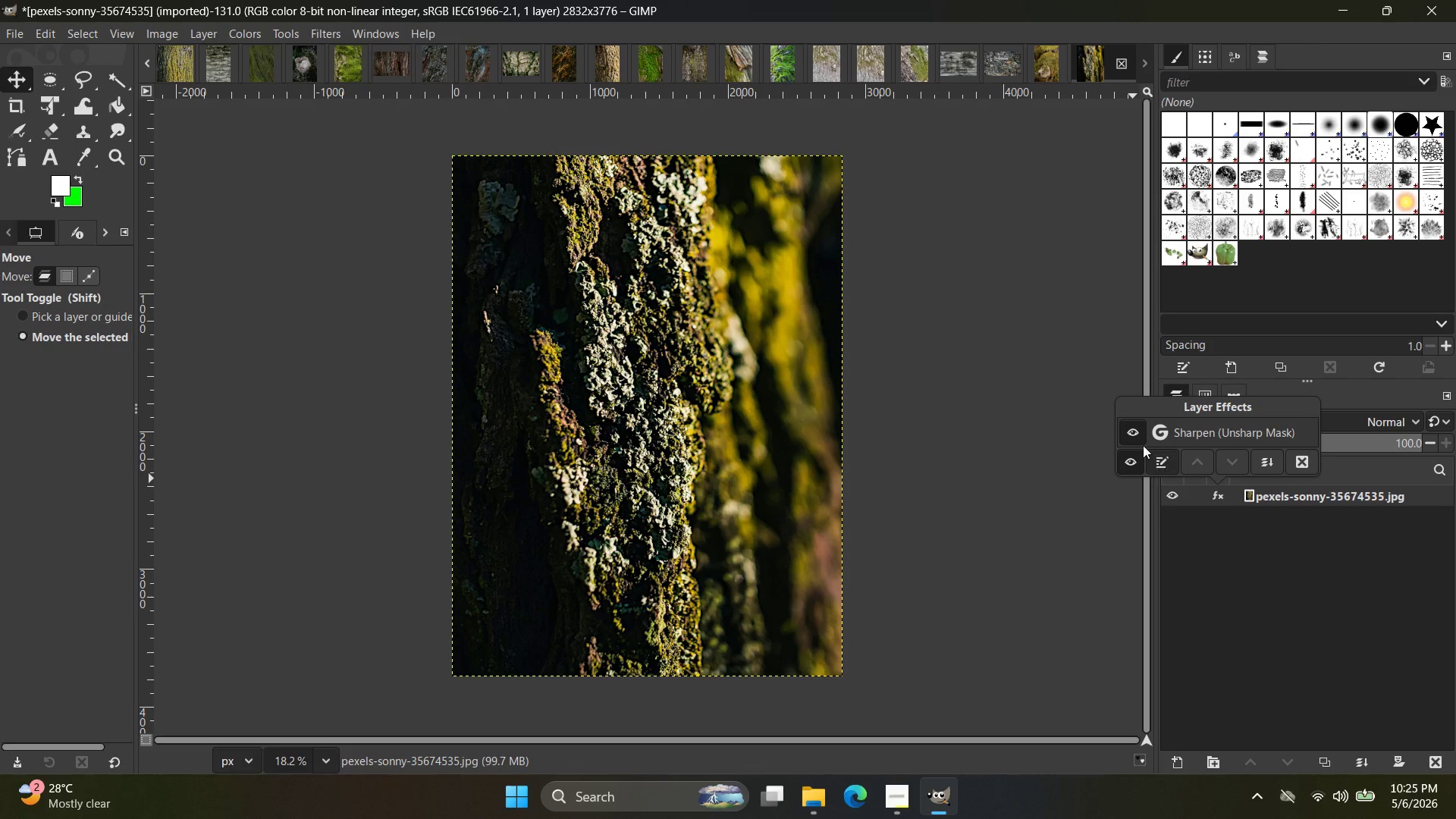 
left_click([1130, 435])
 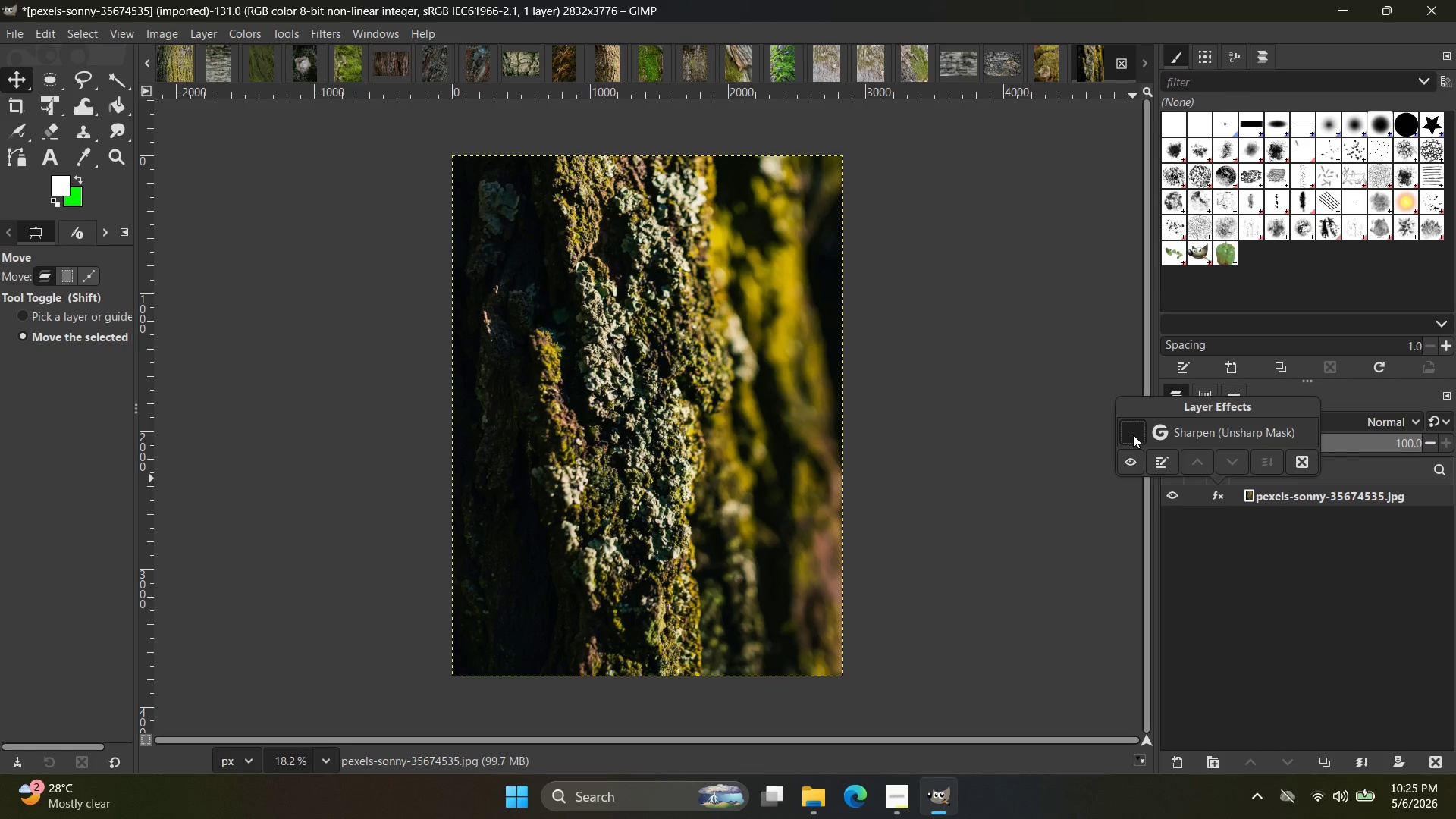 
left_click([1133, 435])
 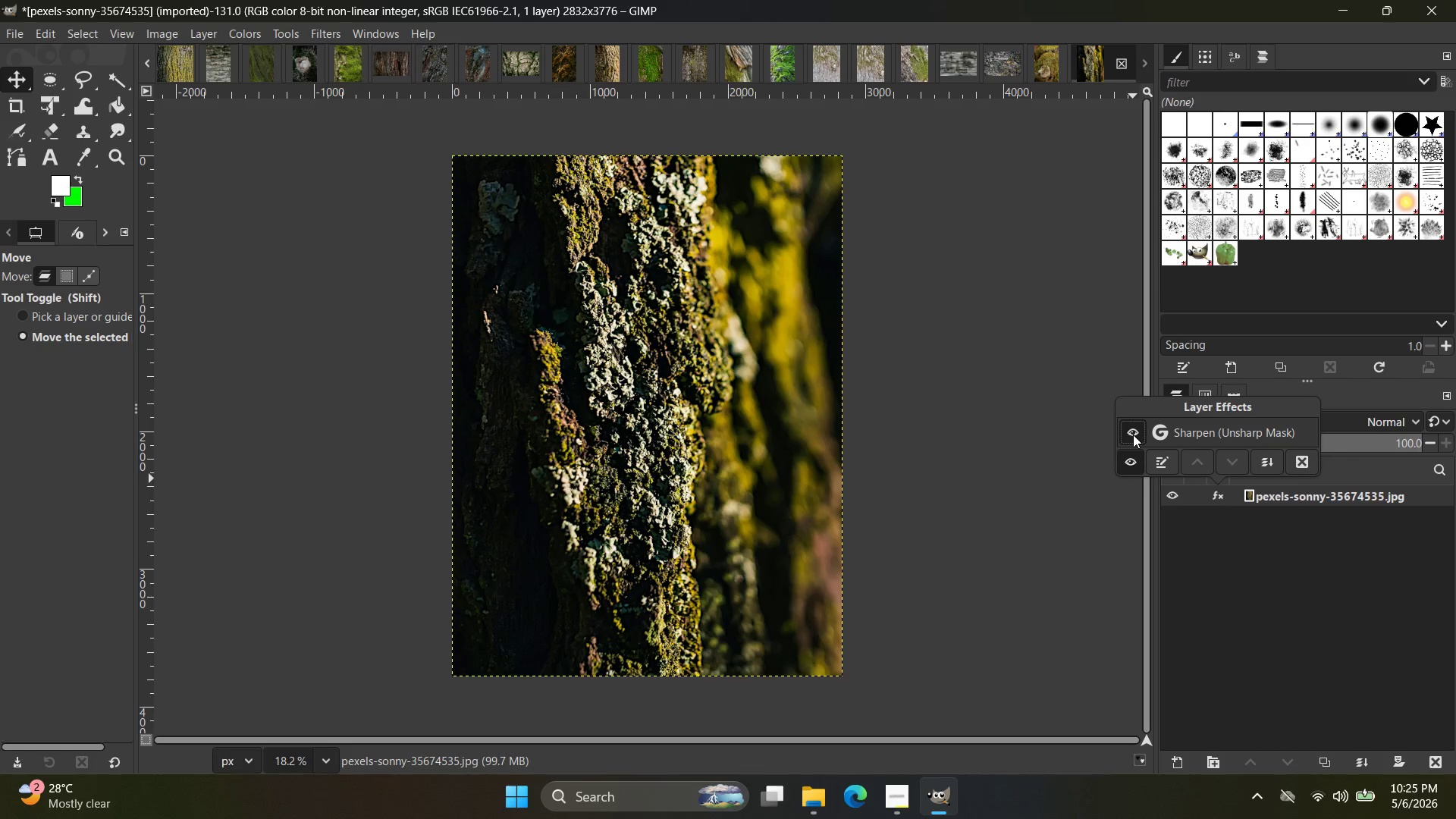 
left_click([1028, 422])
 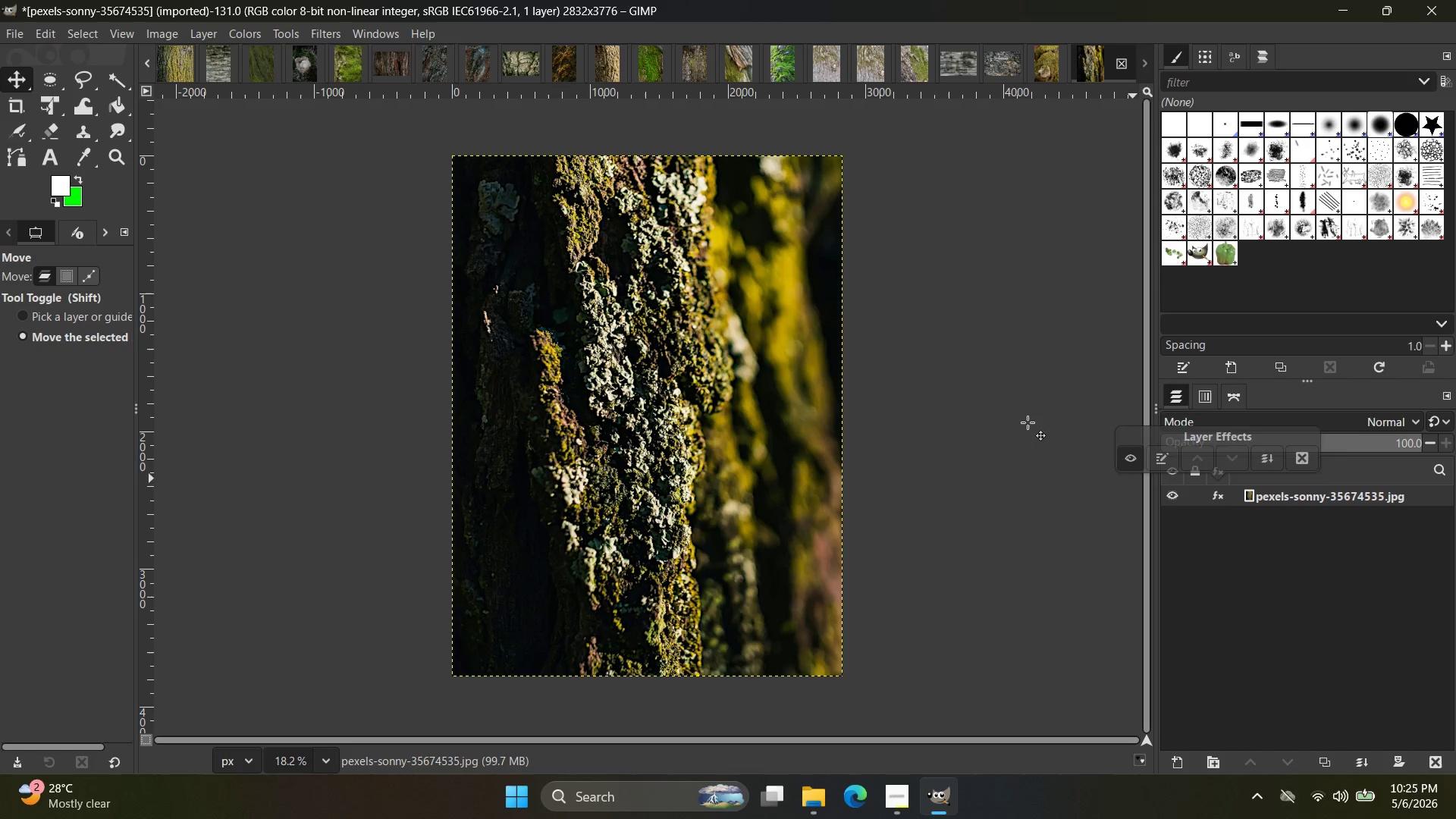 
key(Control+Shift+E)
 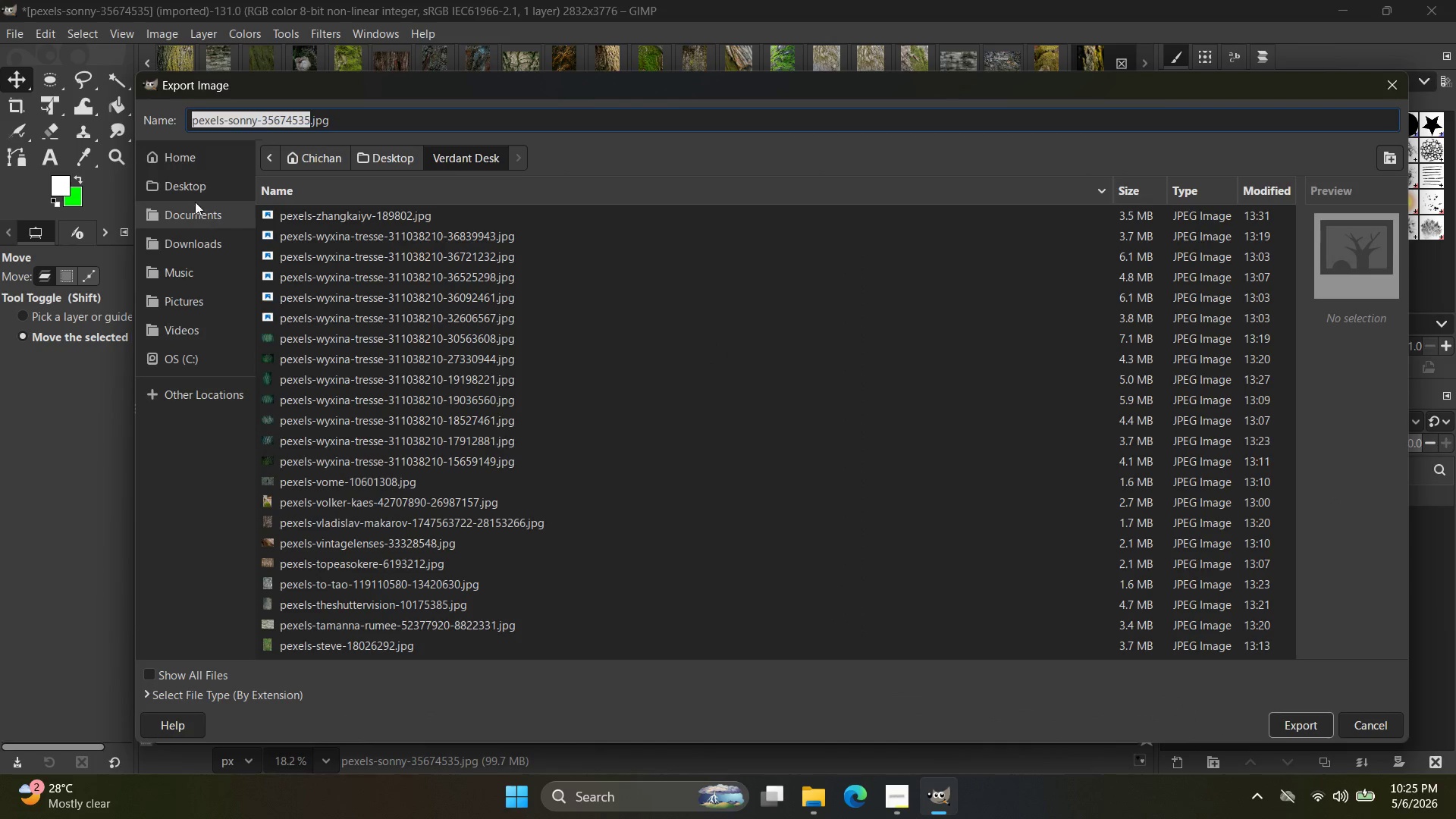 
left_click([199, 196])
 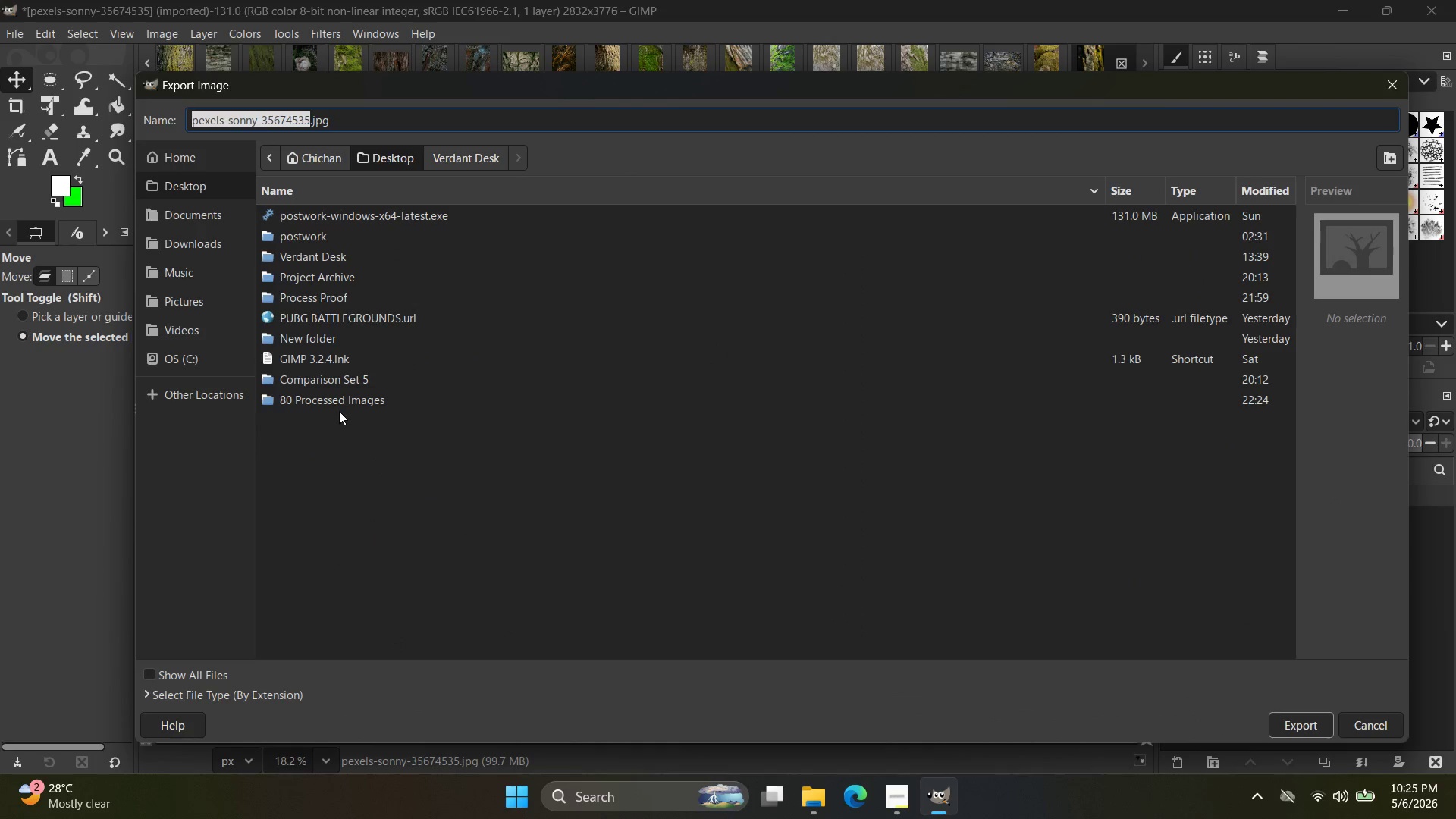 
double_click([340, 408])
 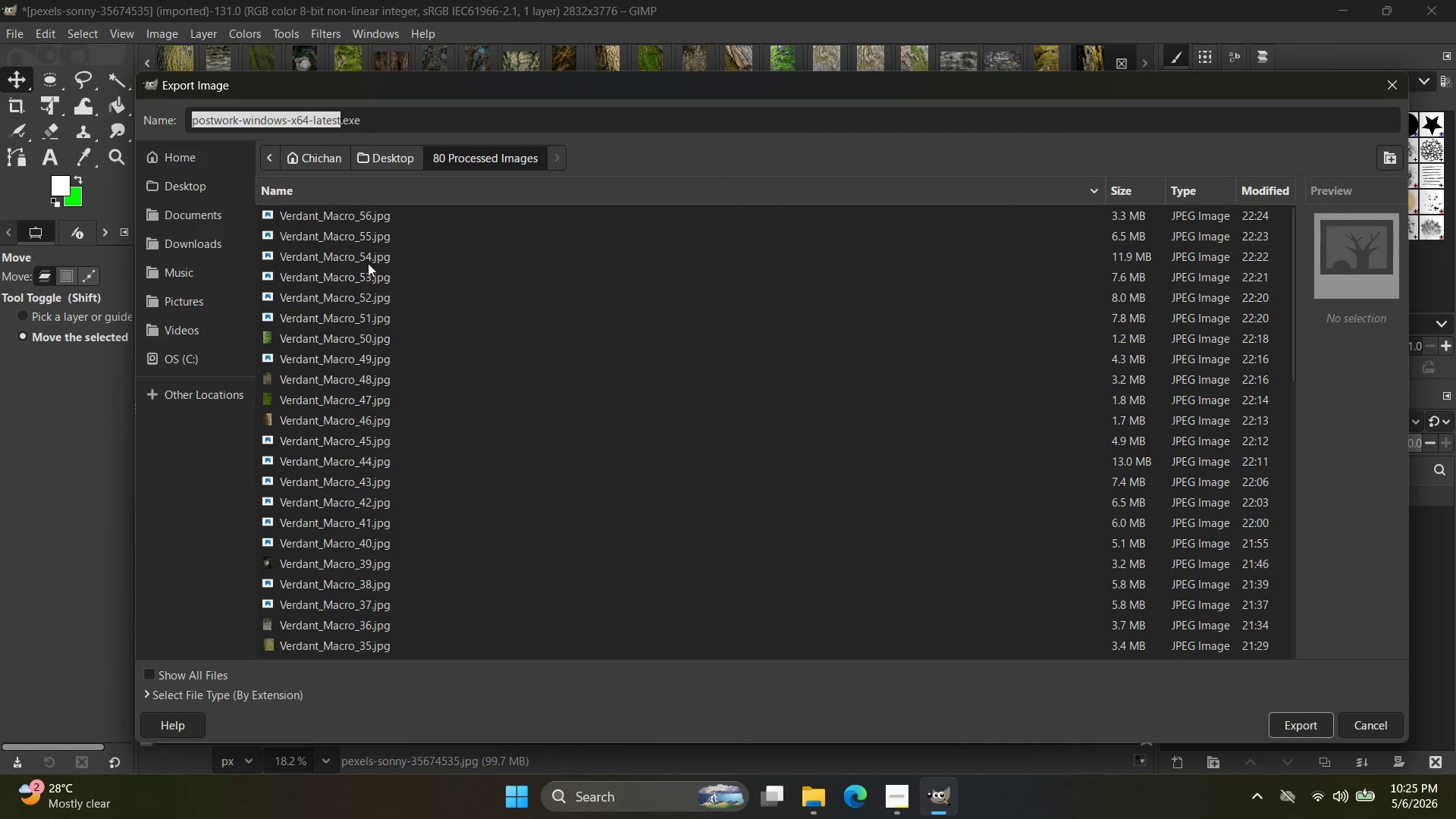 
left_click([370, 226])
 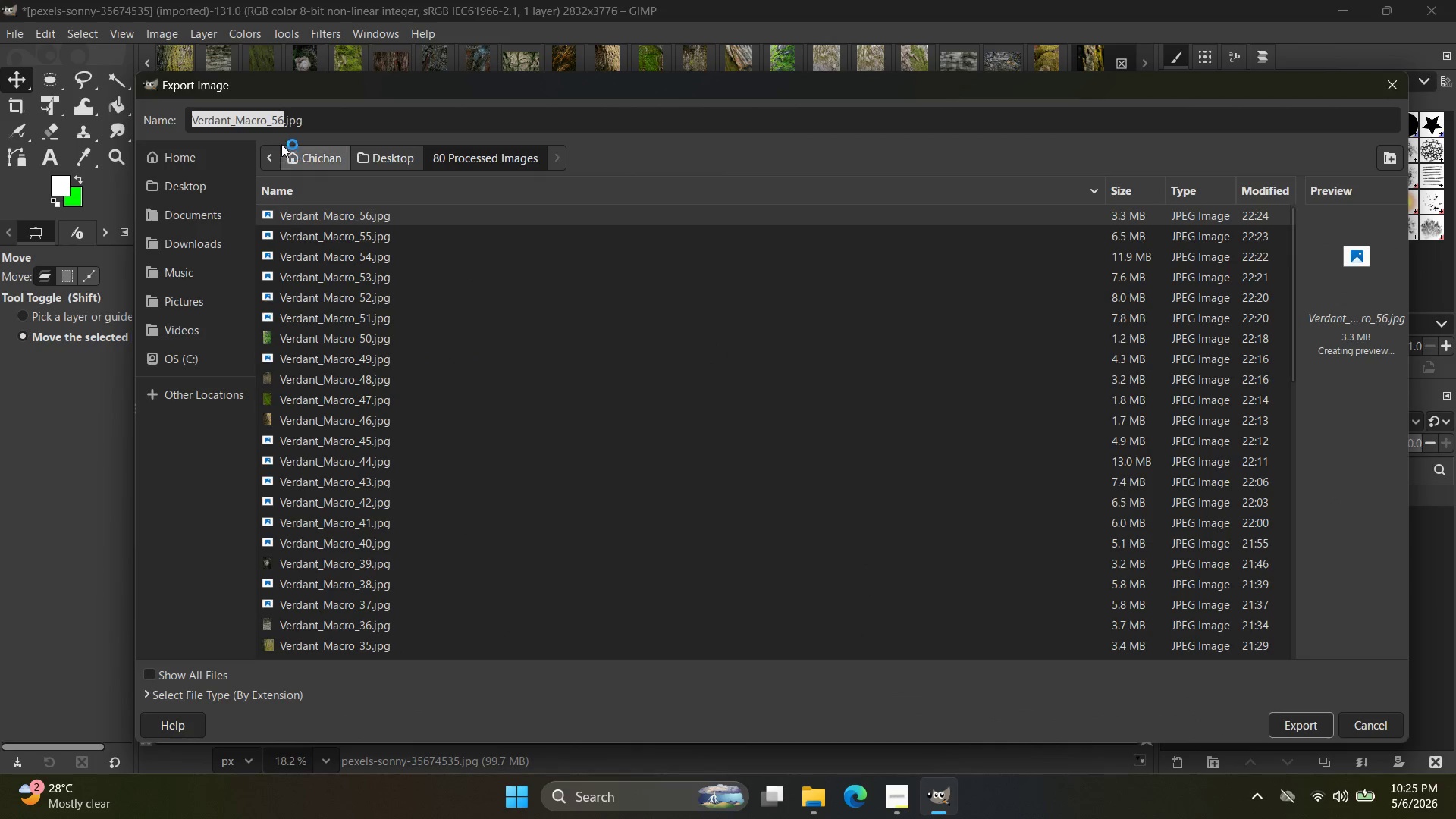 
left_click([281, 122])
 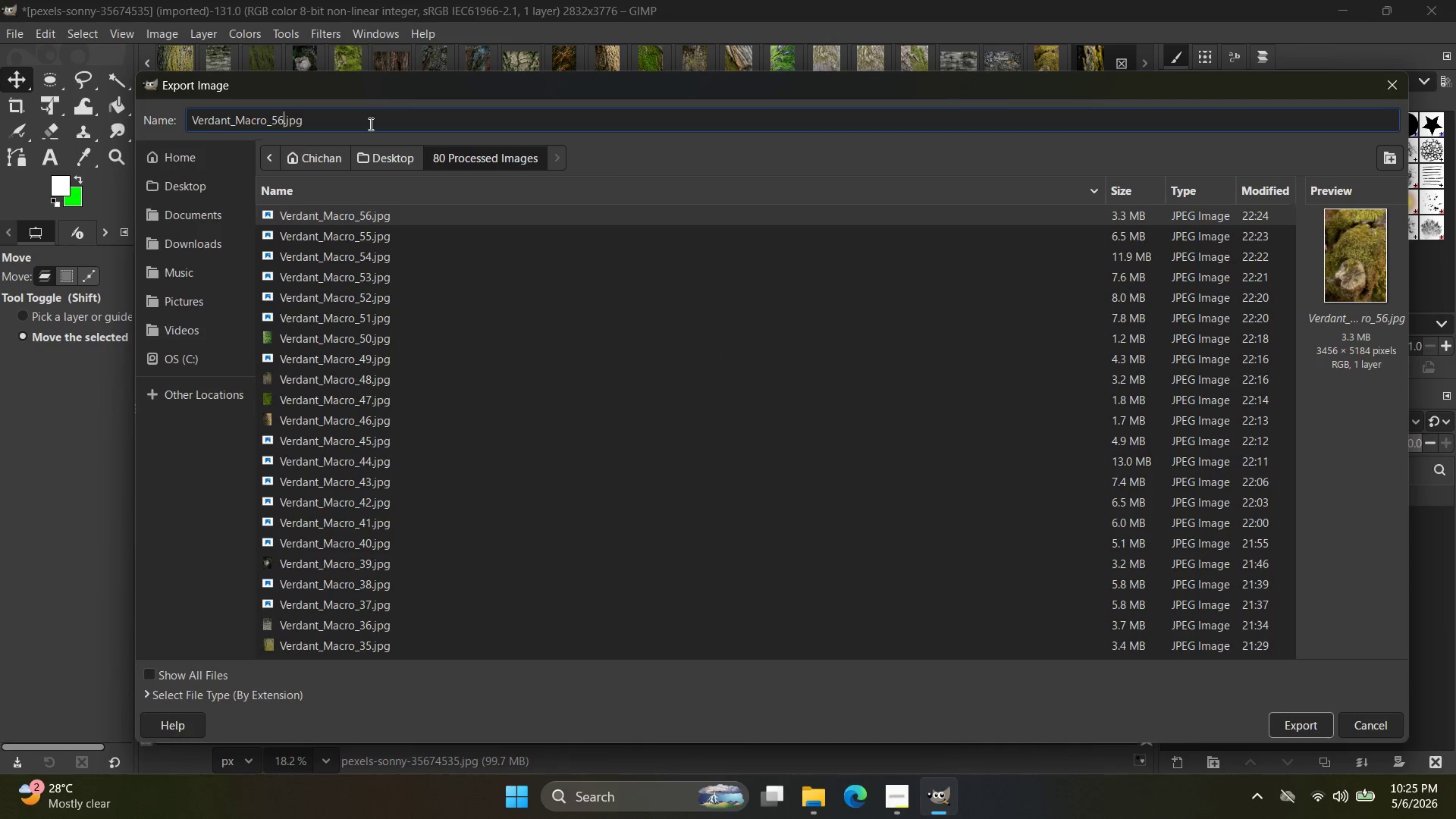 
key(Backspace)
 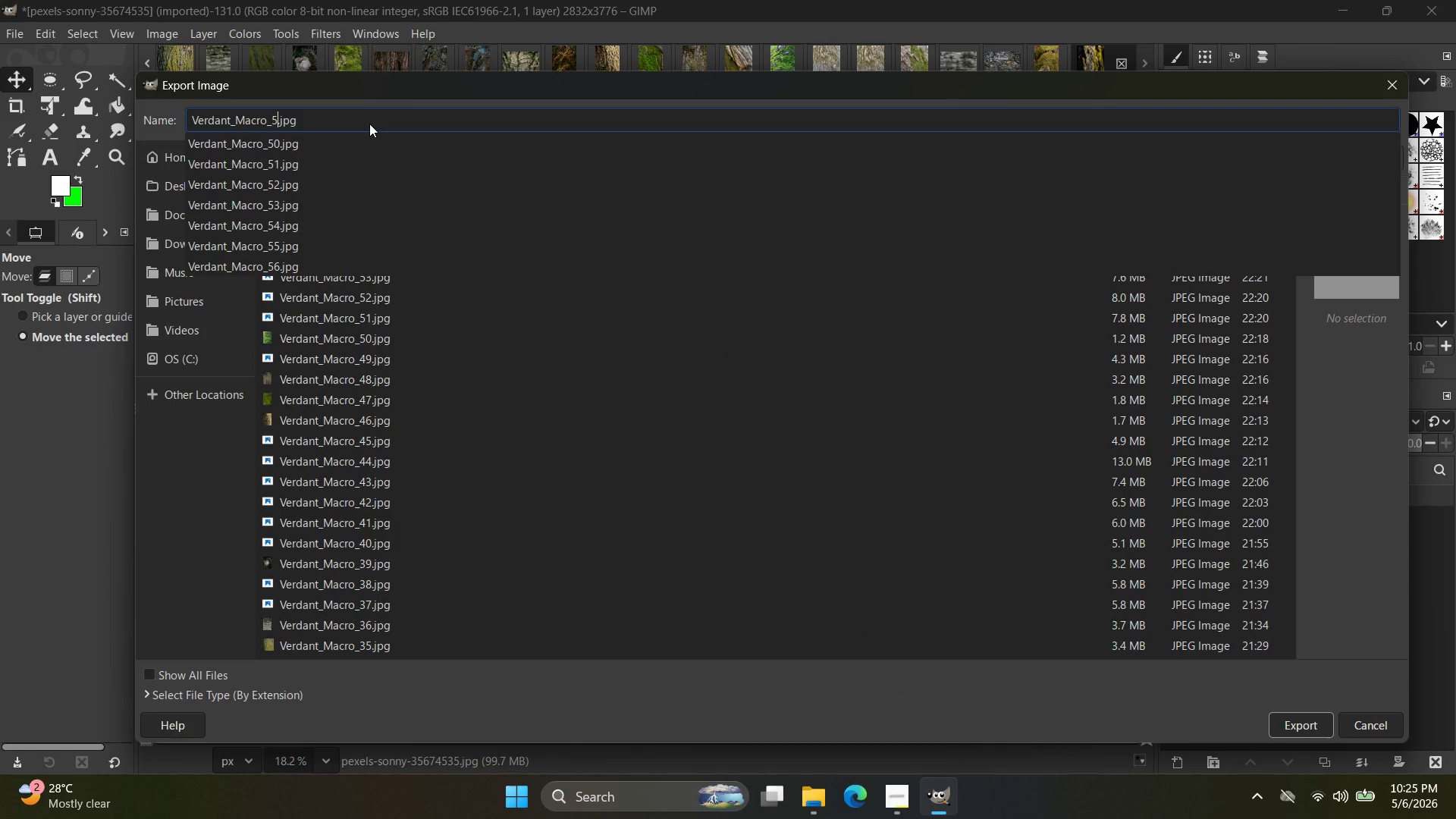 
key(7)
 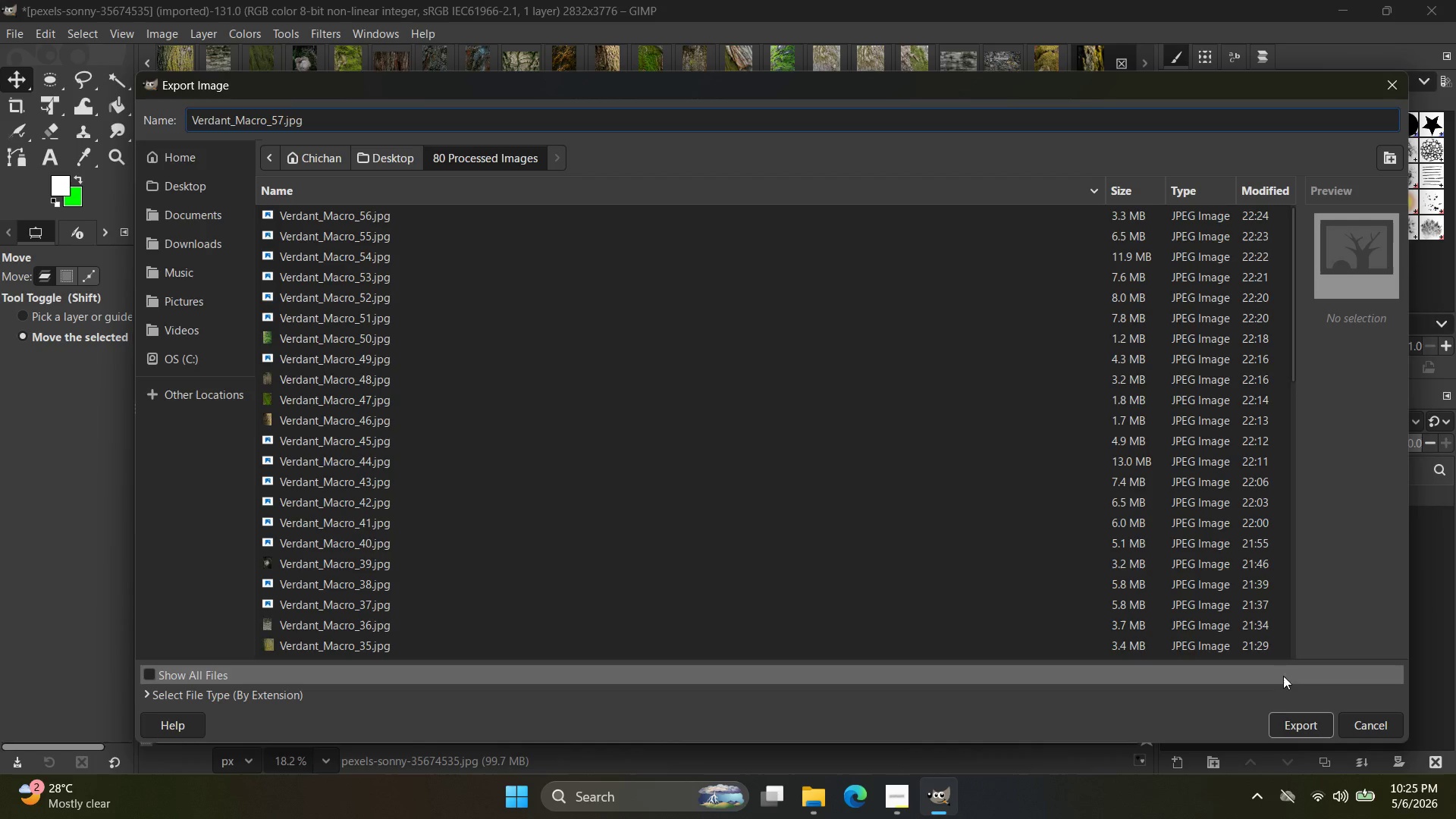 
left_click([1284, 721])
 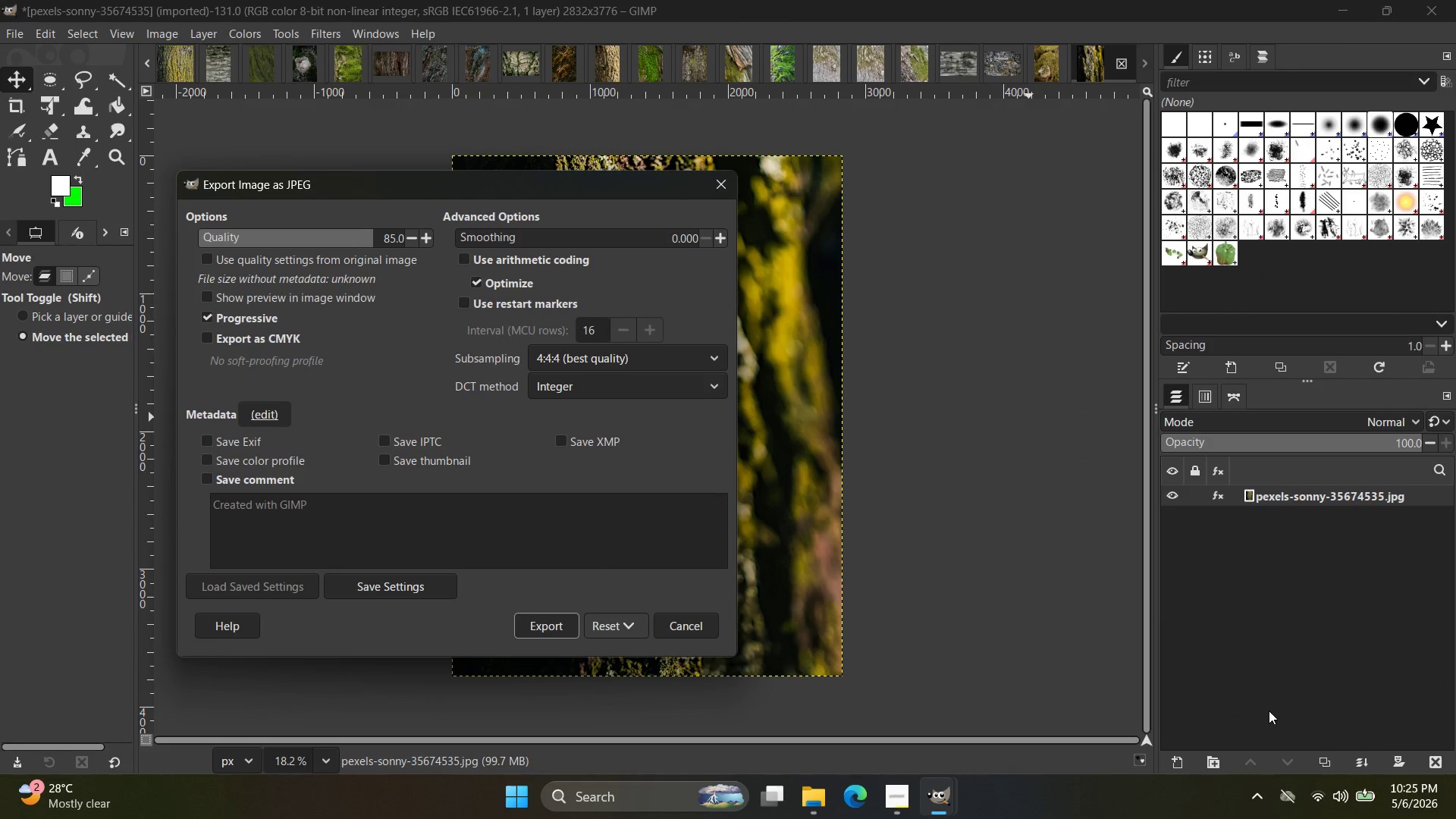 
left_click([574, 625])
 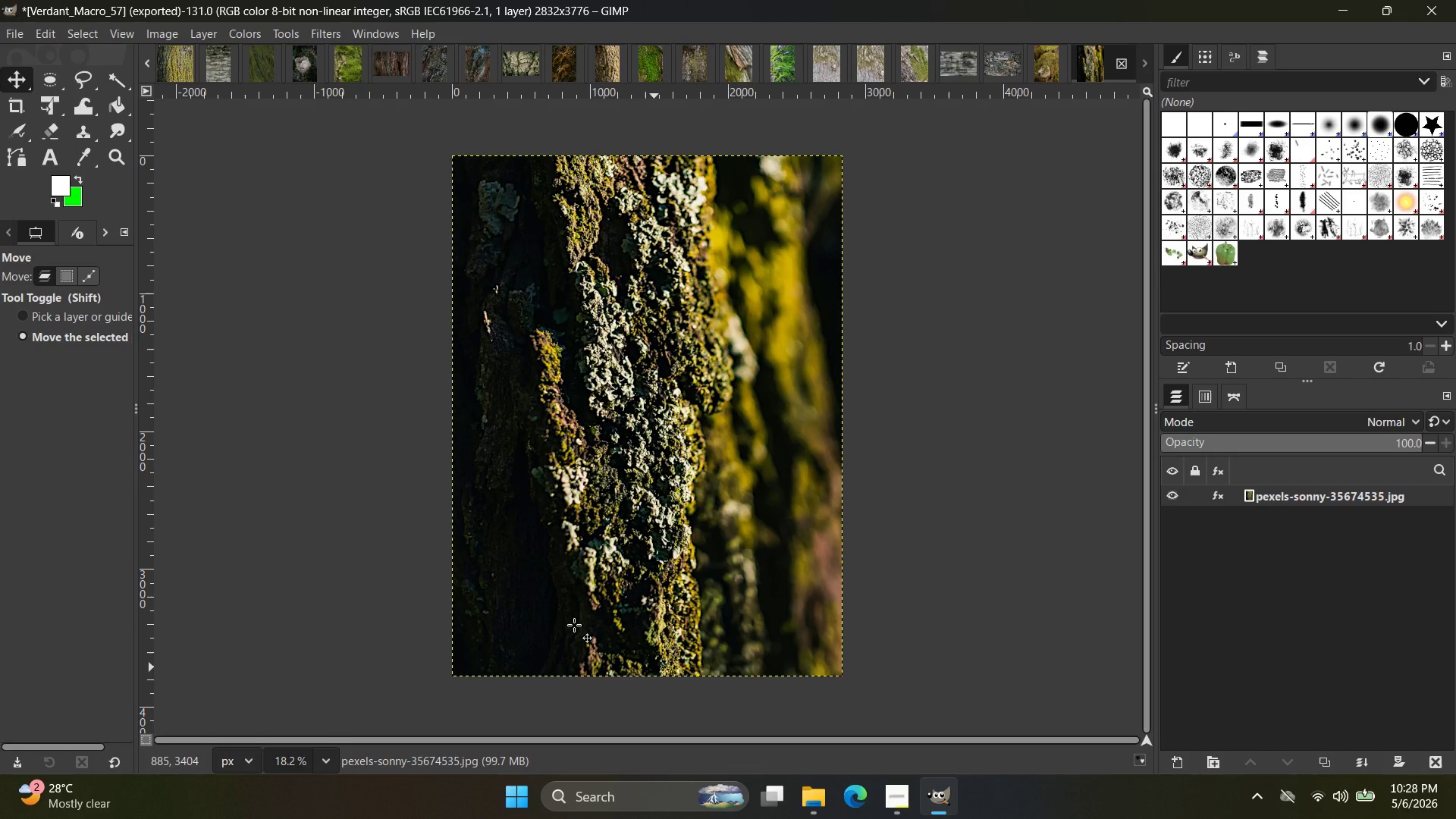 
wait(167.55)
 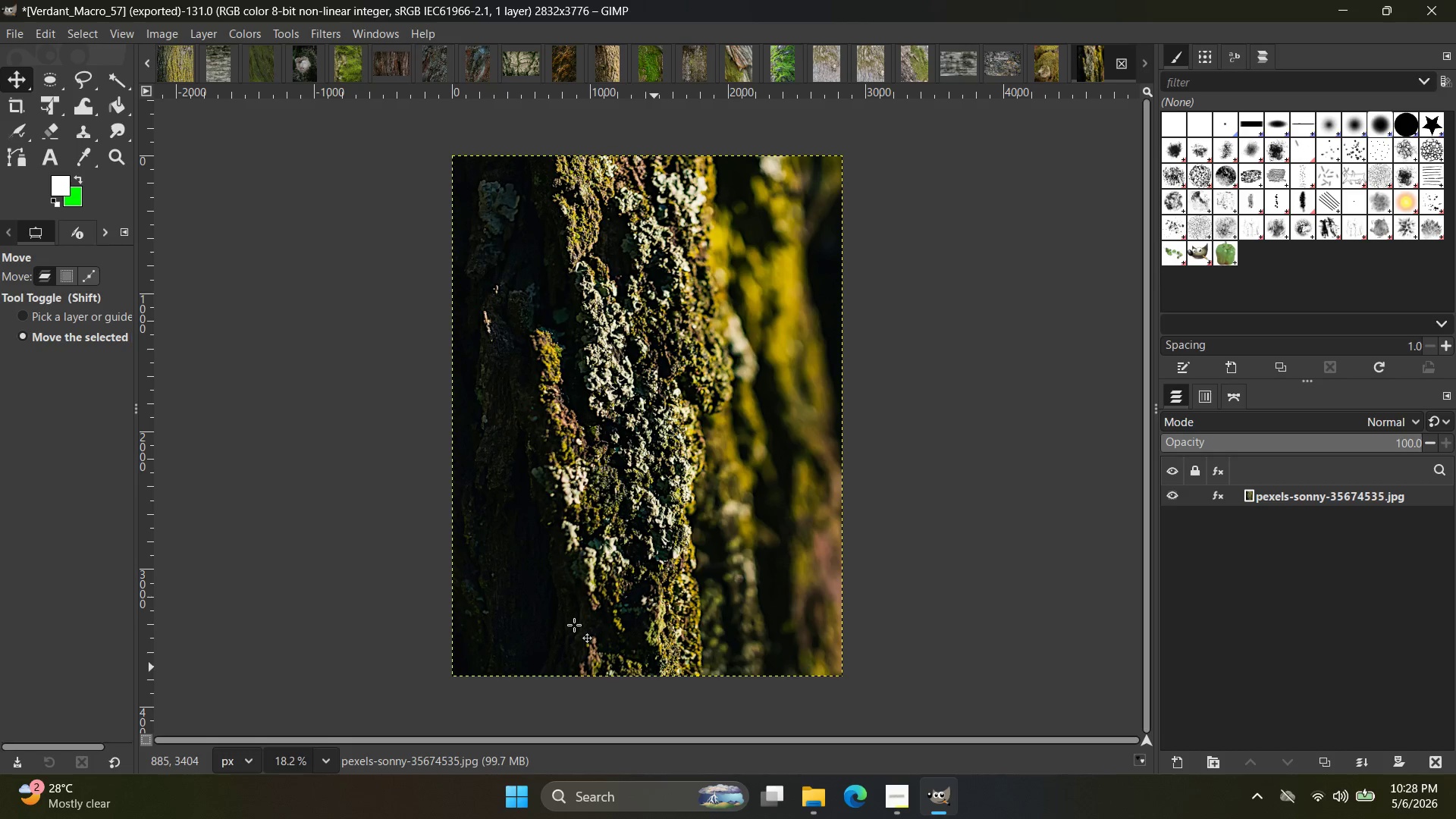 
key(Control+Shift+E)
 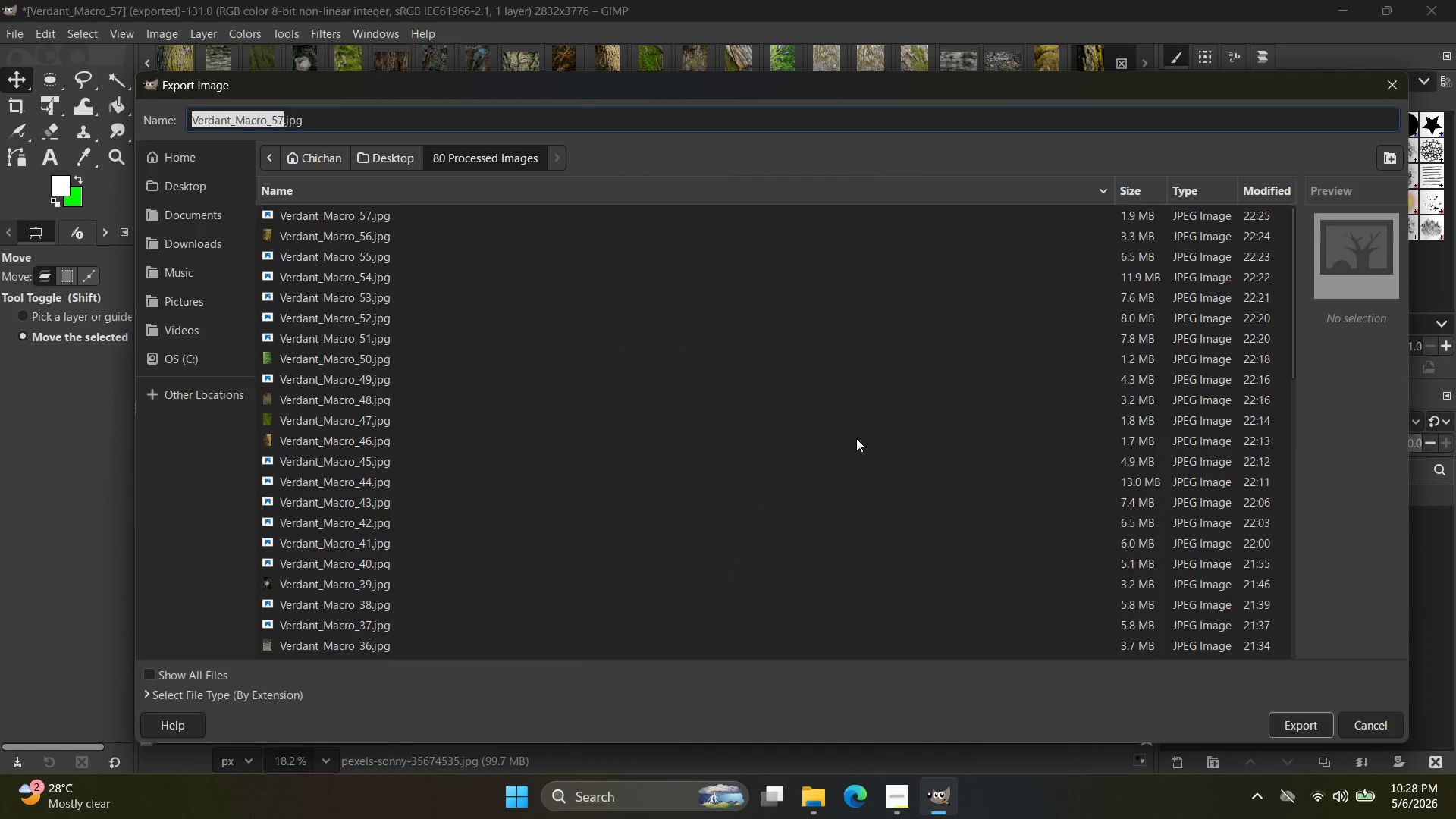 
left_click([1353, 730])
 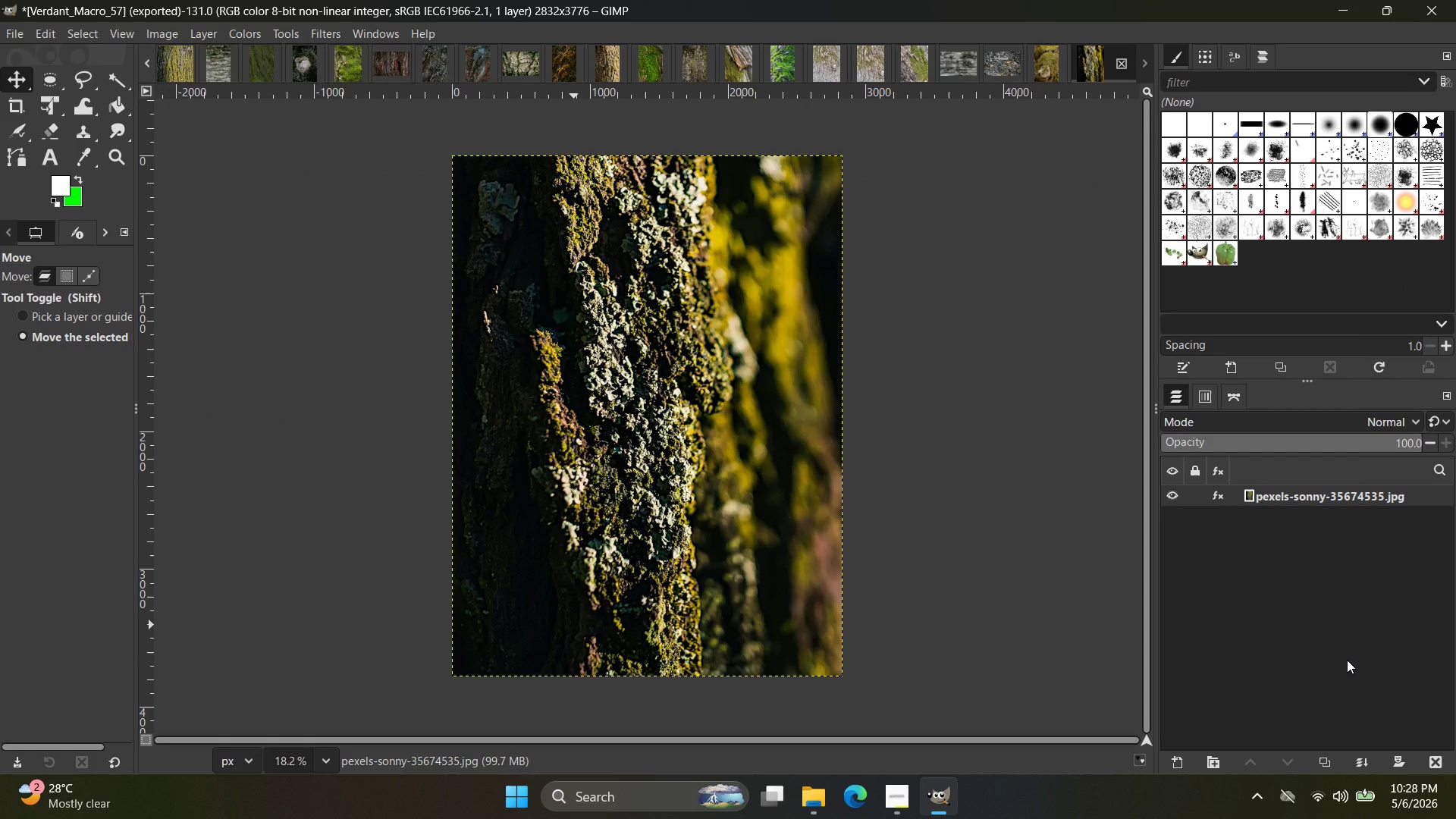 
wait(6.58)
 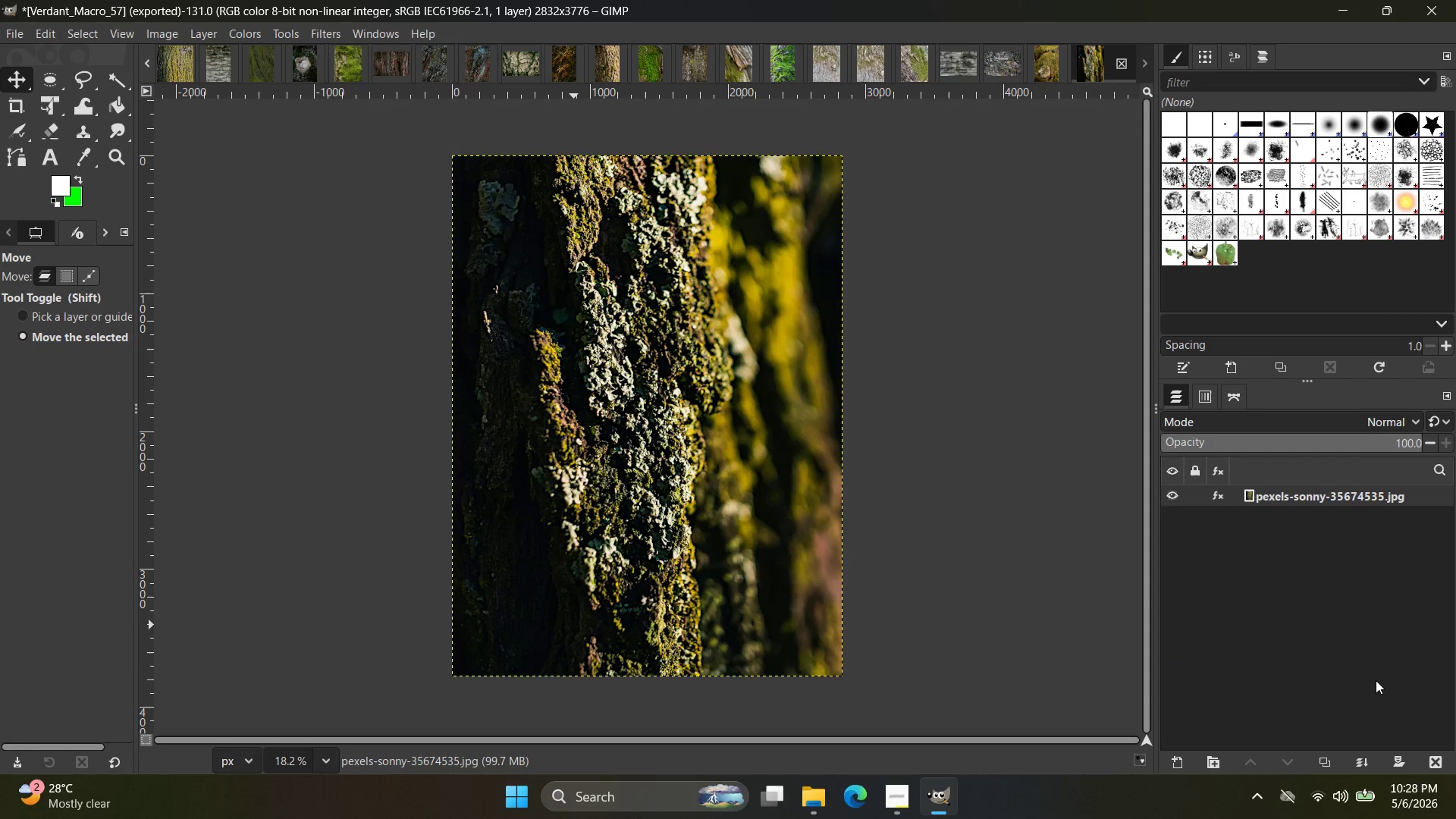 
key(Alt+Tab)
 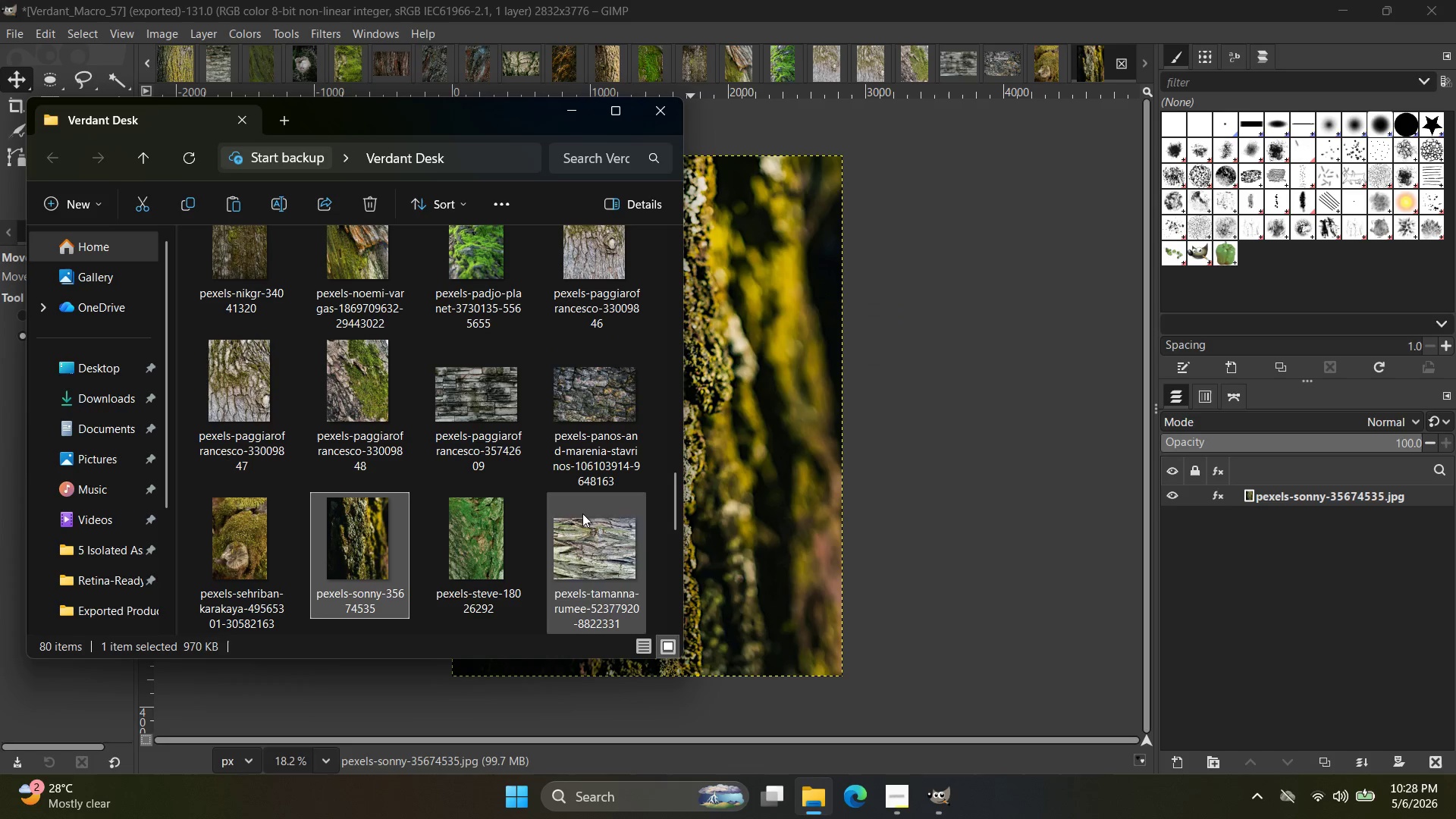 
left_click([490, 539])
 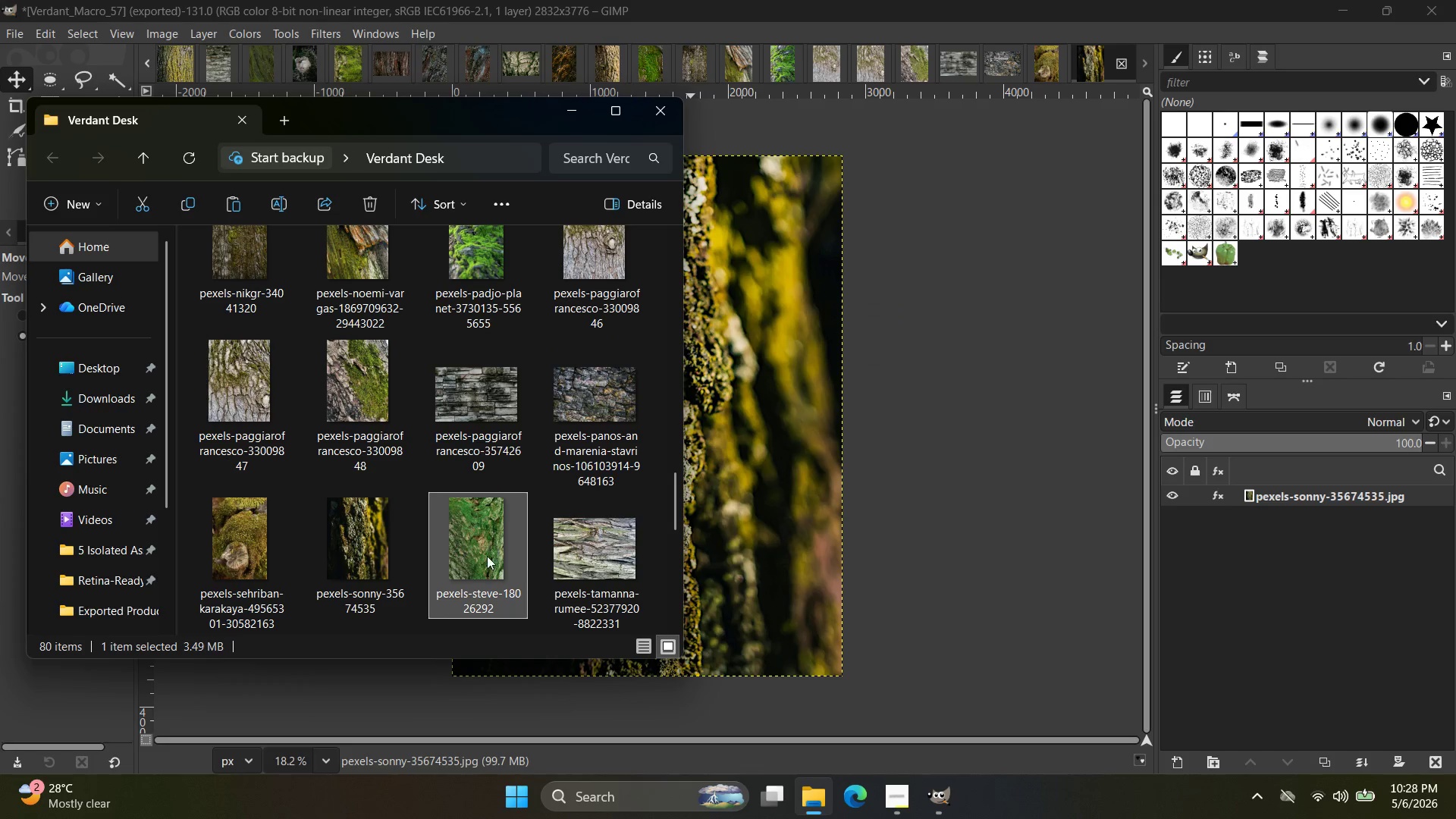 
left_click_drag(start_coordinate=[491, 554], to_coordinate=[1117, 78])
 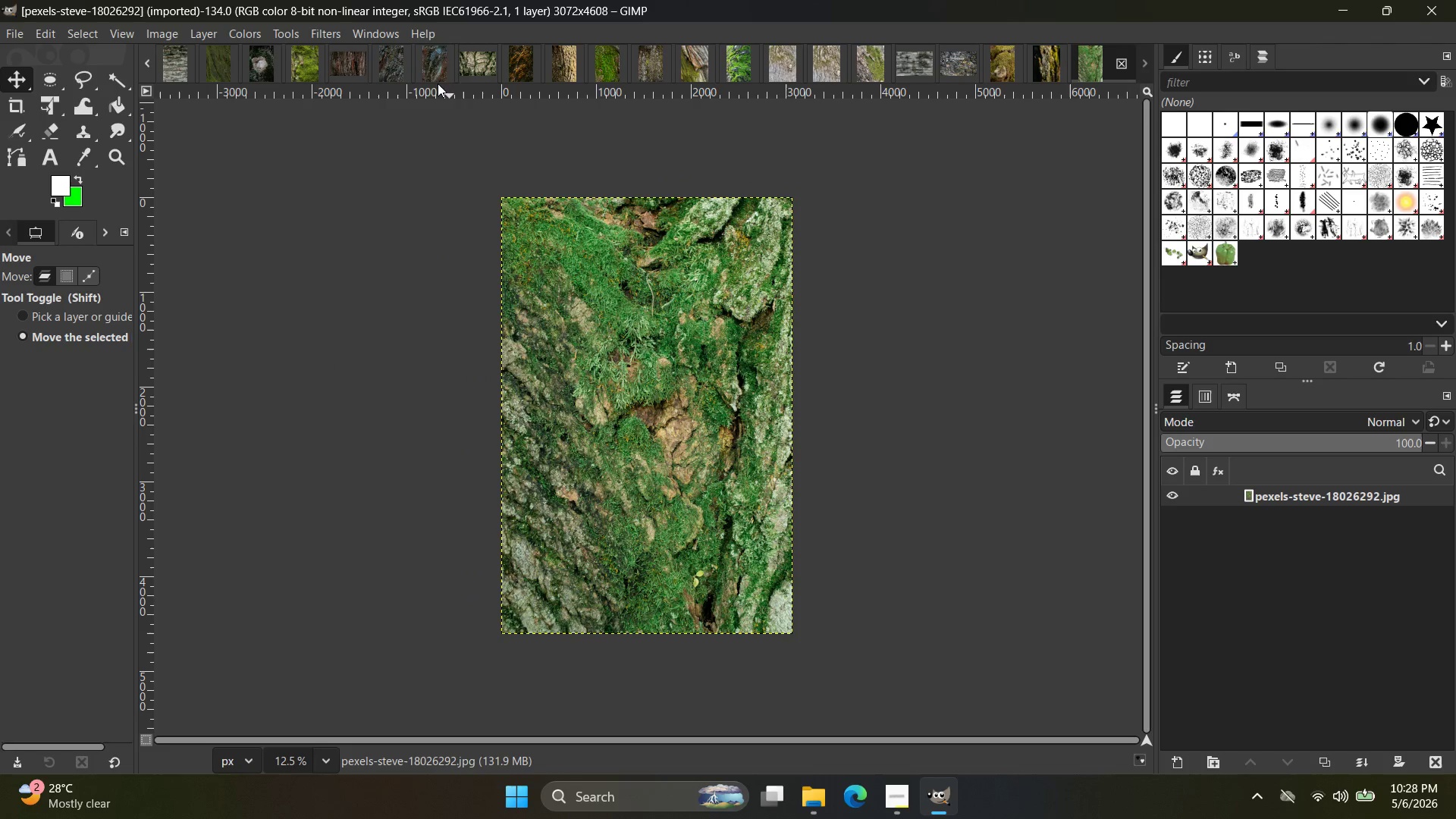 
left_click([314, 30])
 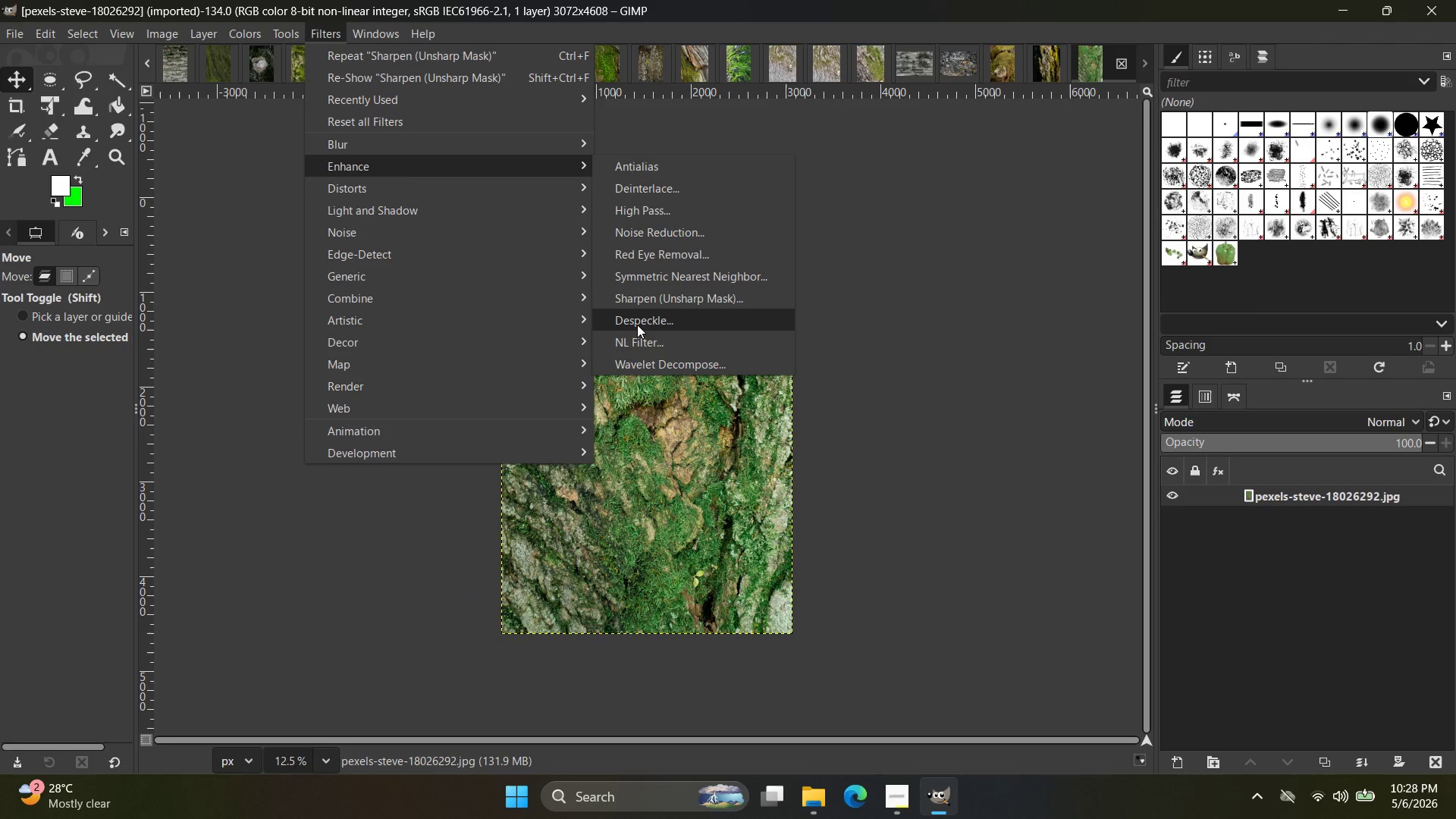 
left_click([654, 301])
 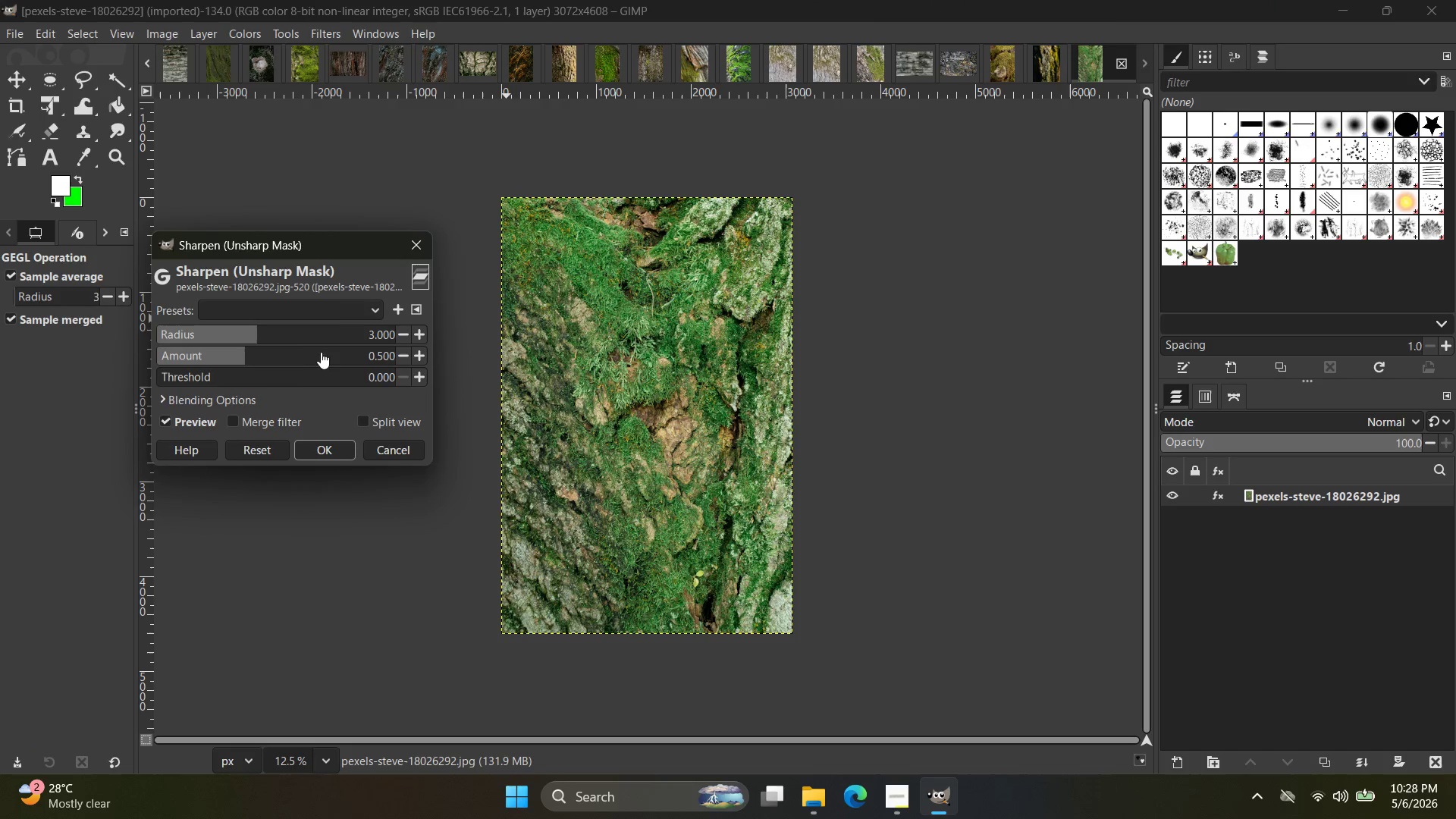 
left_click_drag(start_coordinate=[307, 339], to_coordinate=[300, 342])
 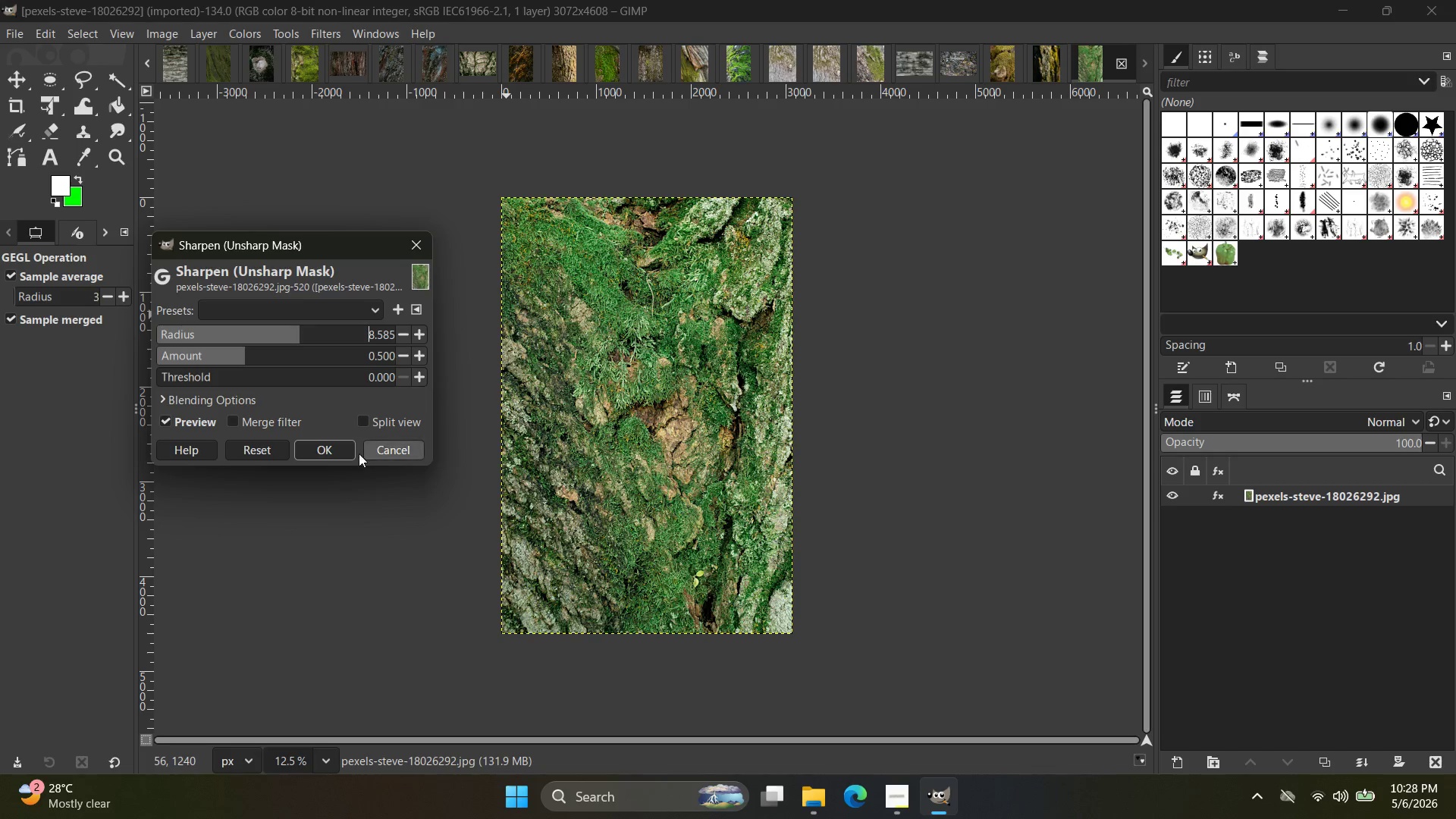 
left_click([345, 450])
 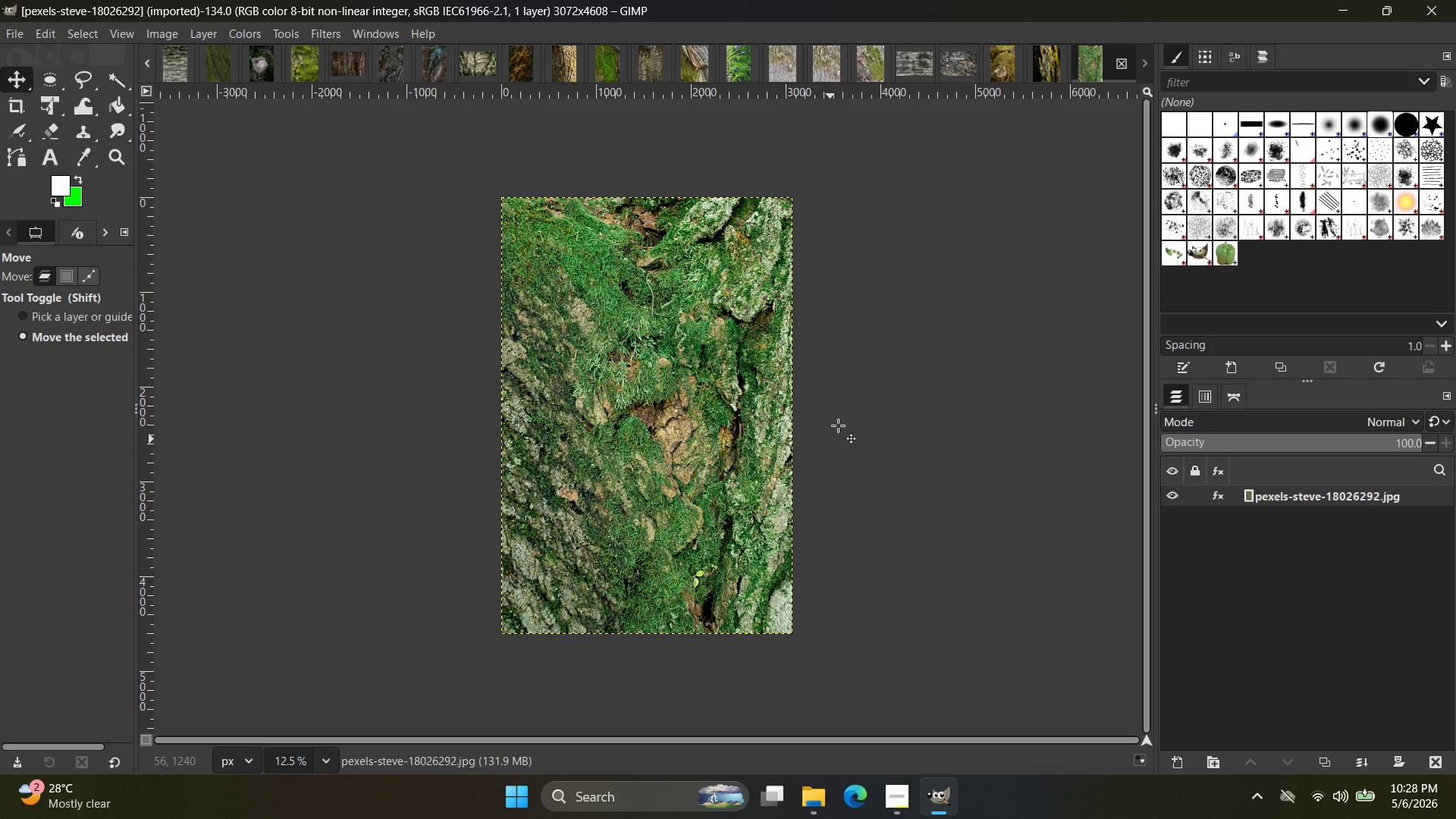 
key(Control+Shift+E)
 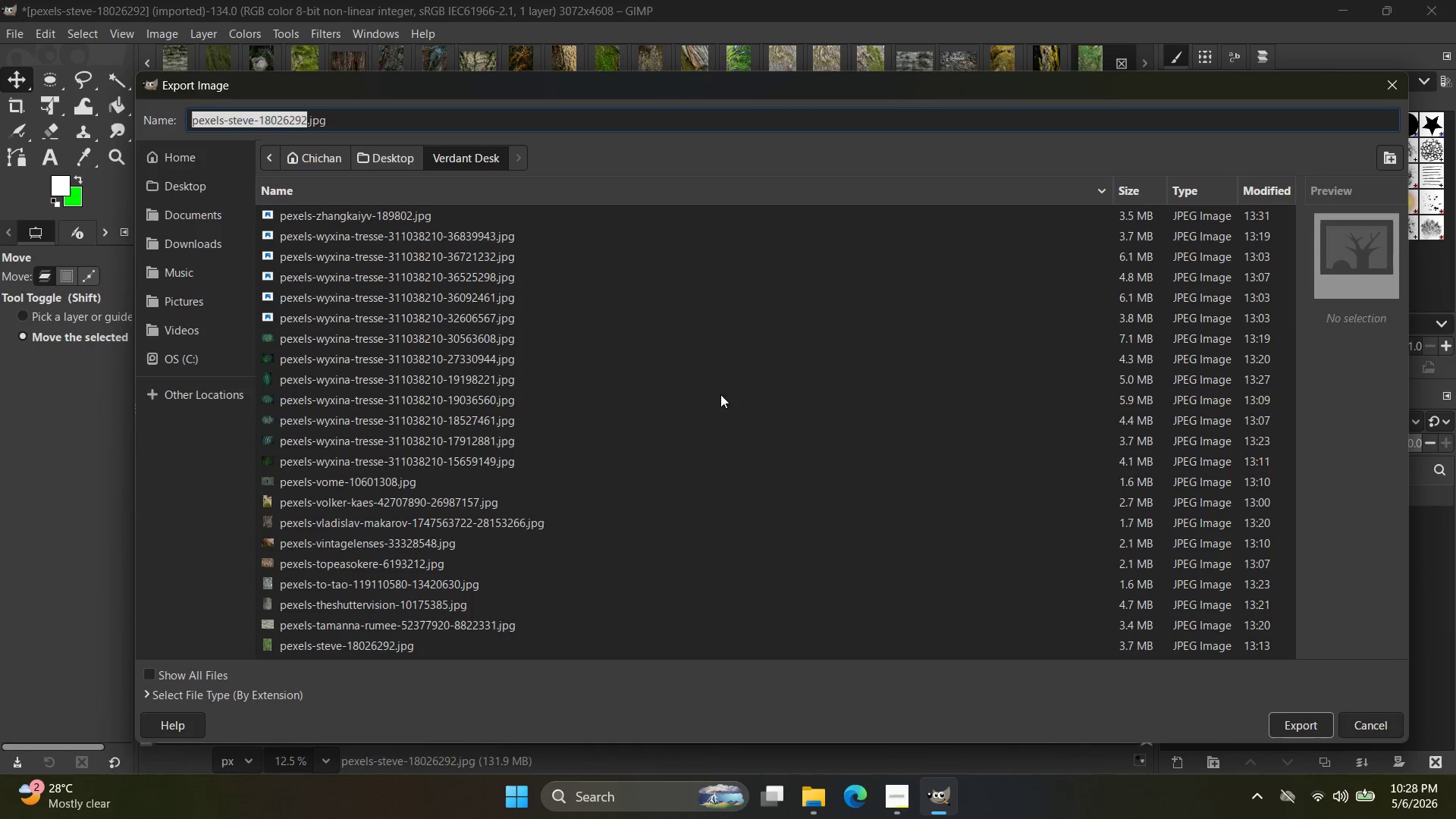 
left_click([208, 180])
 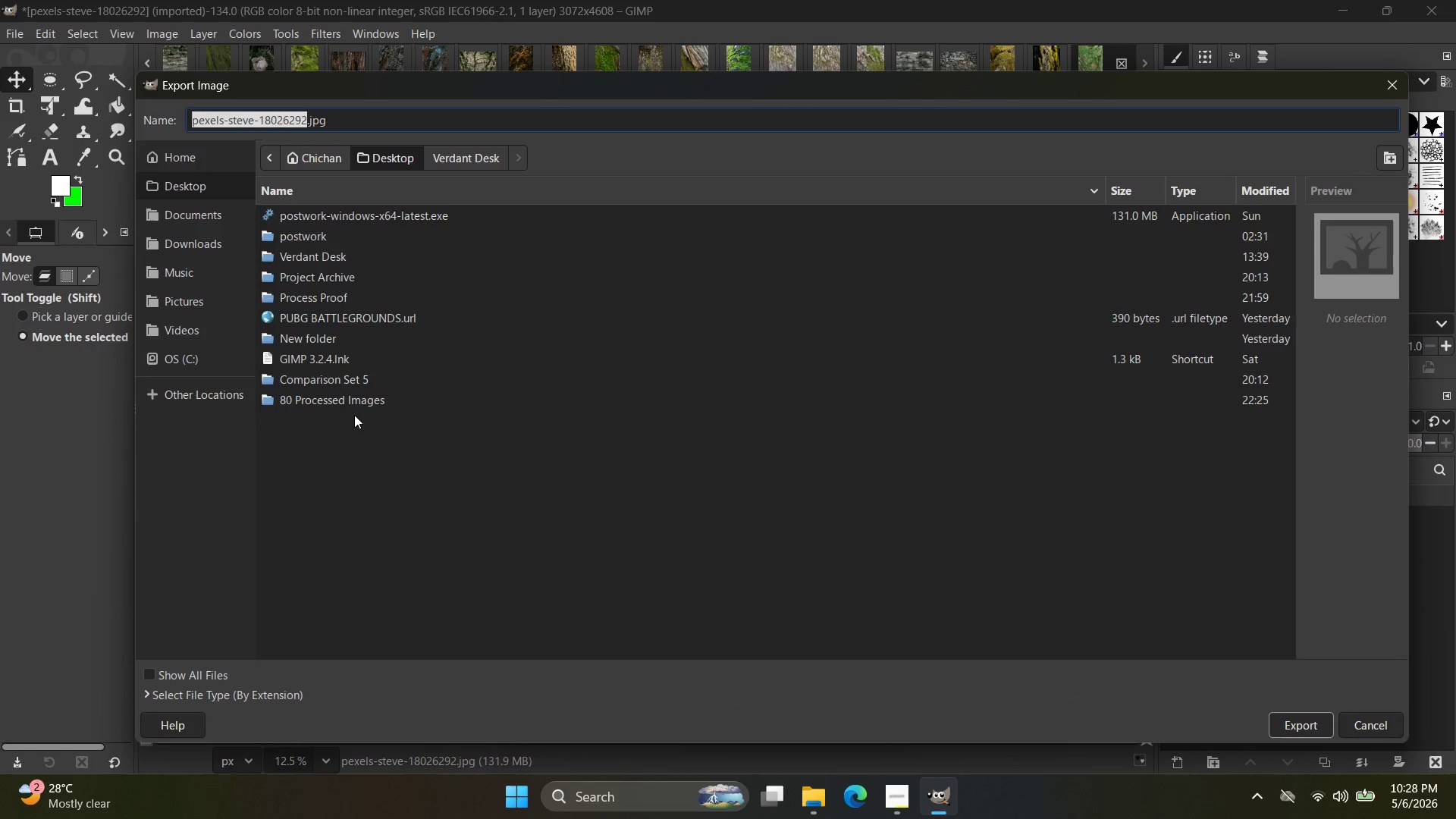 
double_click([350, 401])
 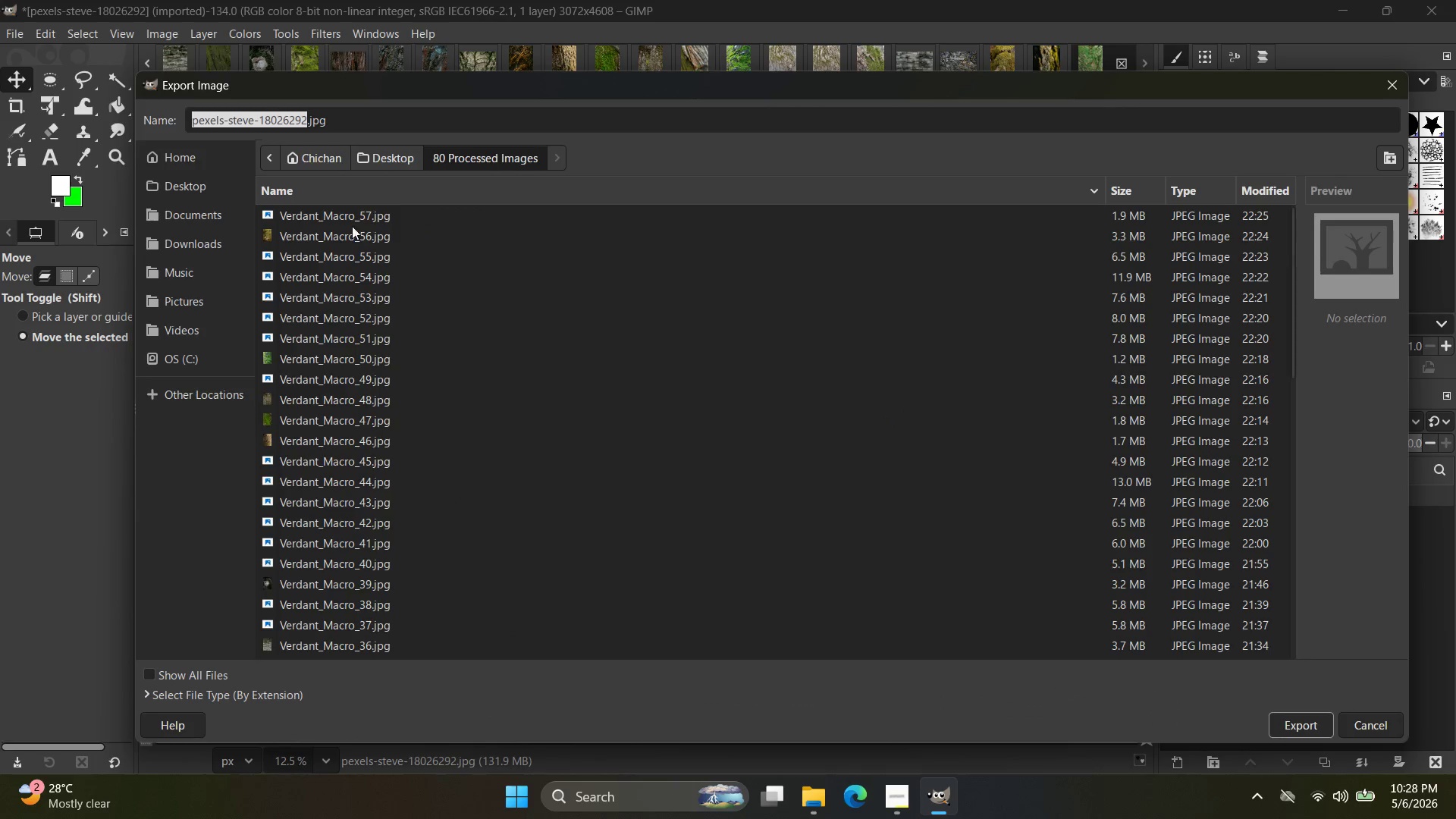 
left_click([367, 210])
 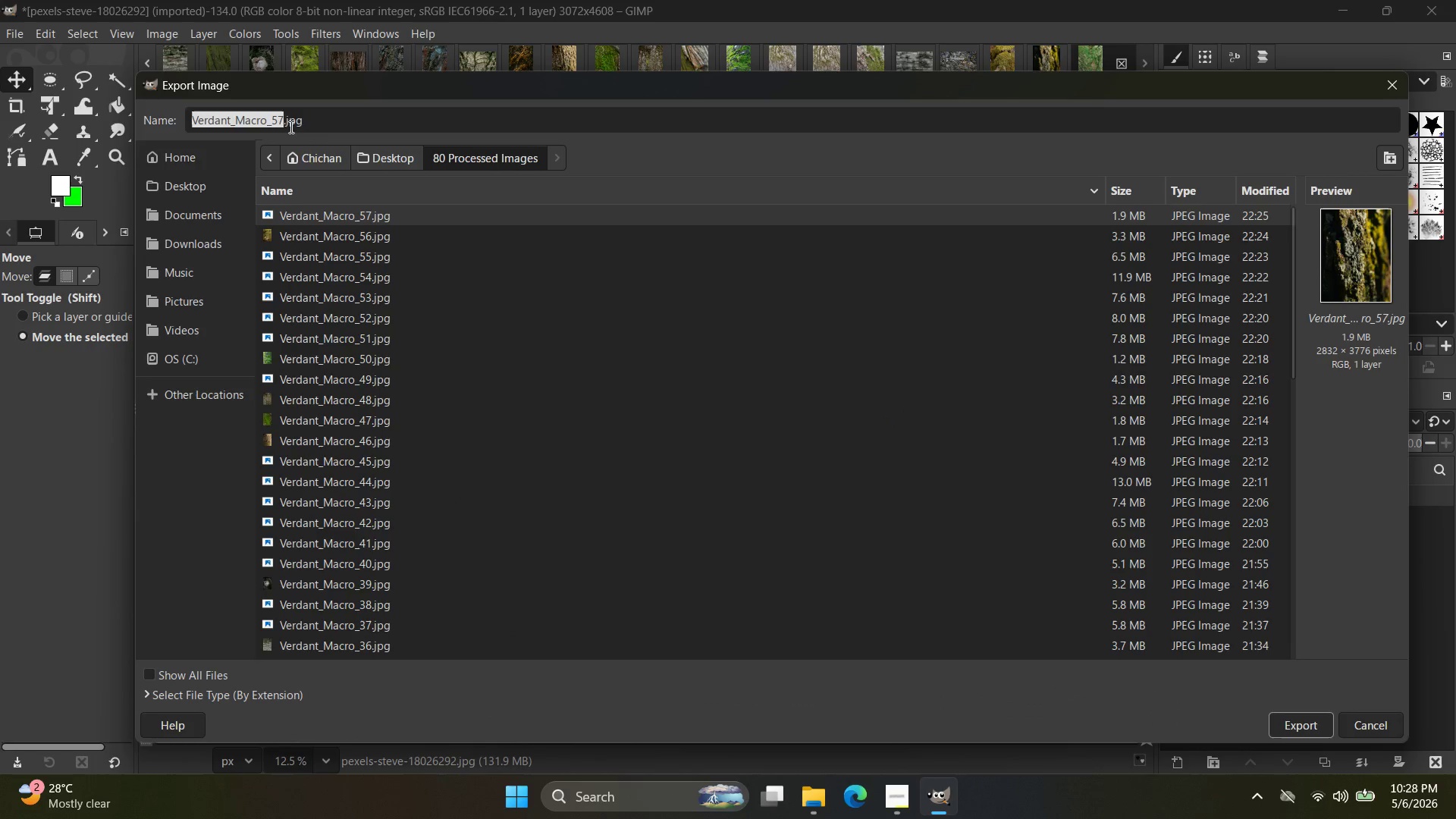 
left_click([281, 122])
 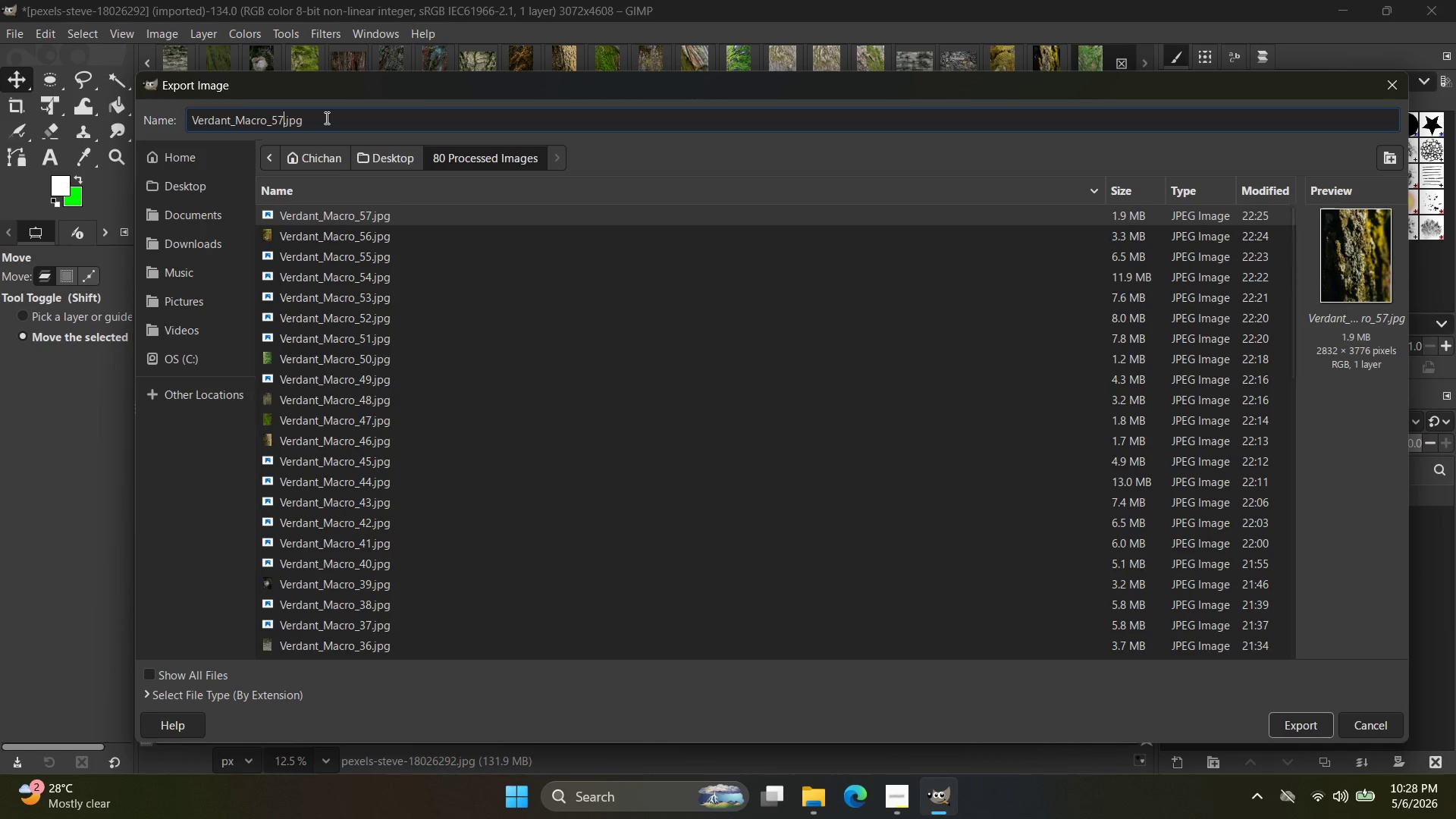 
key(Backspace)
 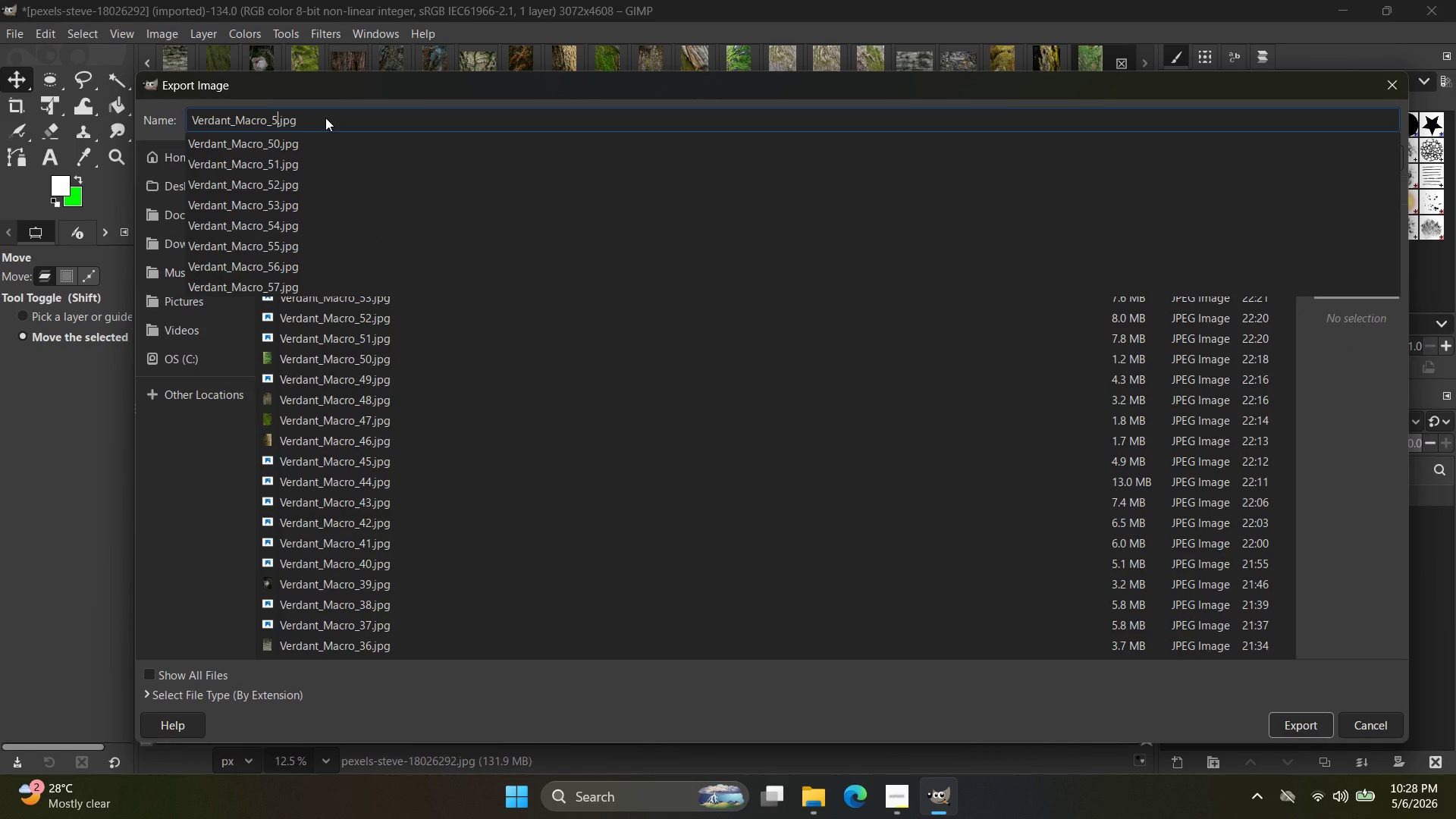 
key(8)
 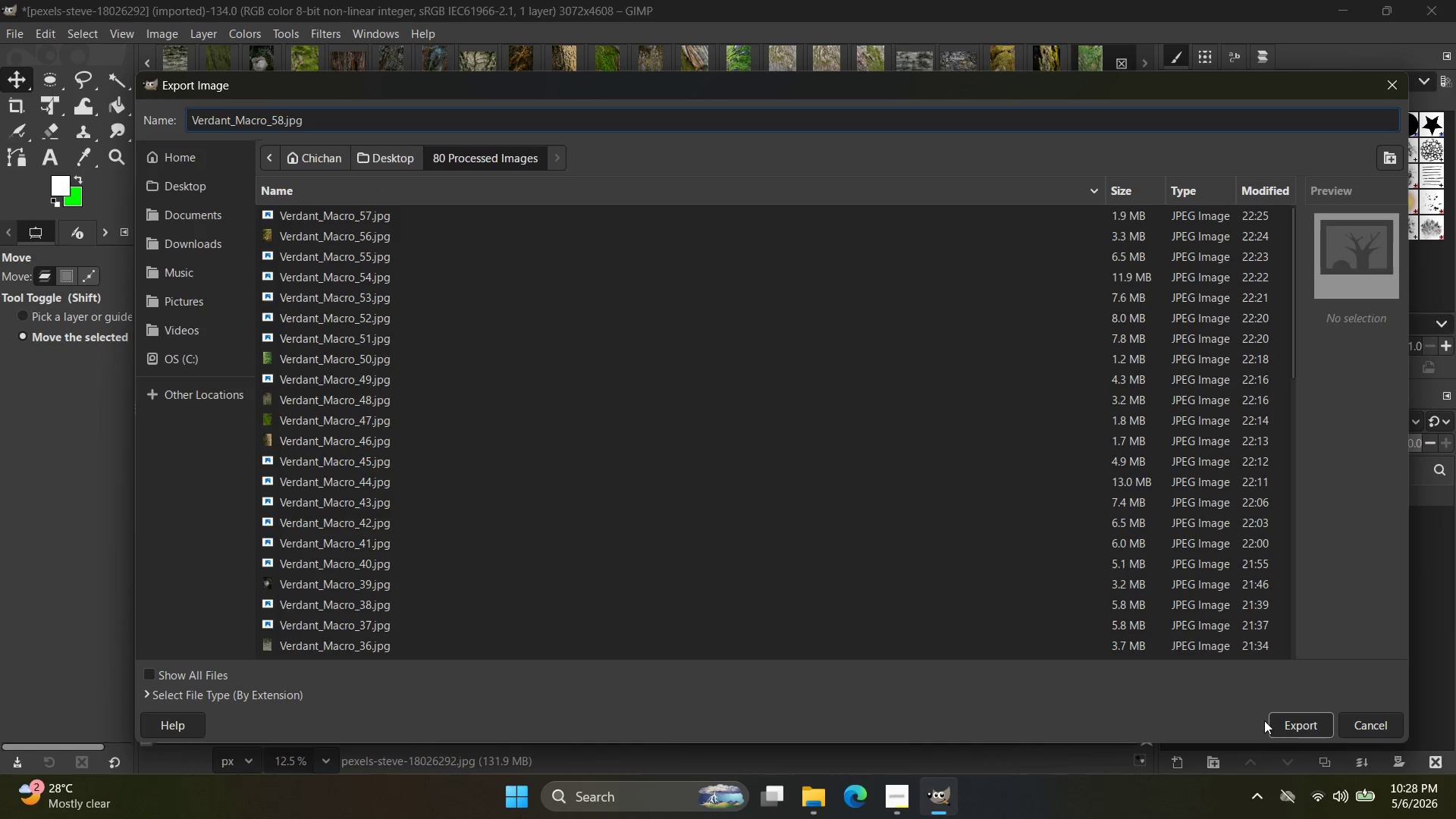 
left_click([1279, 717])
 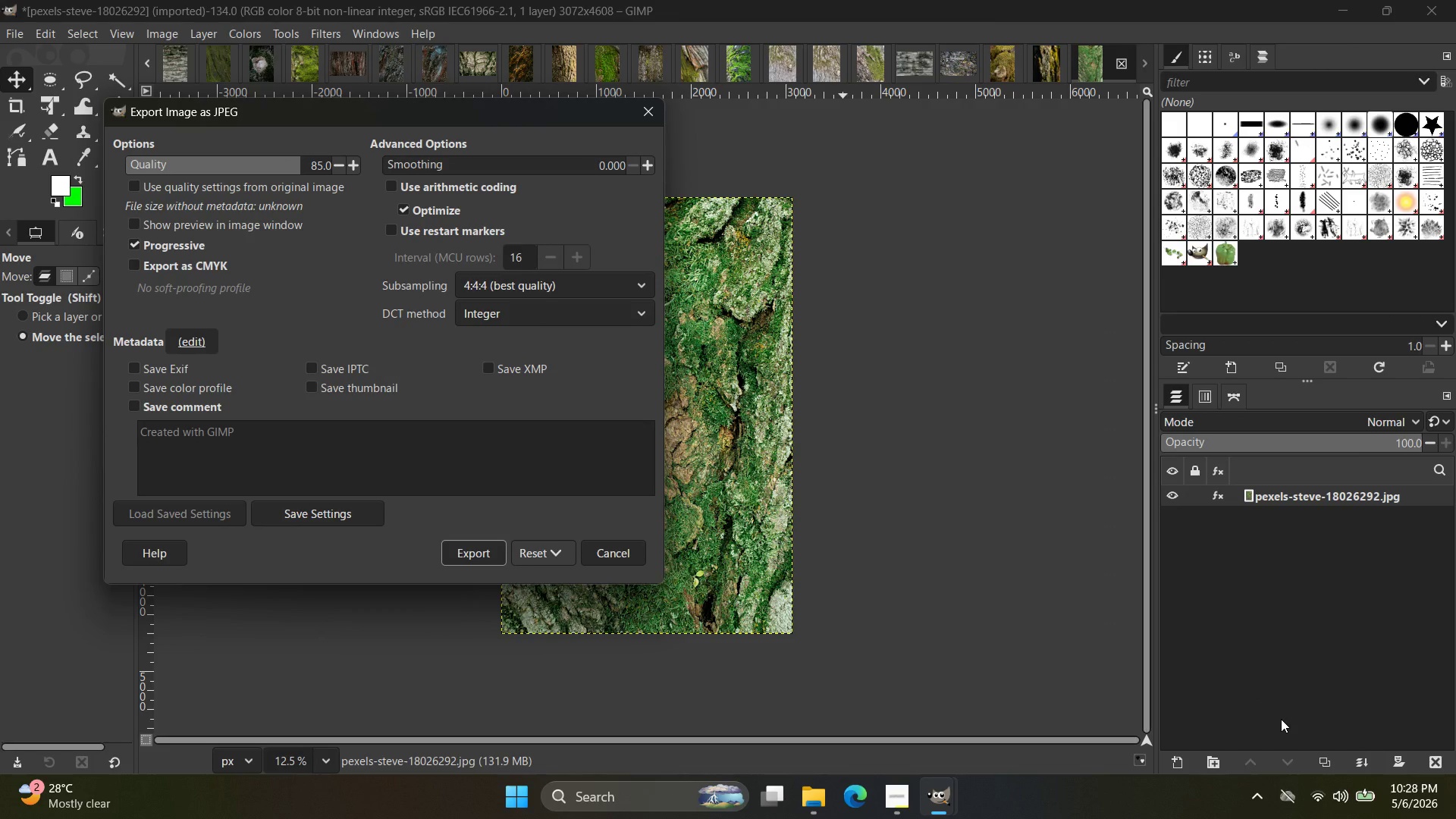 
wait(6.47)
 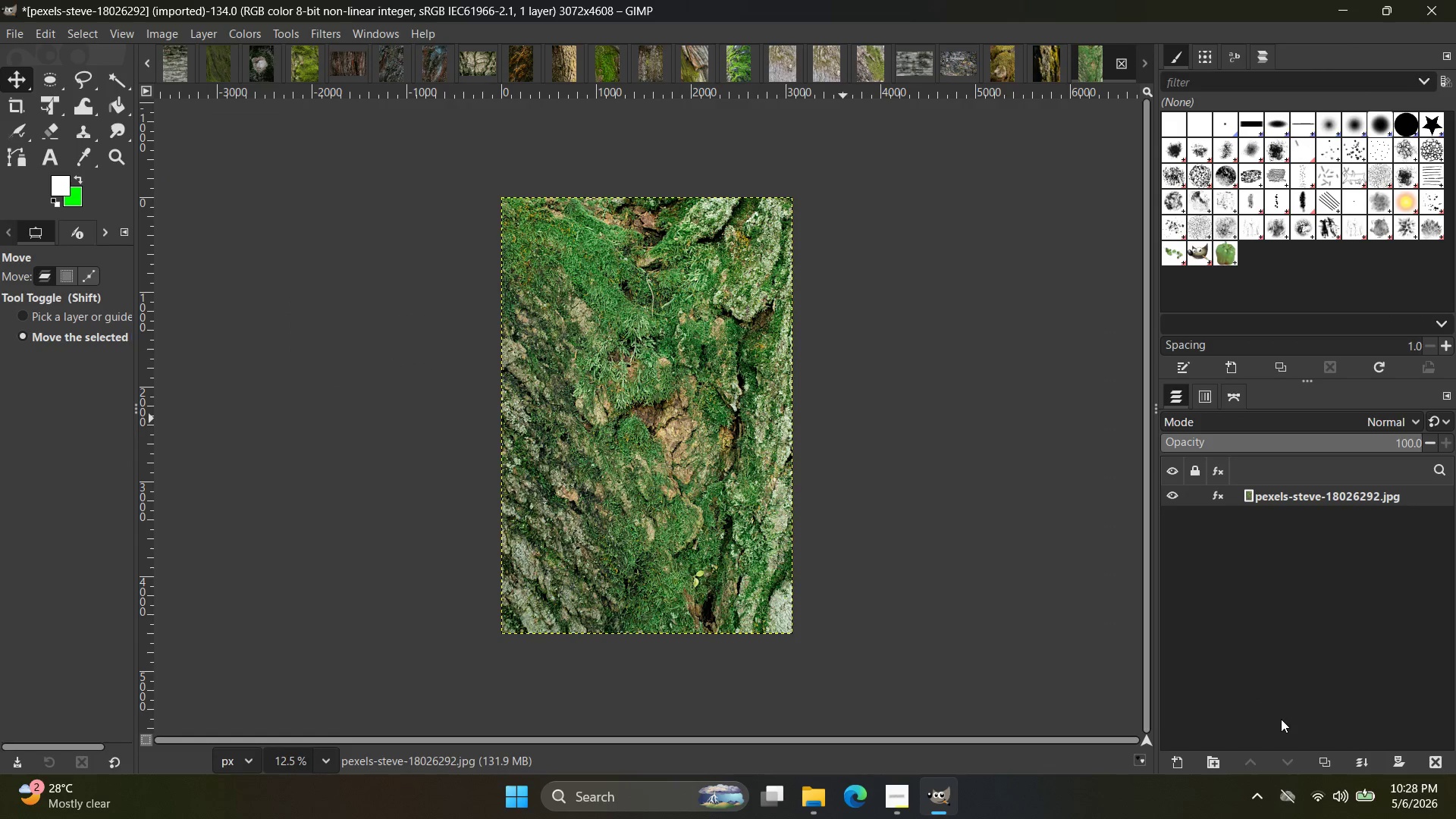 
left_click([488, 557])
 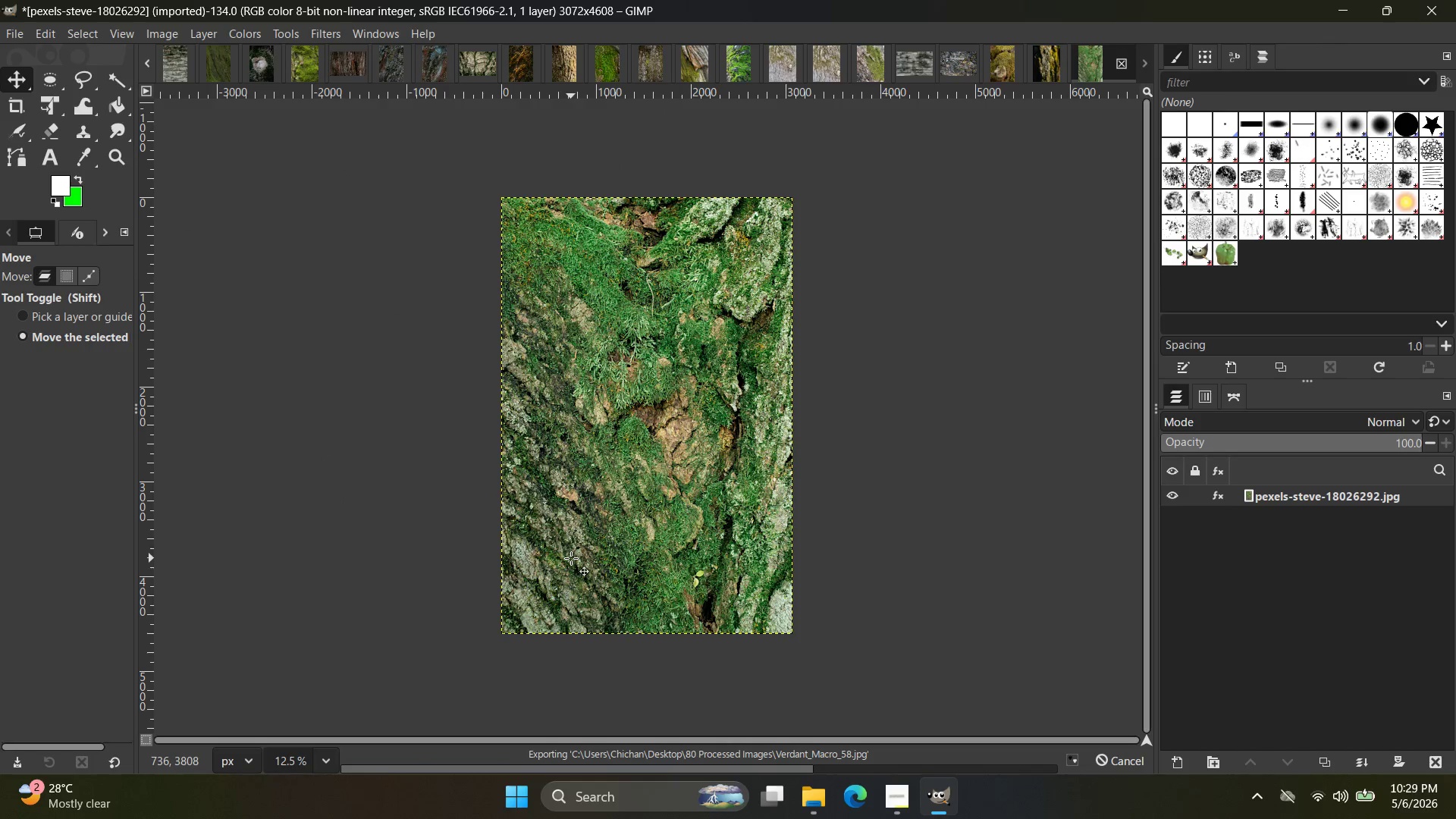 
key(Alt+Tab)
 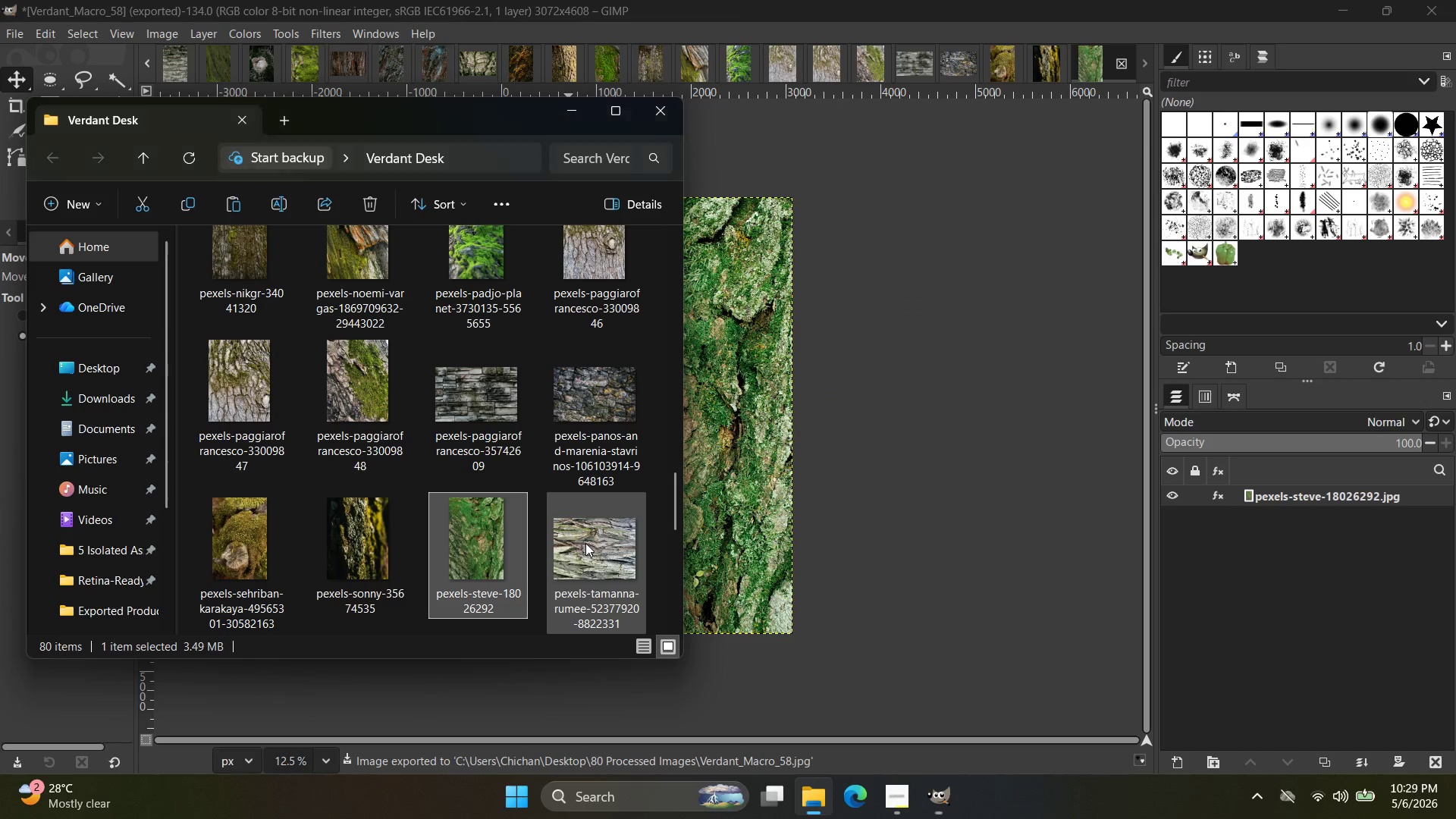 
left_click([576, 550])
 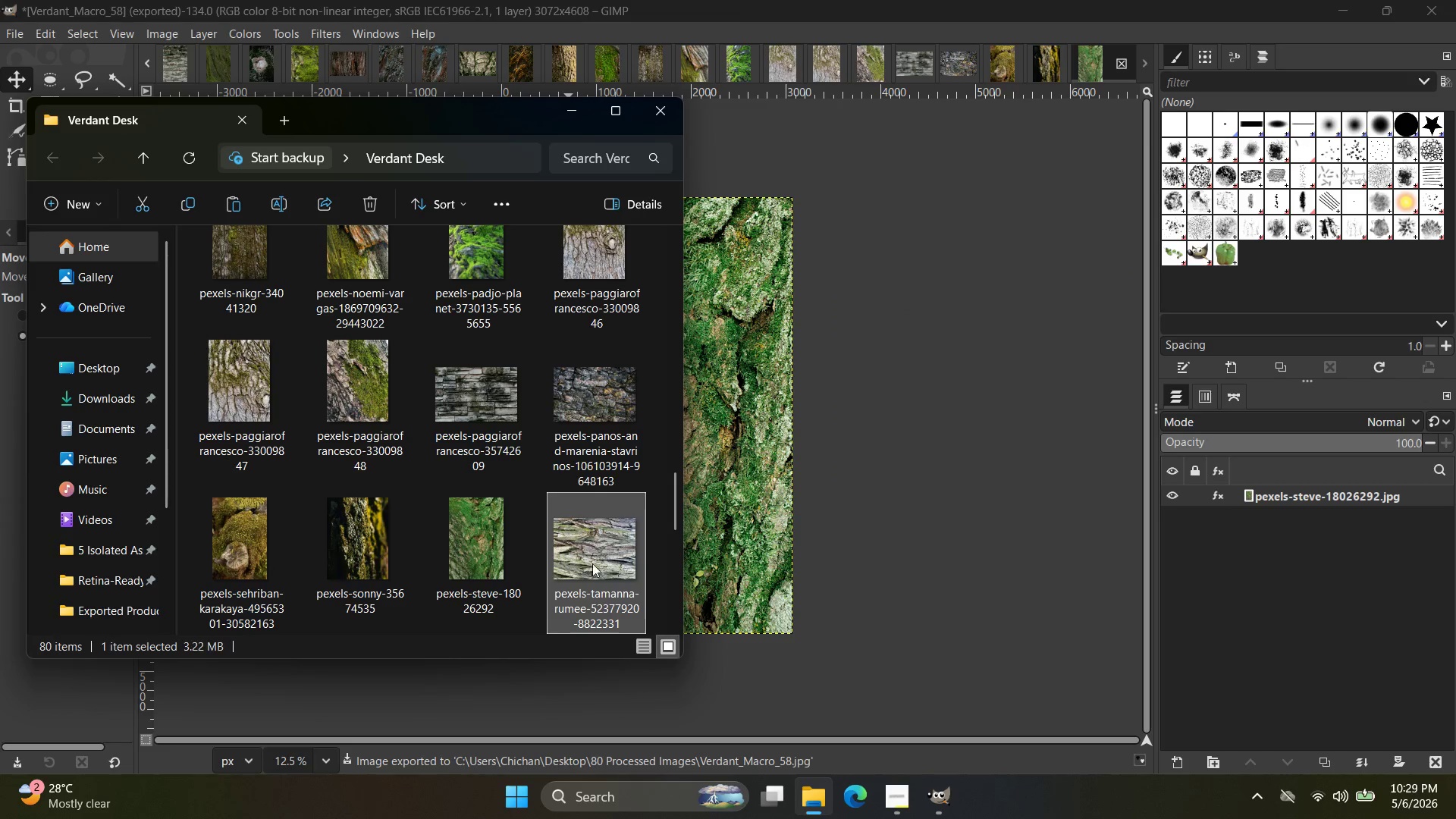 
left_click_drag(start_coordinate=[595, 566], to_coordinate=[1090, 67])
 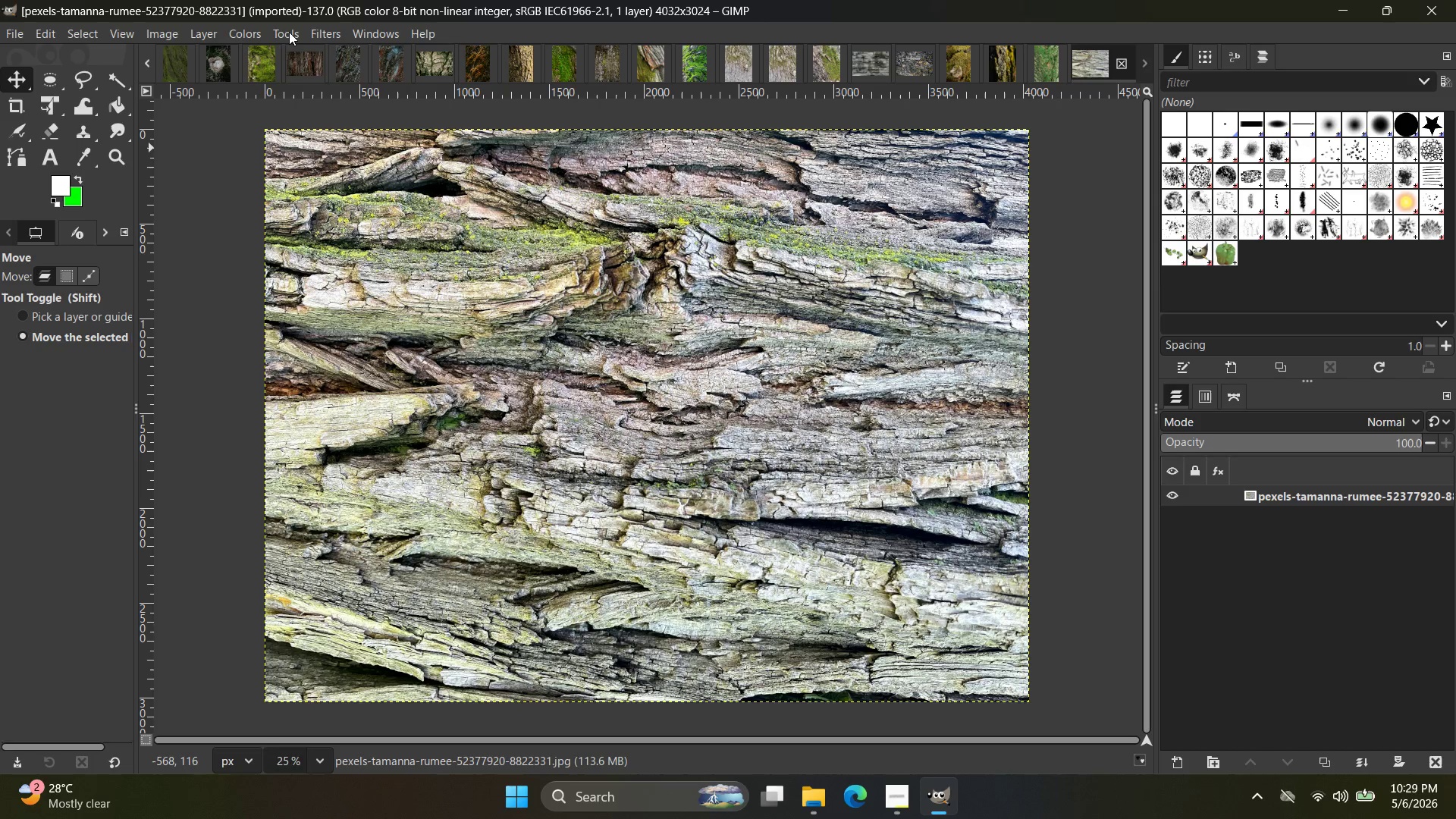 
left_click([332, 32])
 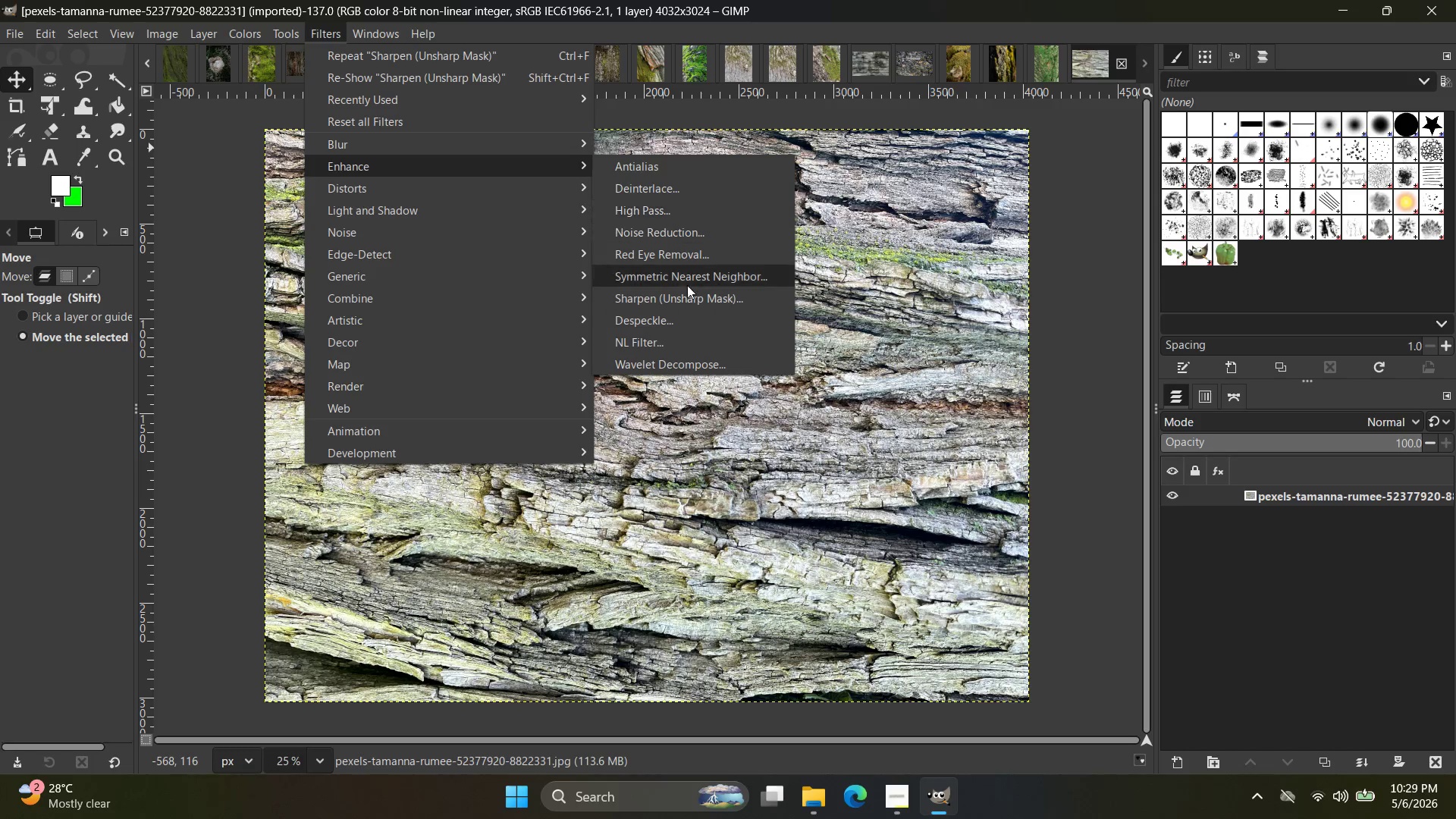 
left_click([687, 296])
 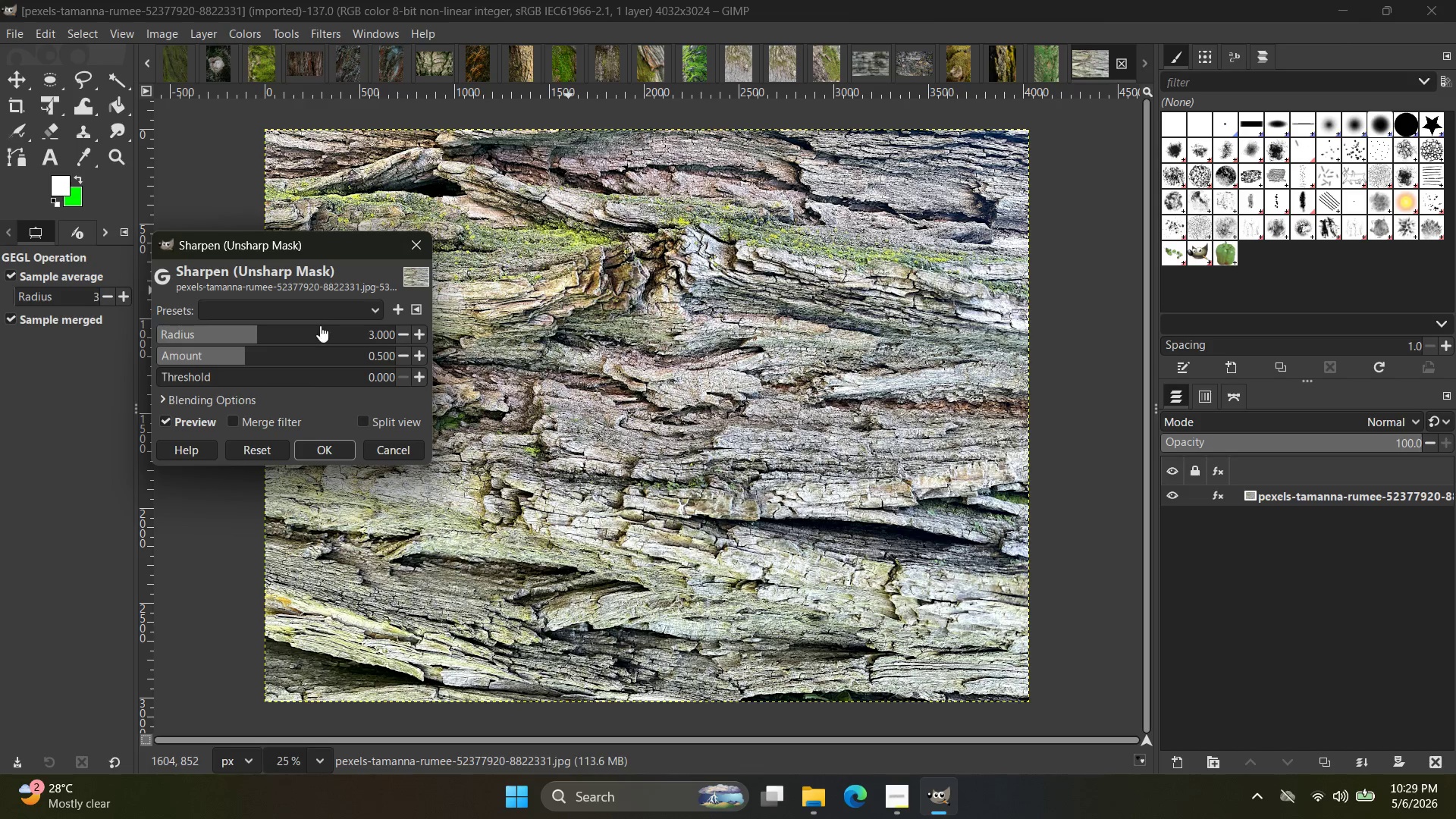 
left_click_drag(start_coordinate=[262, 332], to_coordinate=[332, 334])
 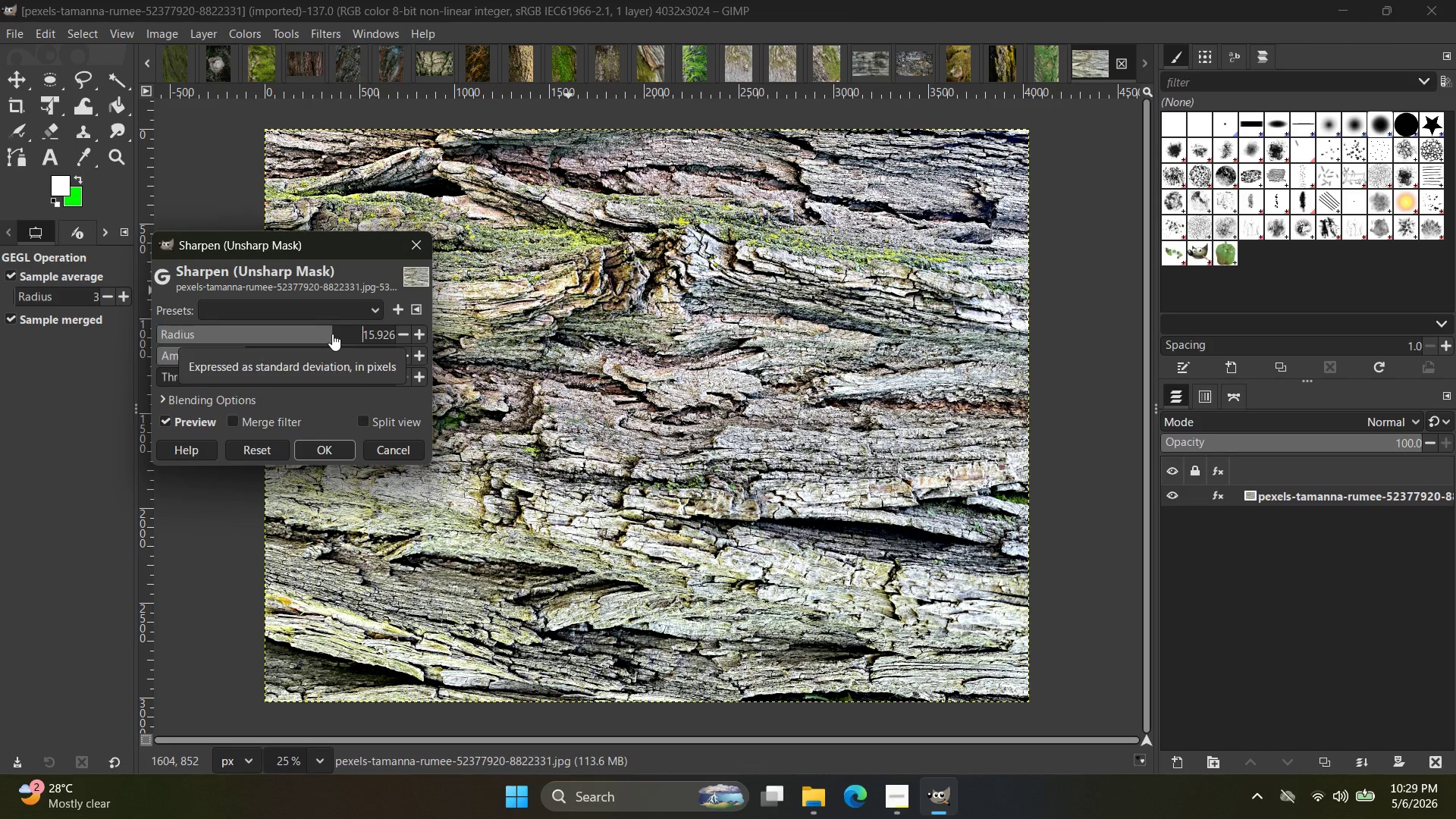 
left_click_drag(start_coordinate=[332, 334], to_coordinate=[317, 332])
 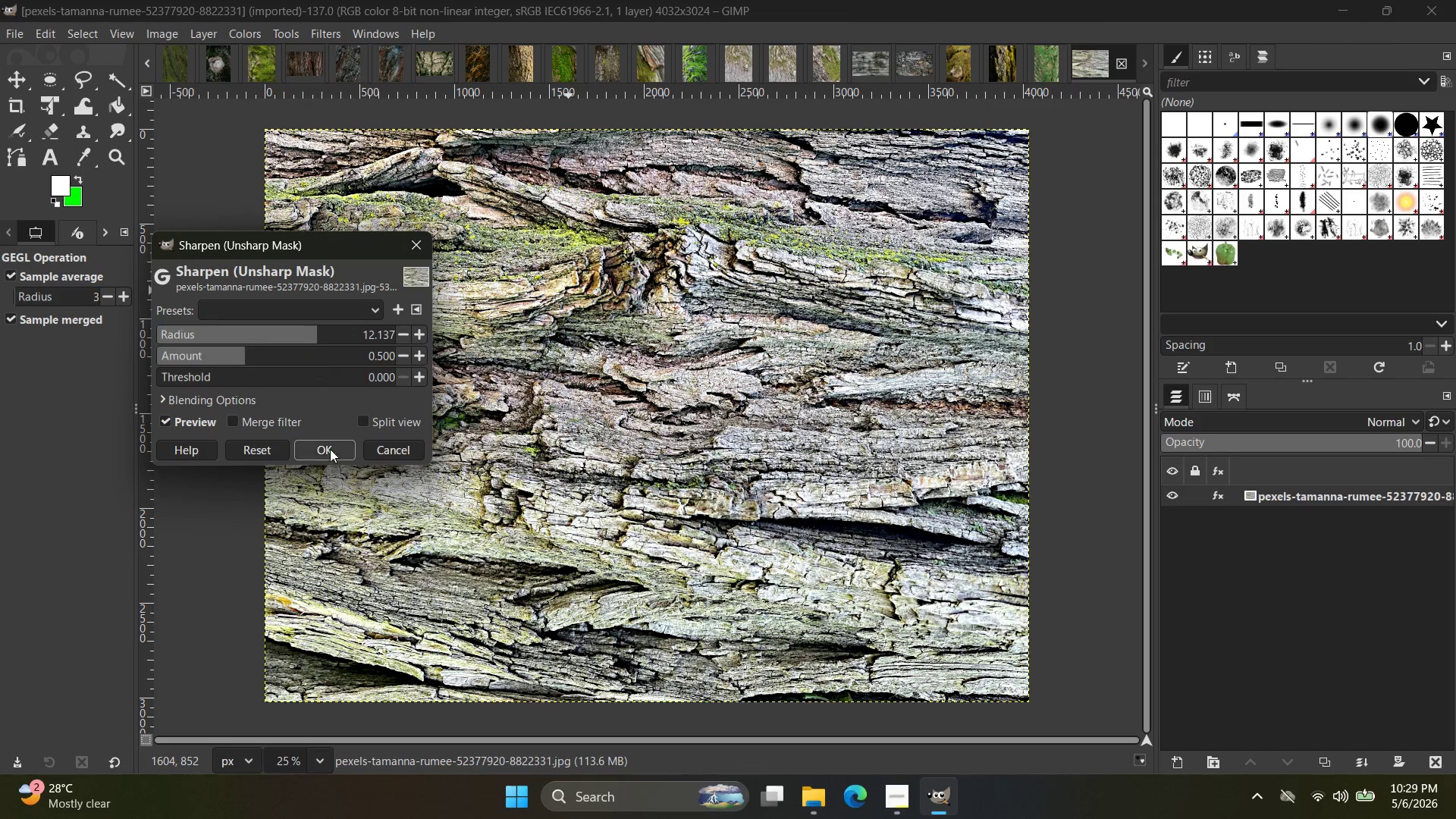 
left_click([325, 450])
 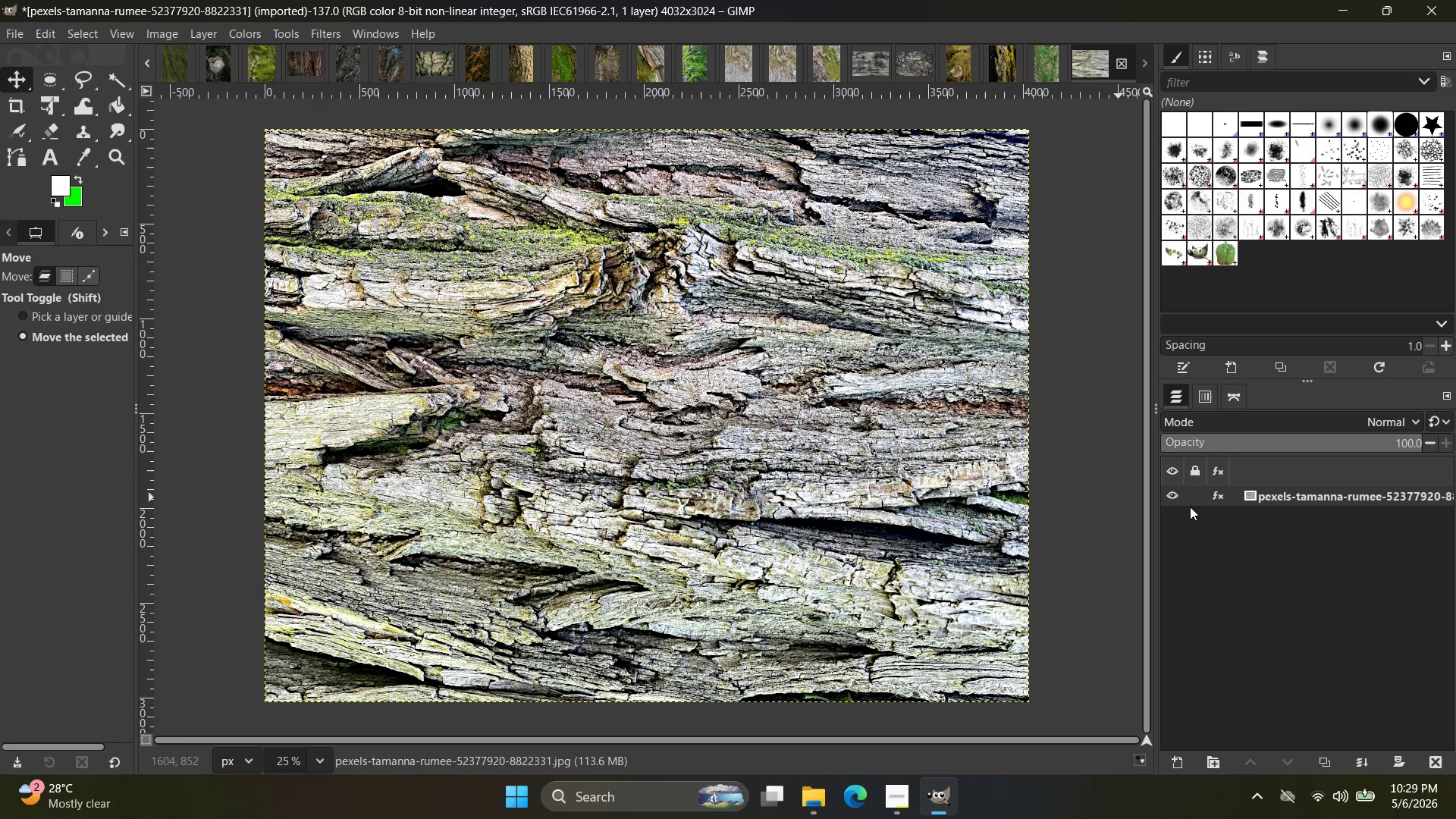 
left_click([1221, 504])
 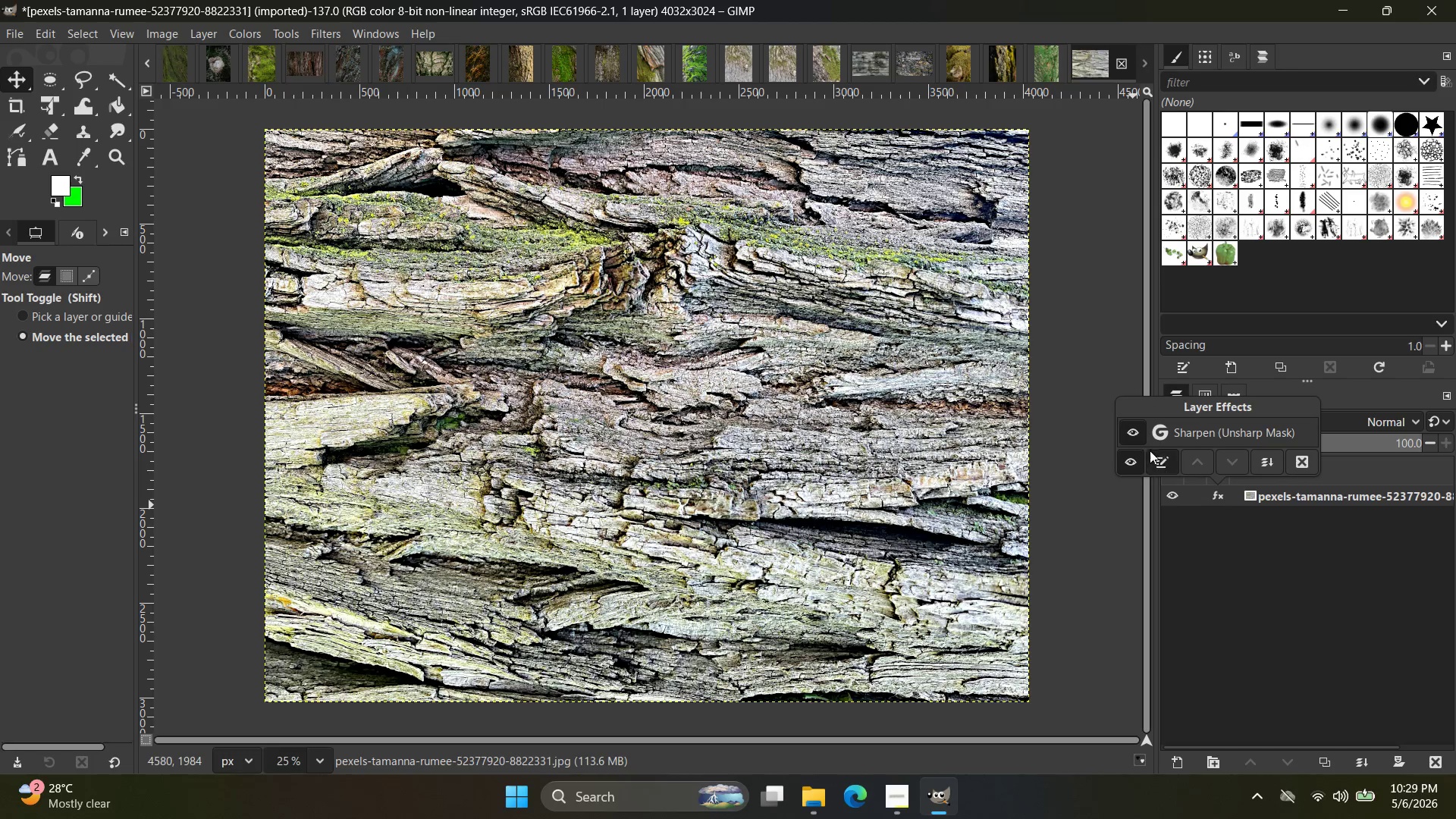 
left_click([1130, 433])
 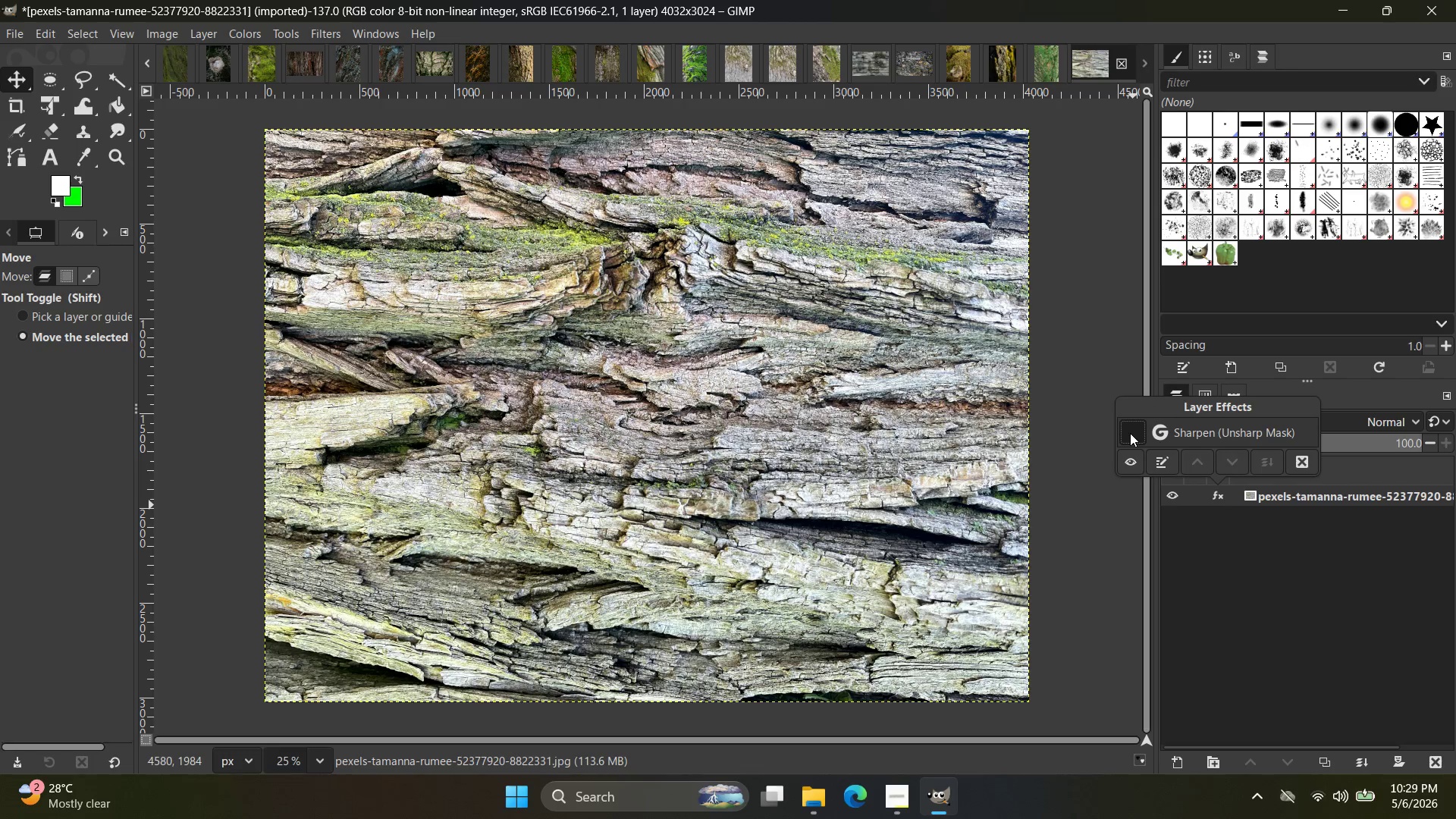 
left_click([1130, 433])
 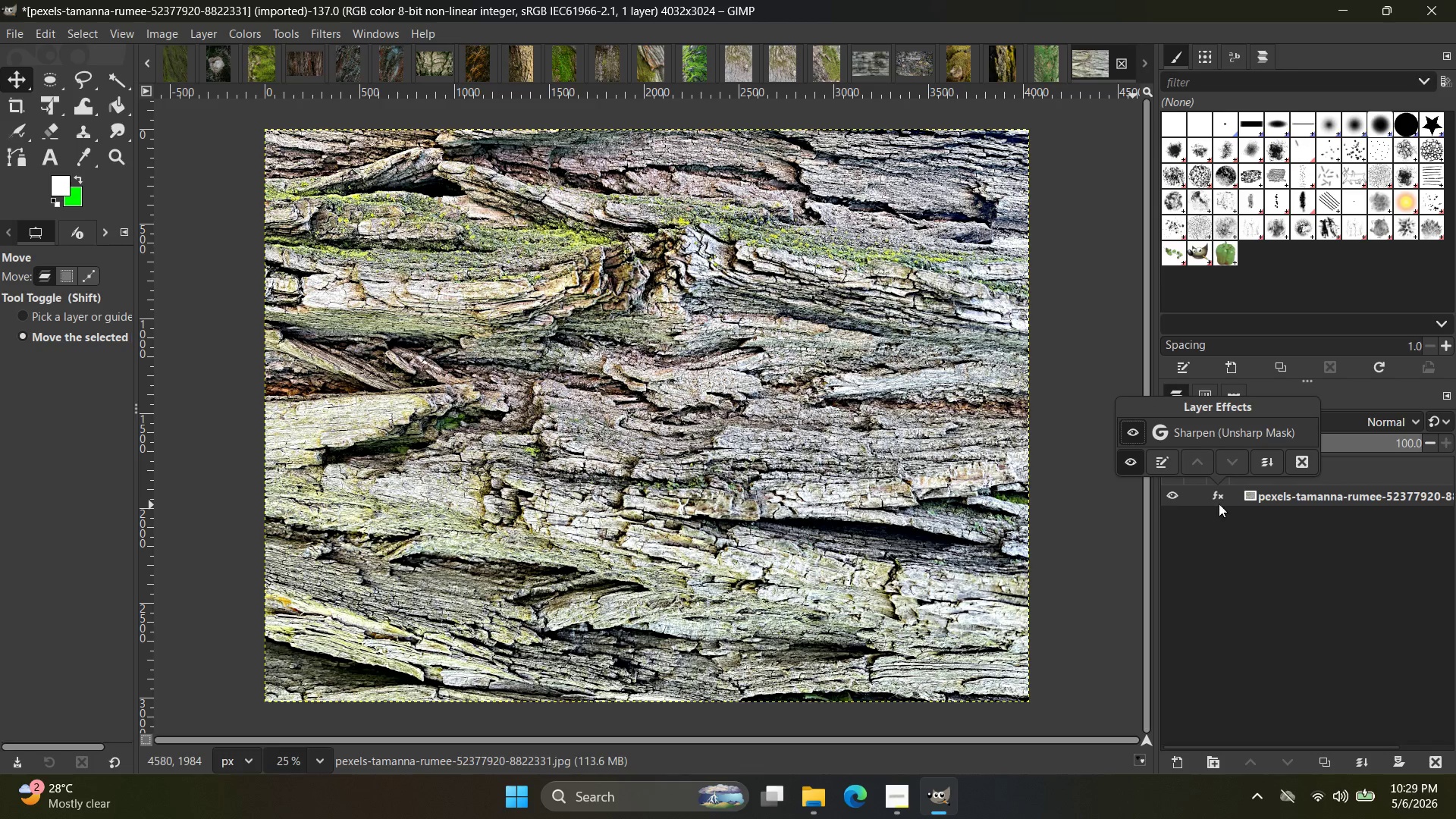 
left_click([1253, 548])
 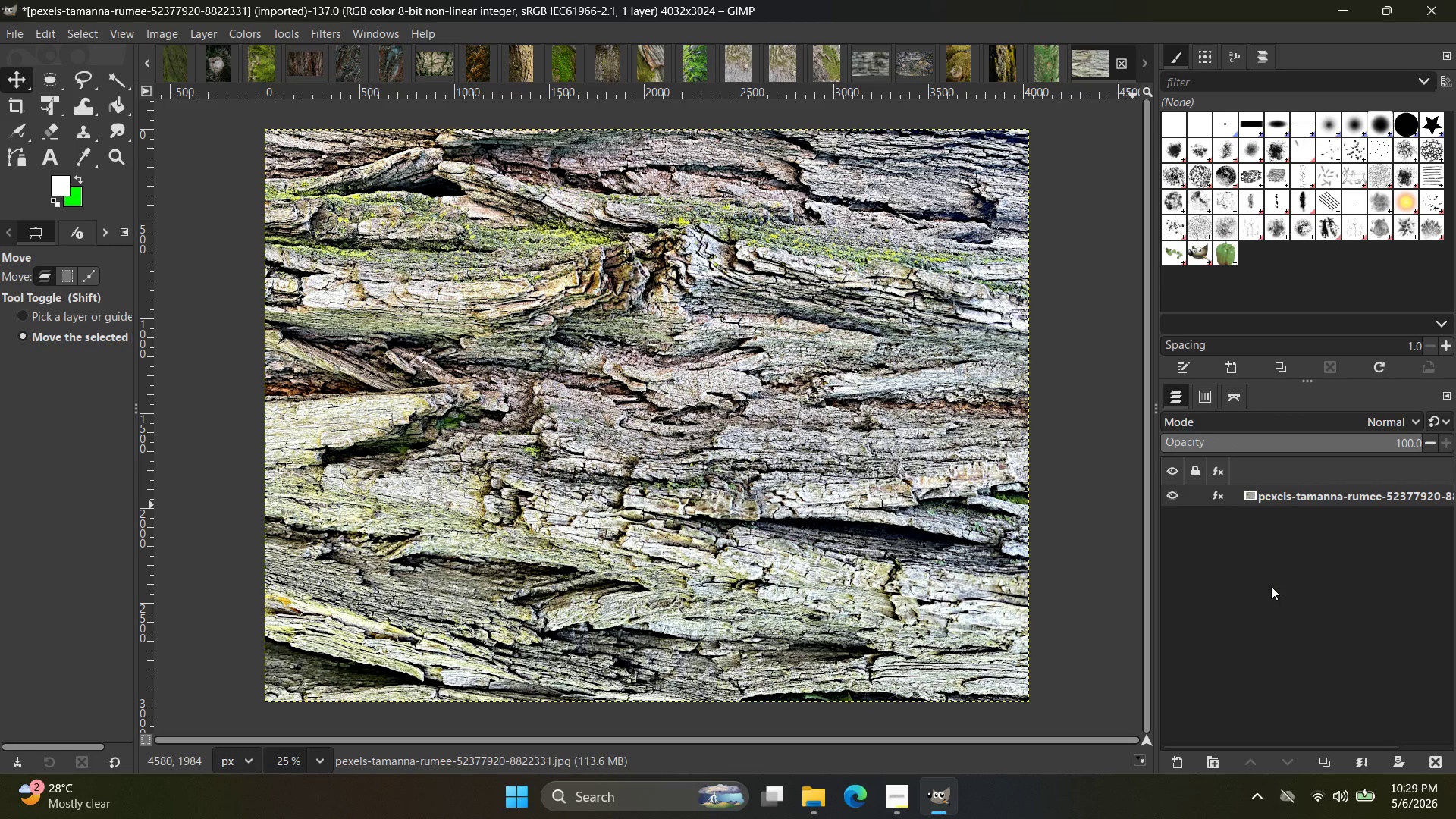 
left_click([1271, 586])
 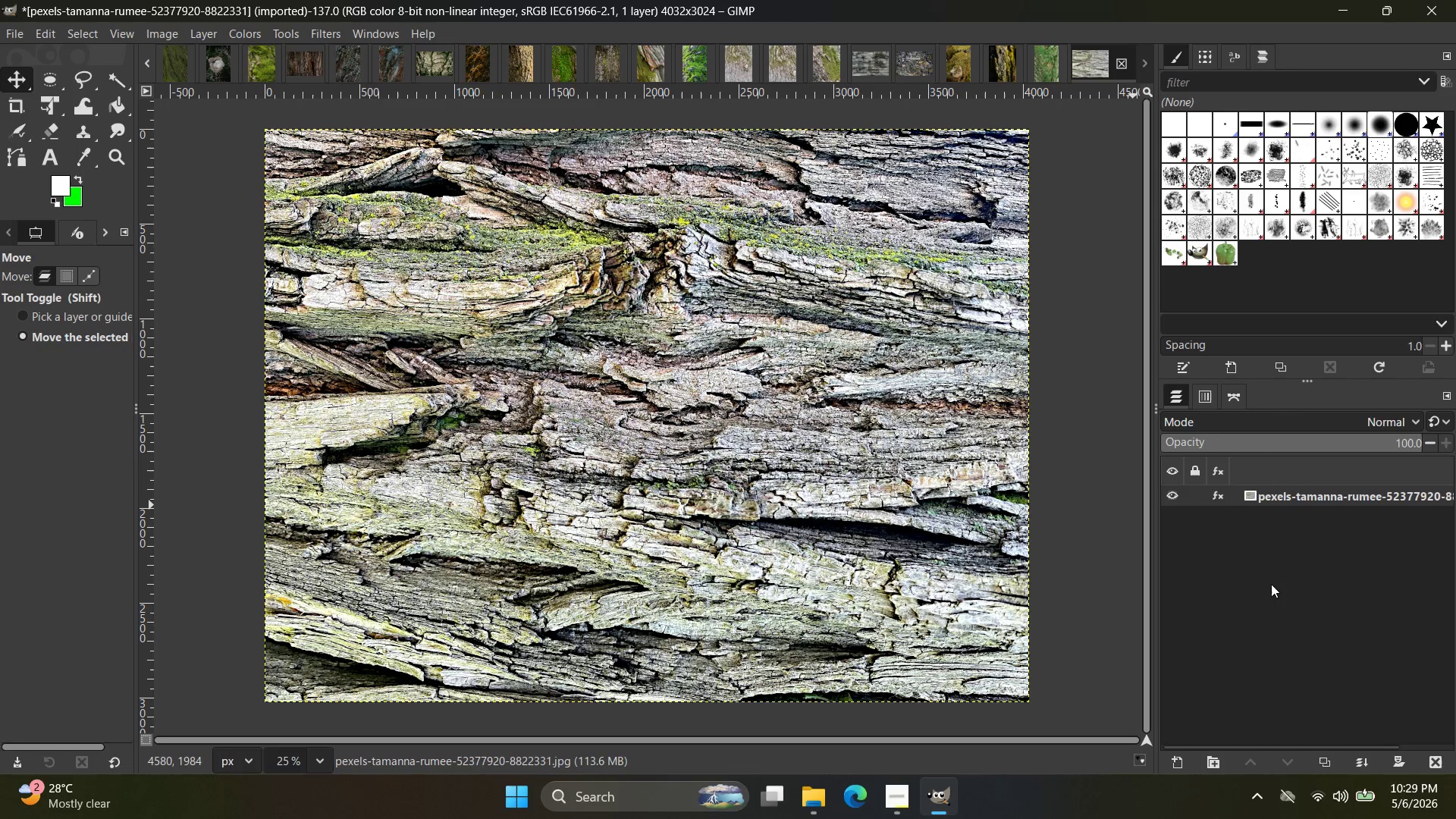 
key(Control+Shift+E)
 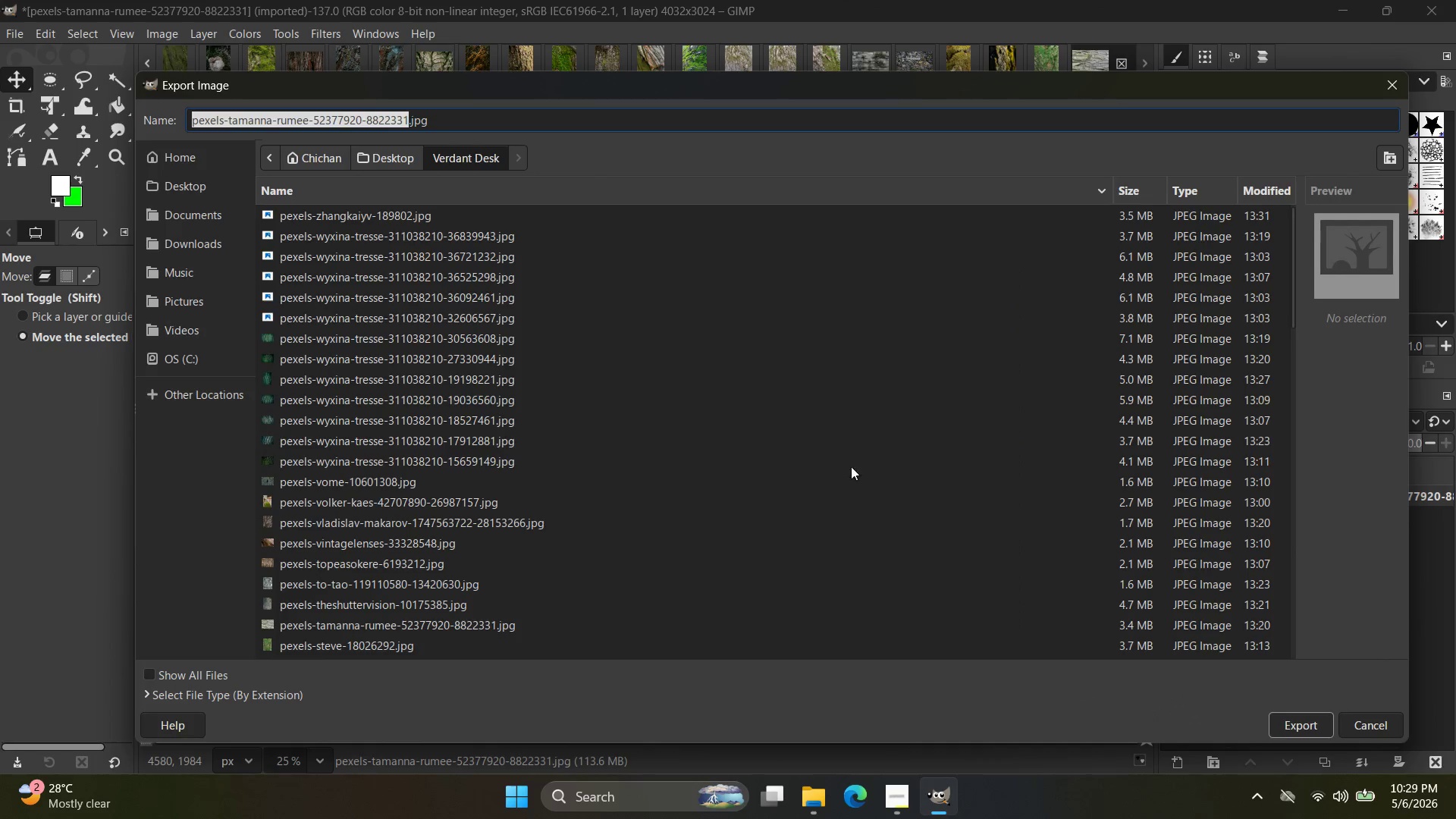 
left_click([167, 193])
 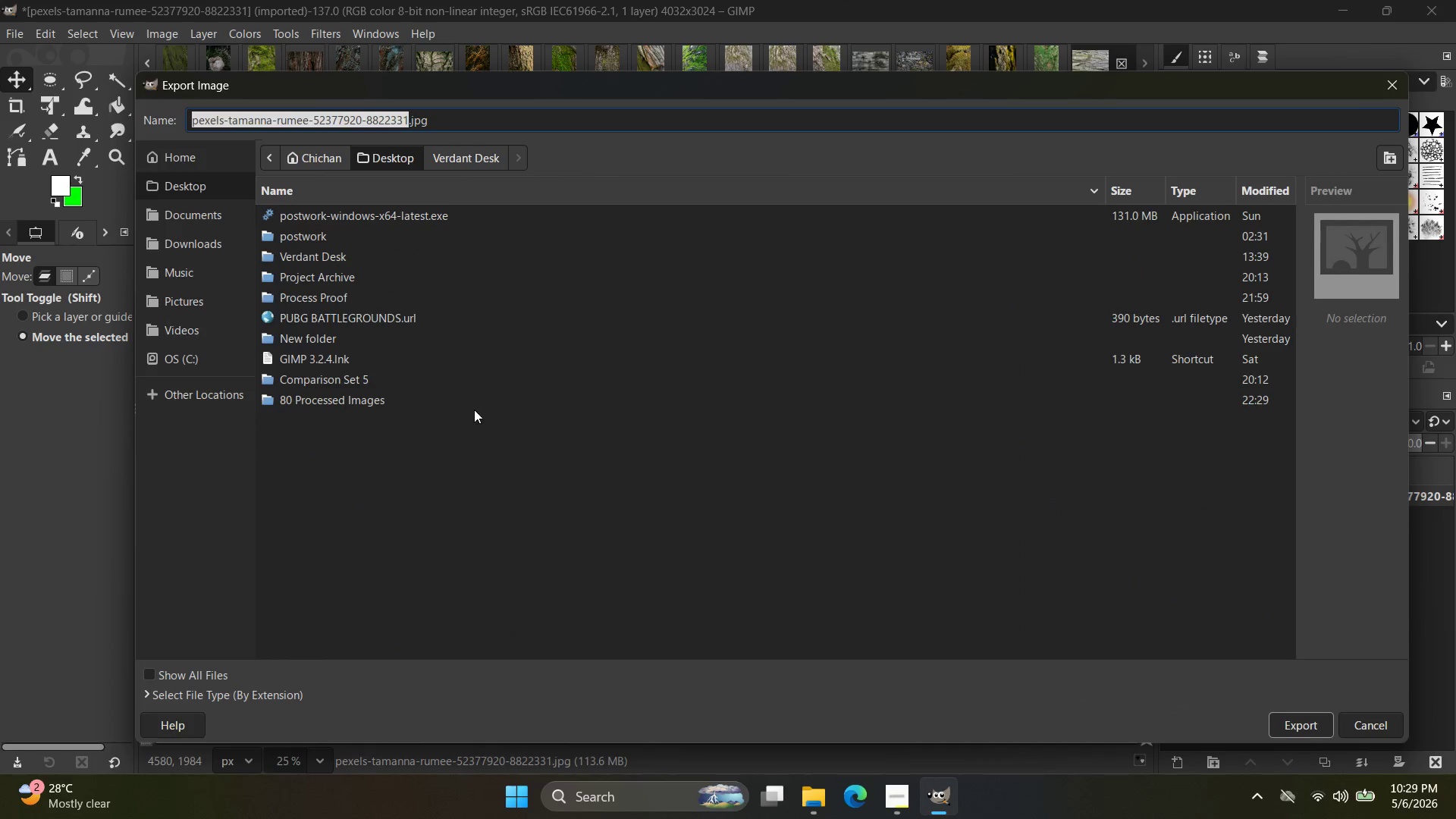 
left_click([472, 409])
 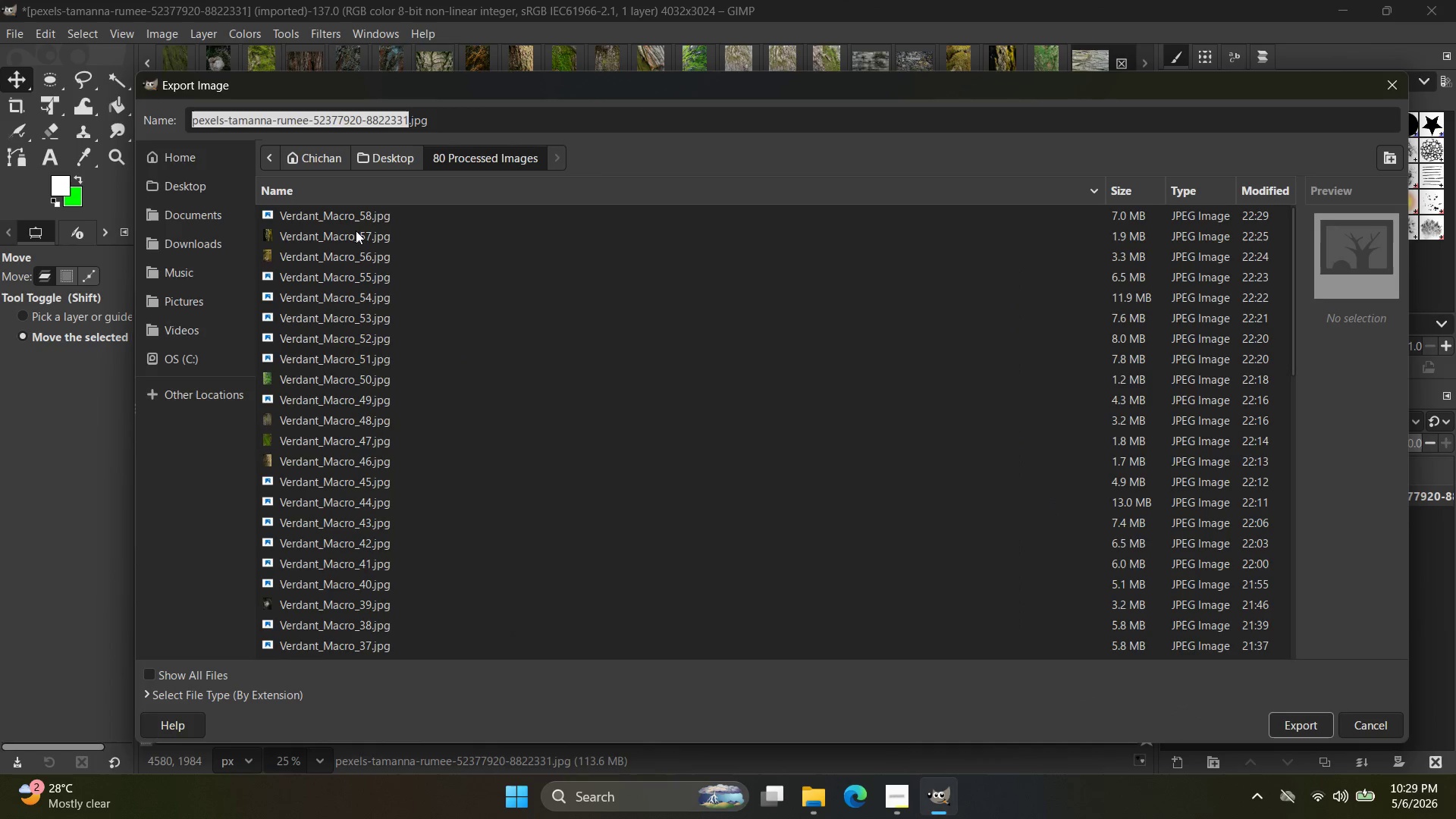 
left_click([362, 216])
 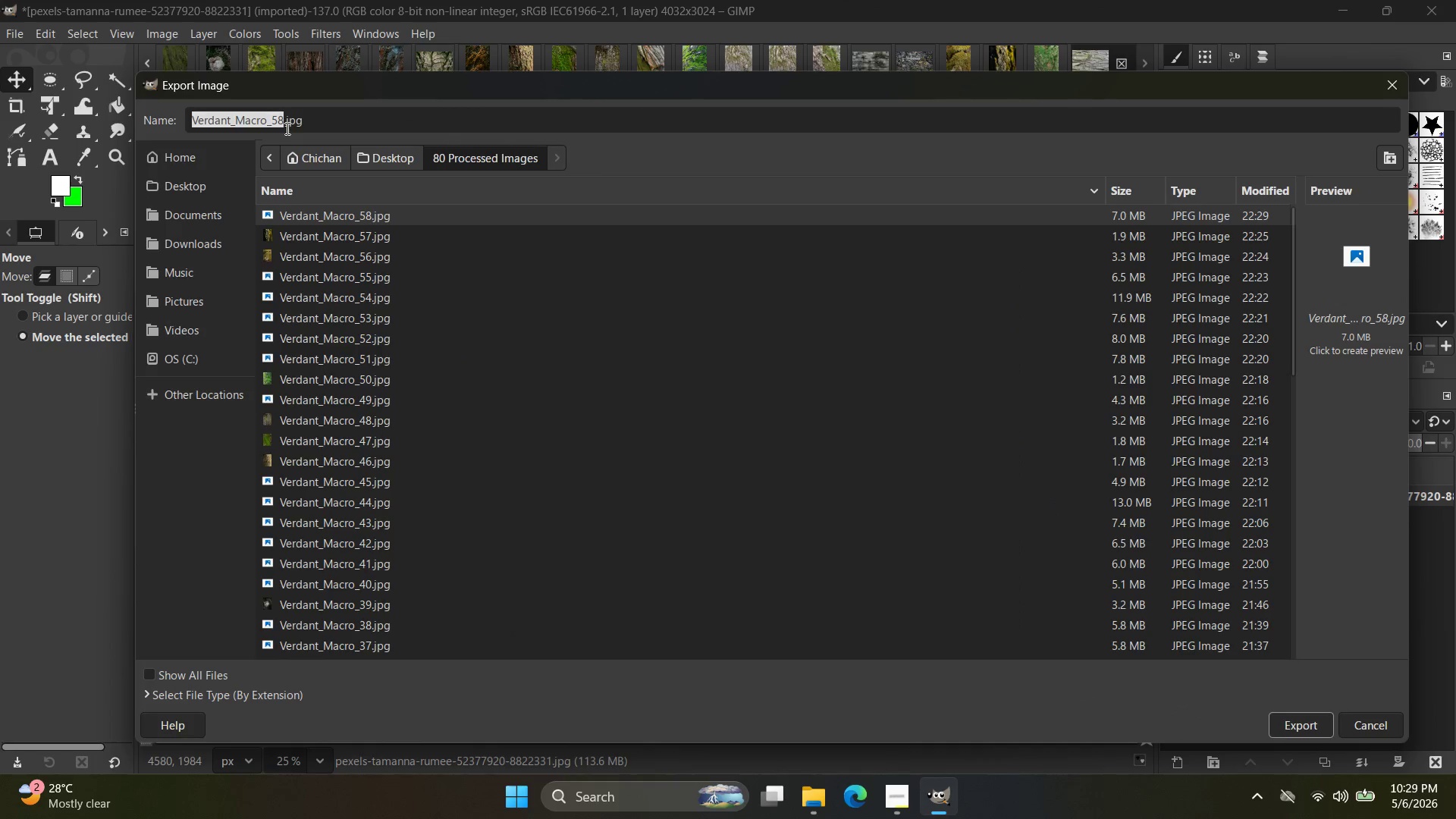 
left_click([283, 122])
 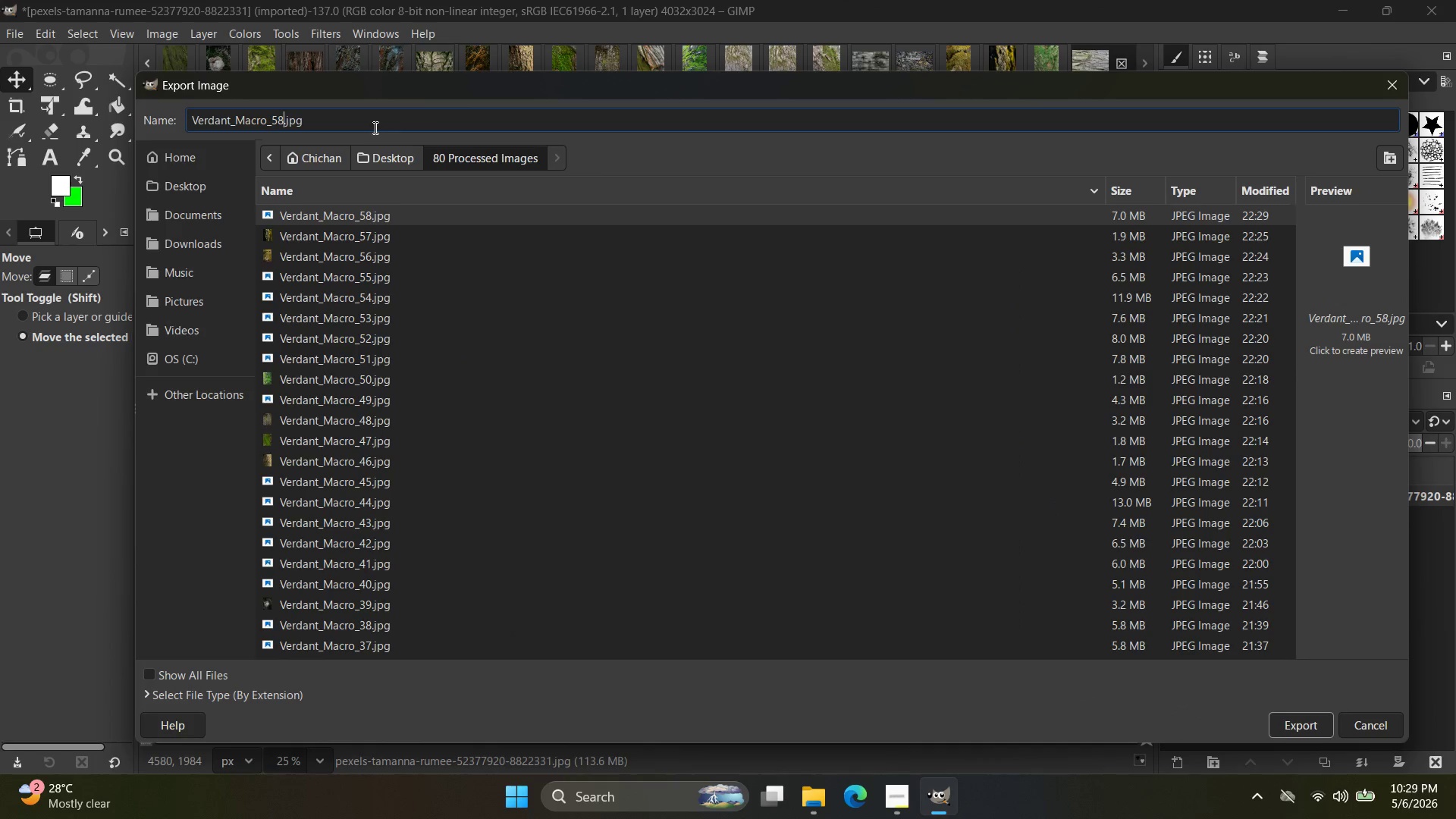 
key(Backspace)
 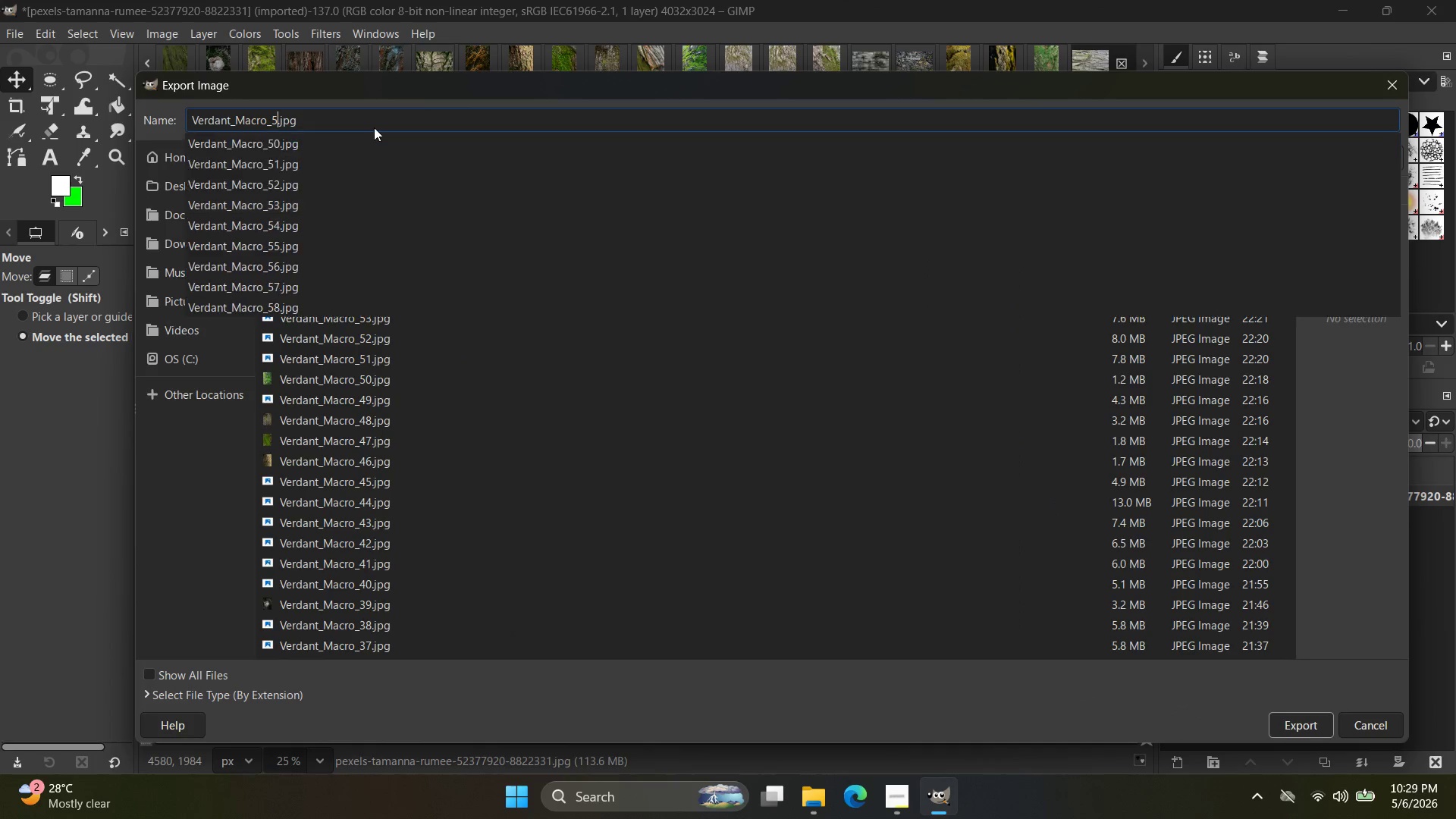 
key(9)
 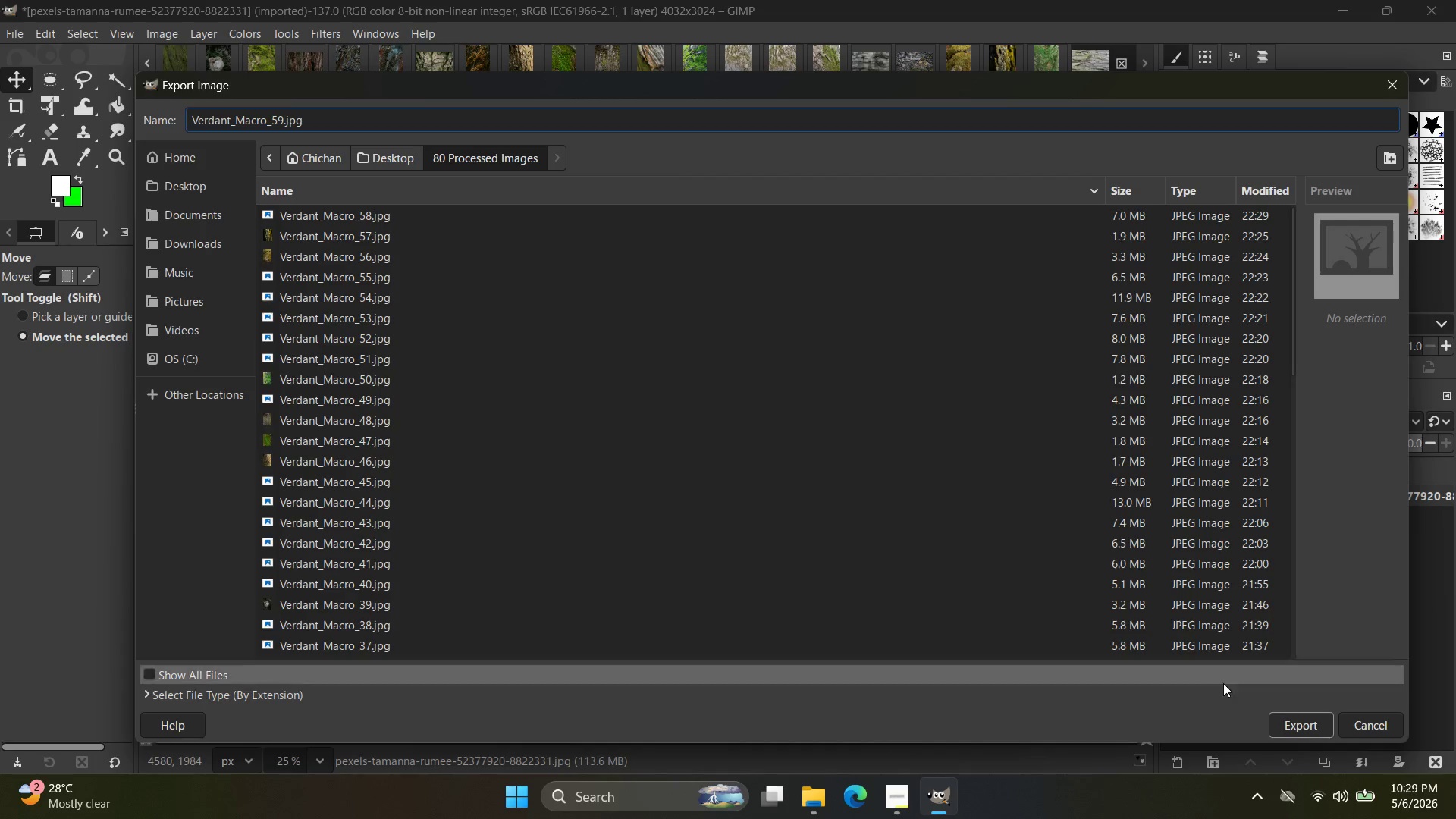 
left_click([1288, 715])
 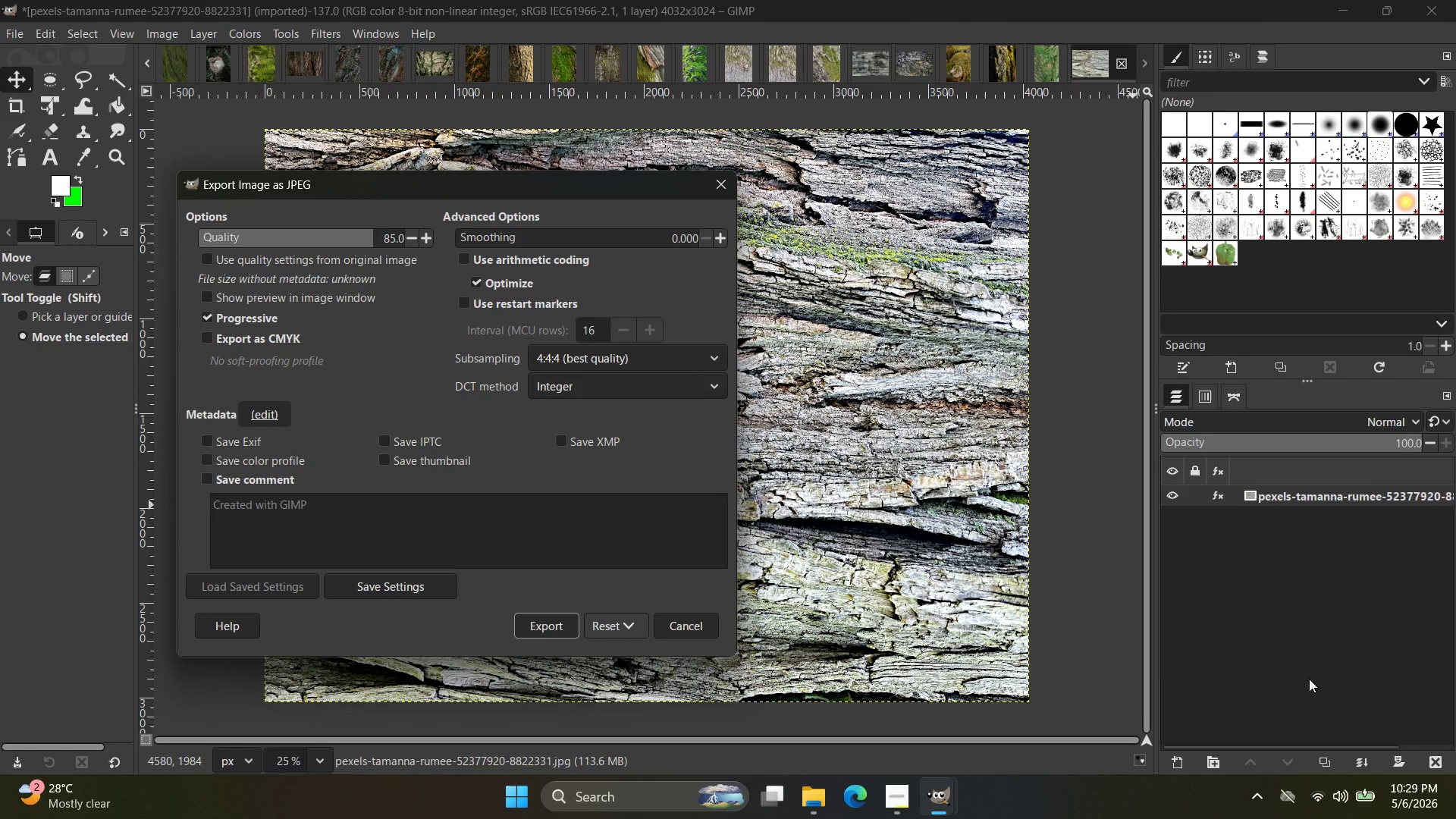 
left_click([554, 635])
 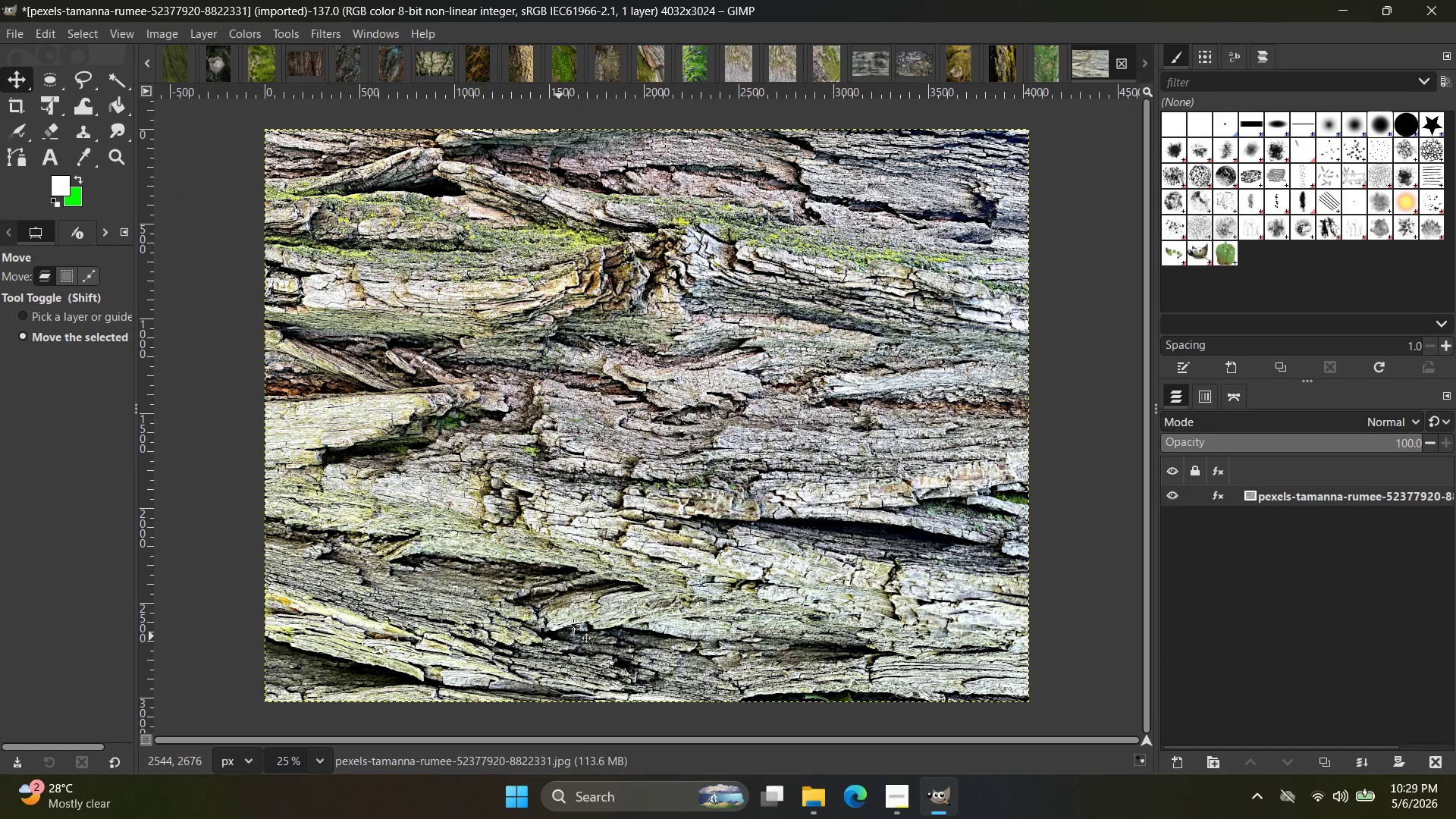 
key(Alt+Tab)
 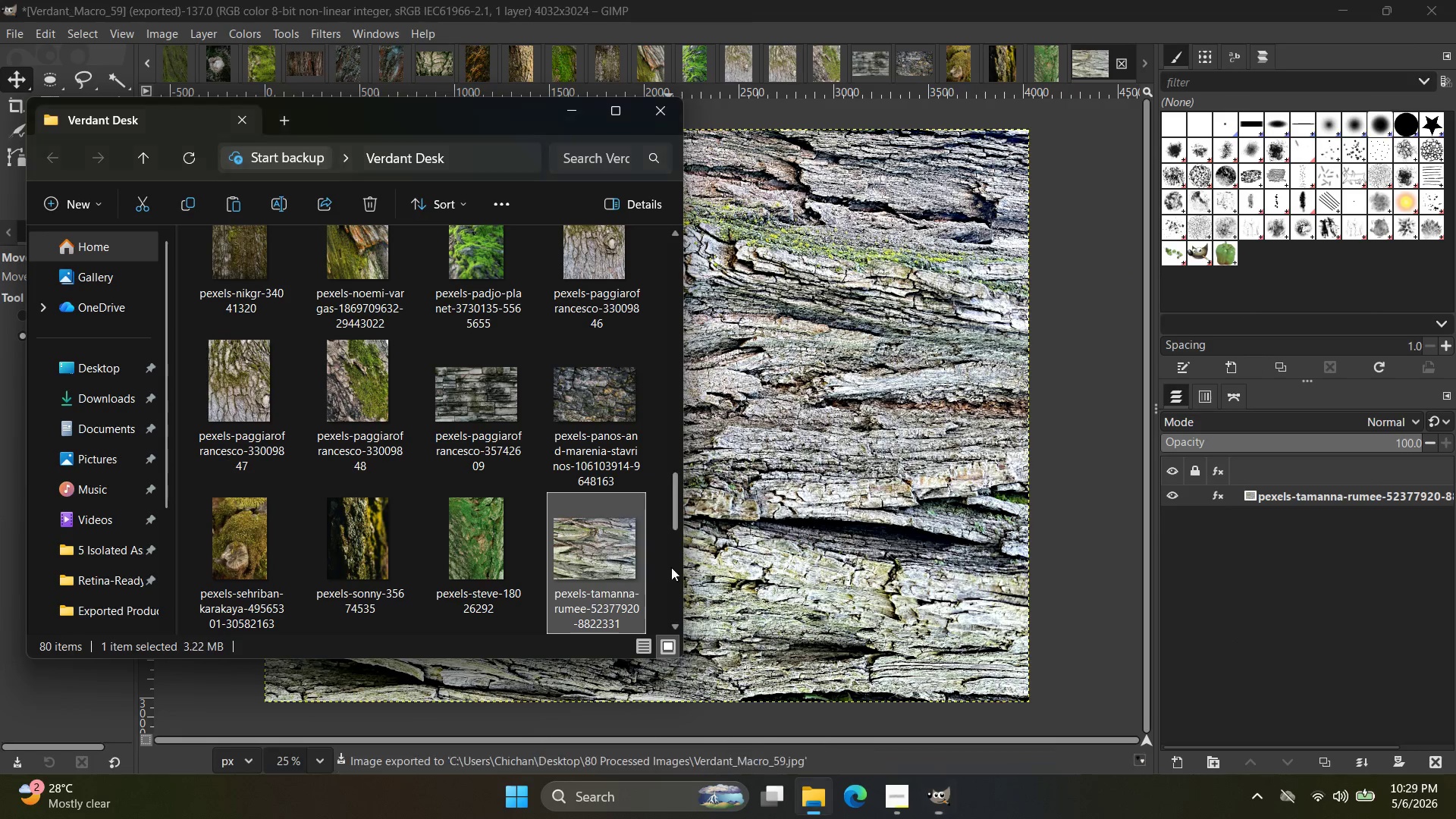 
left_click([275, 430])
 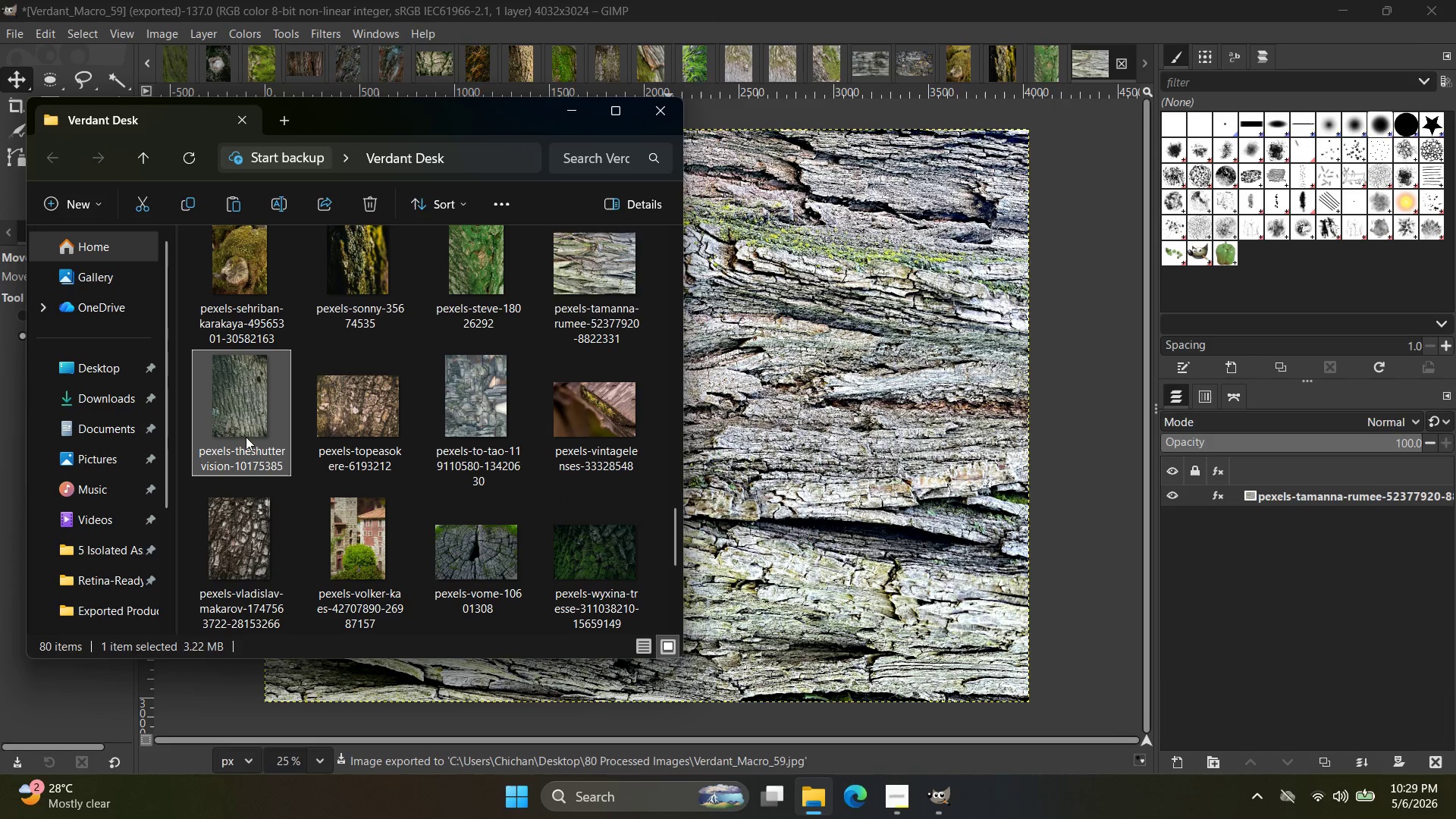 
scroll: coordinate [566, 482], scroll_direction: down, amount: 1.0
 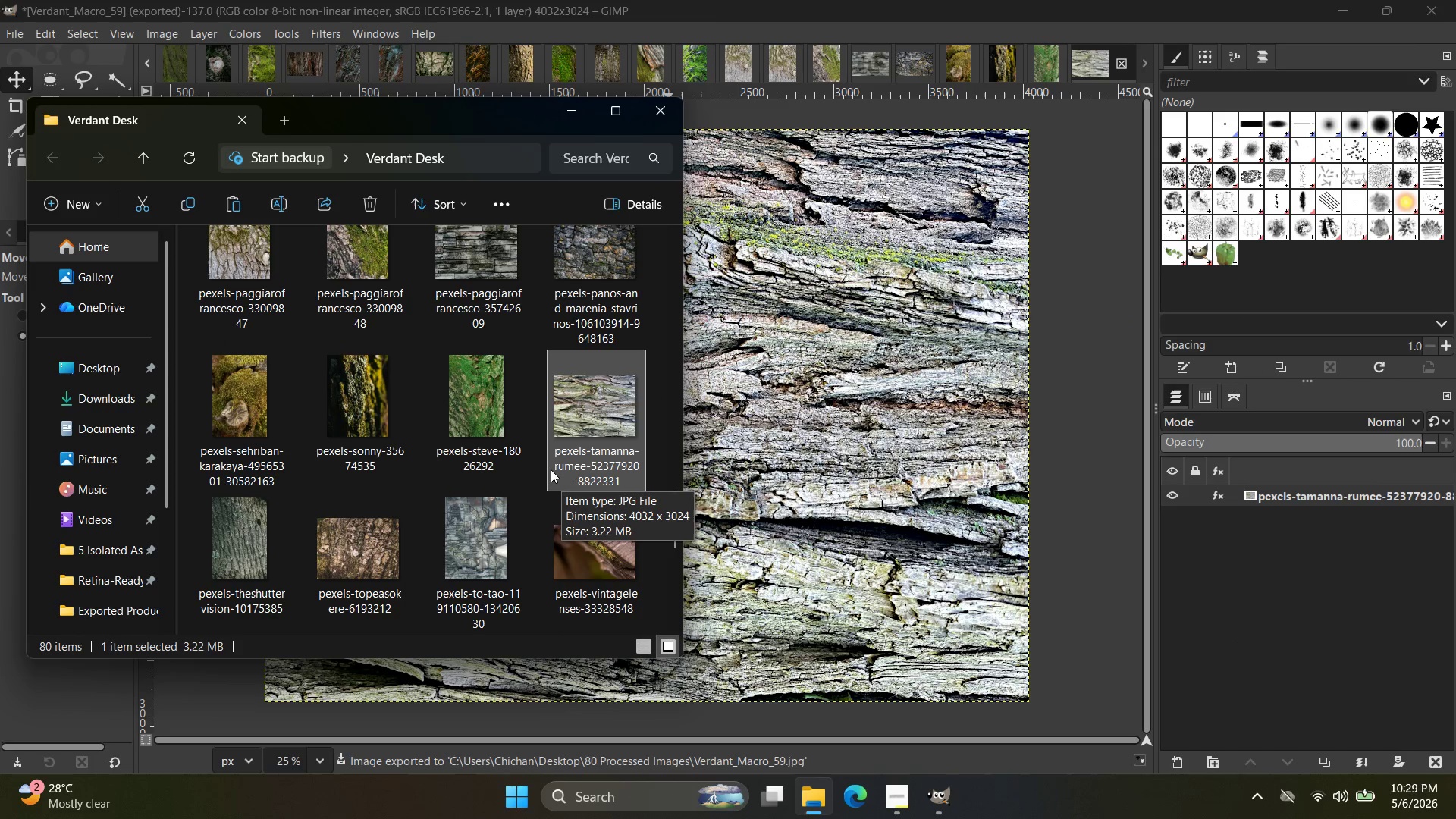 
left_click_drag(start_coordinate=[274, 431], to_coordinate=[359, 449])
 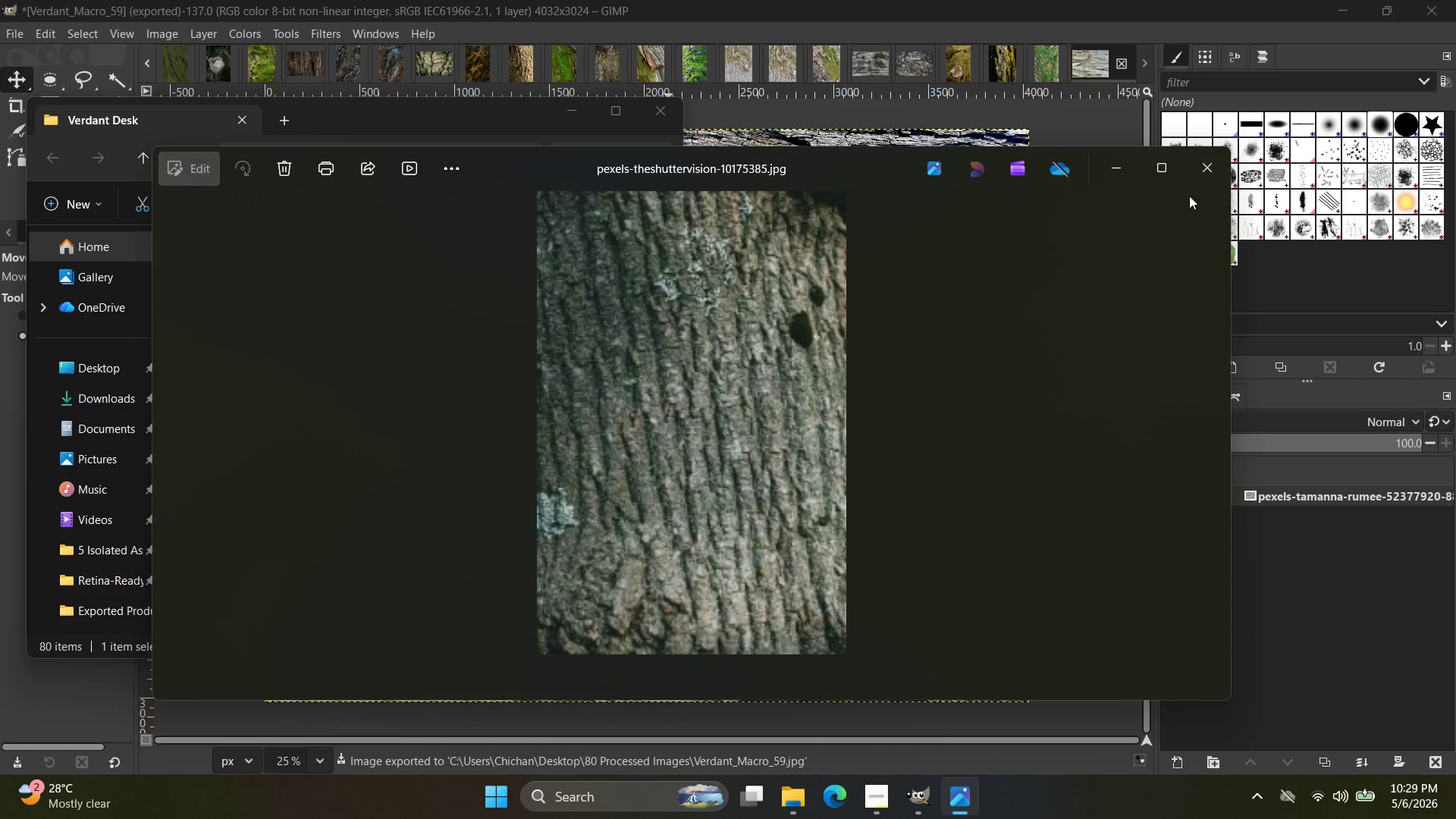 
scroll: coordinate [546, 469], scroll_direction: down, amount: 1.0
 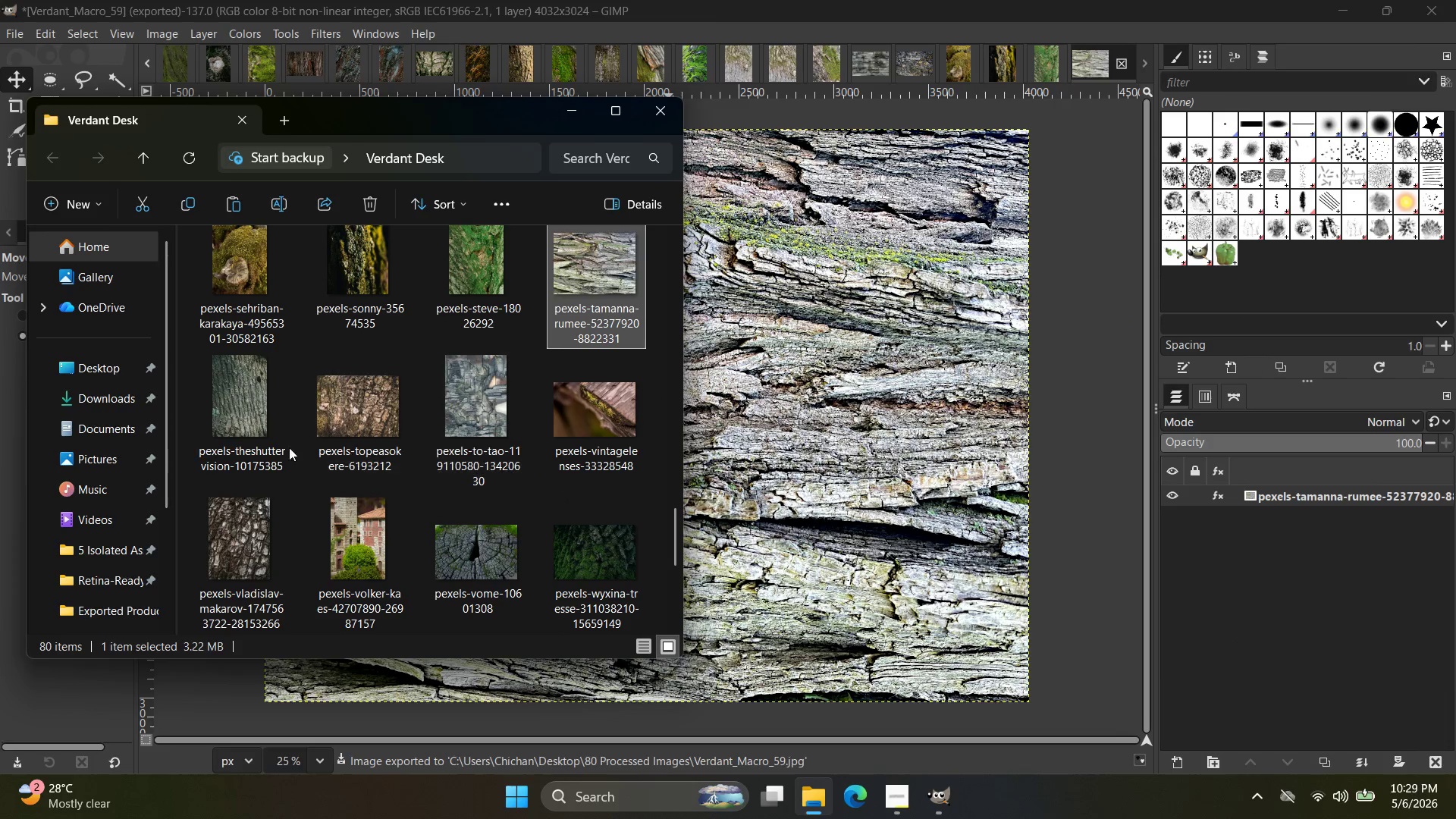 
left_click([1212, 180])
 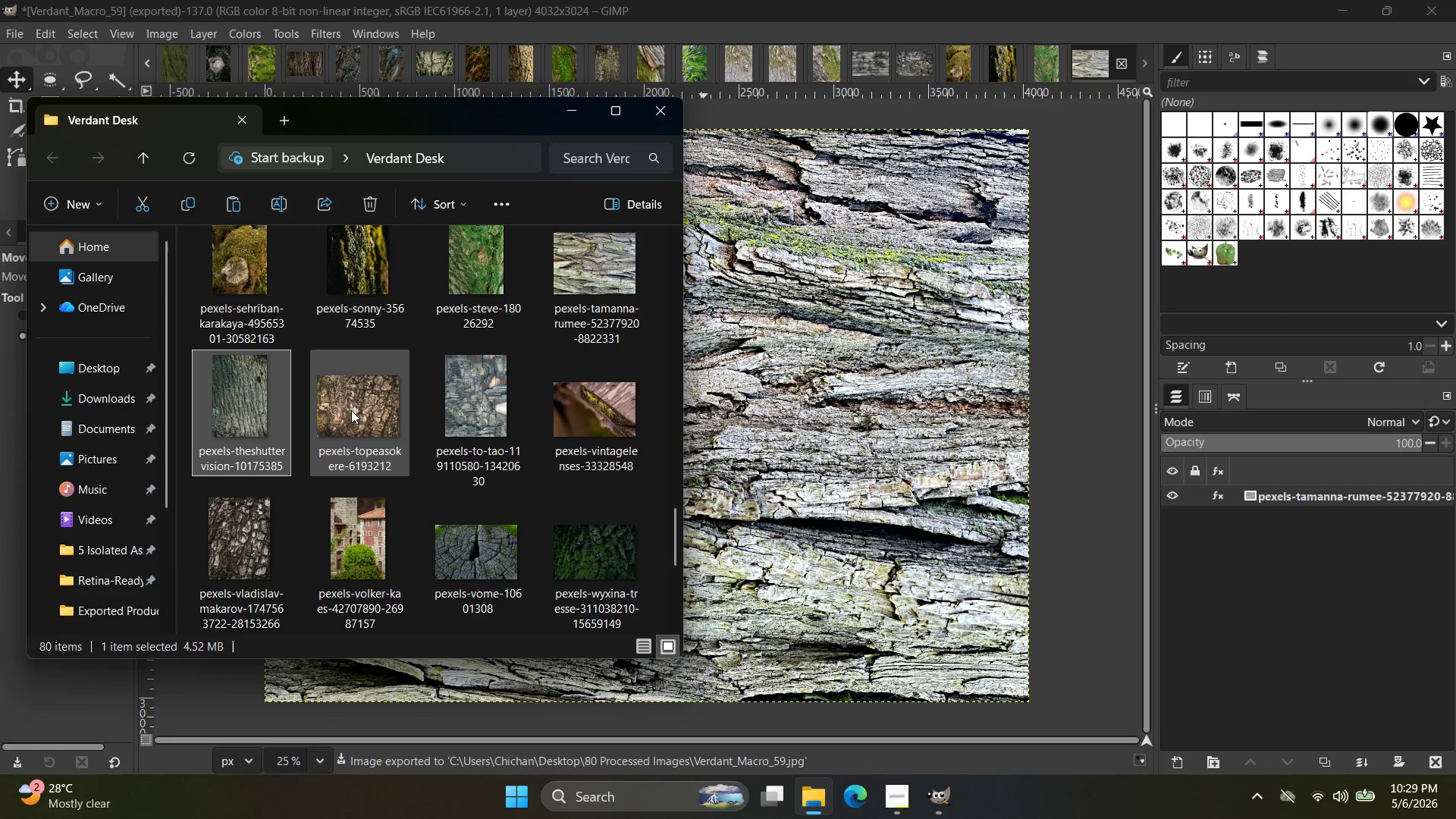 
left_click_drag(start_coordinate=[271, 424], to_coordinate=[1101, 70])
 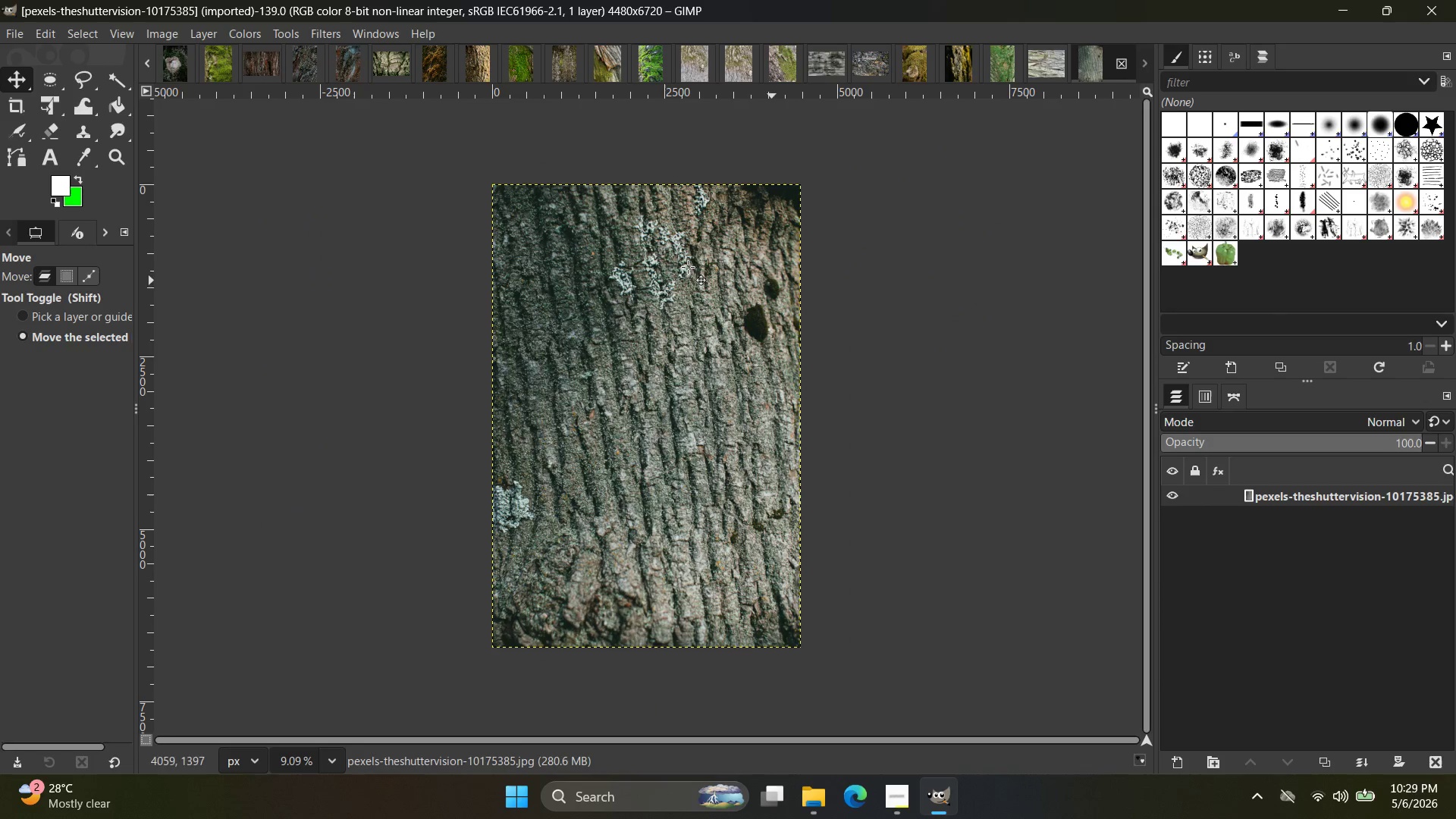 
left_click([324, 30])
 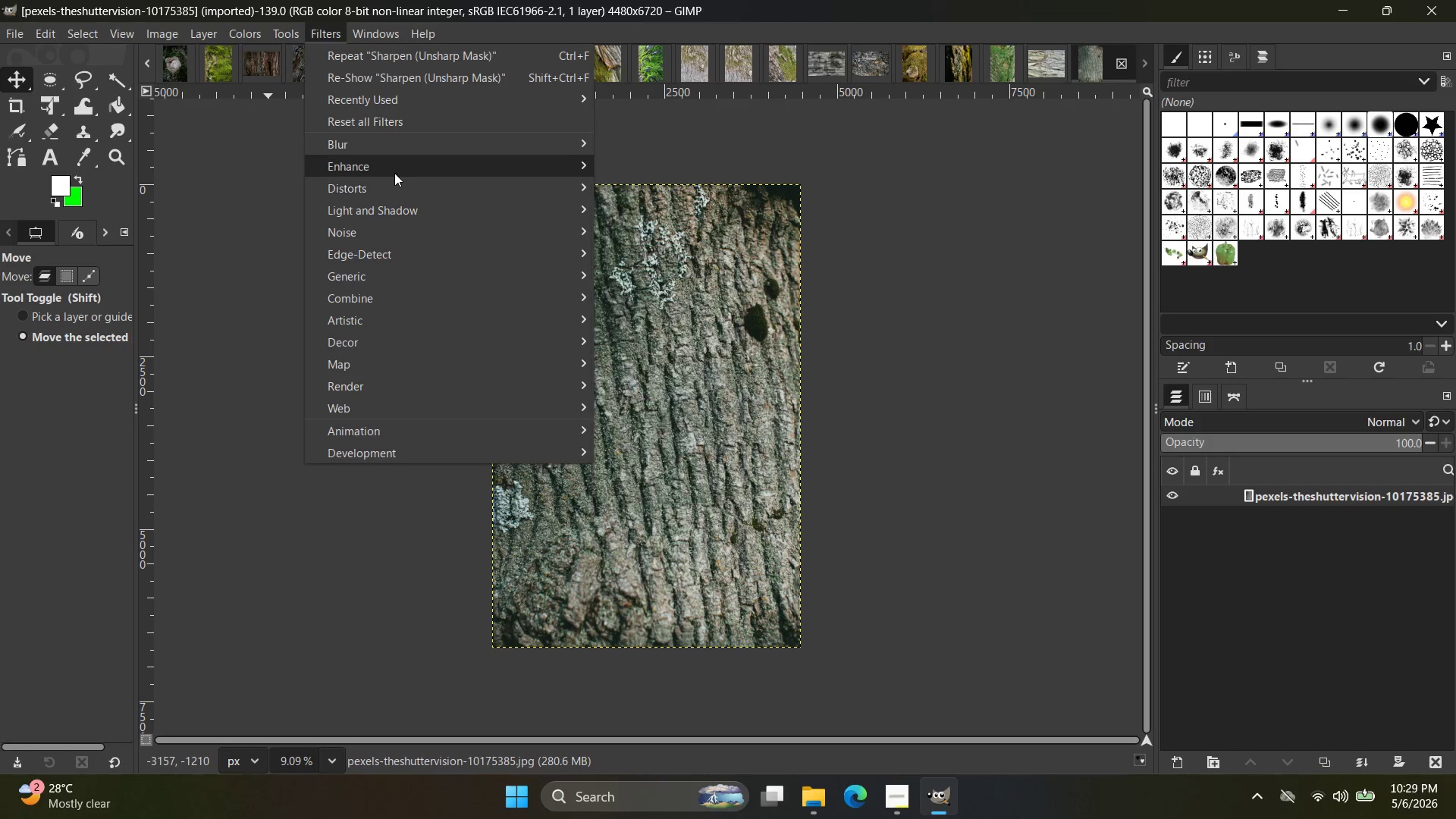 
wait(5.34)
 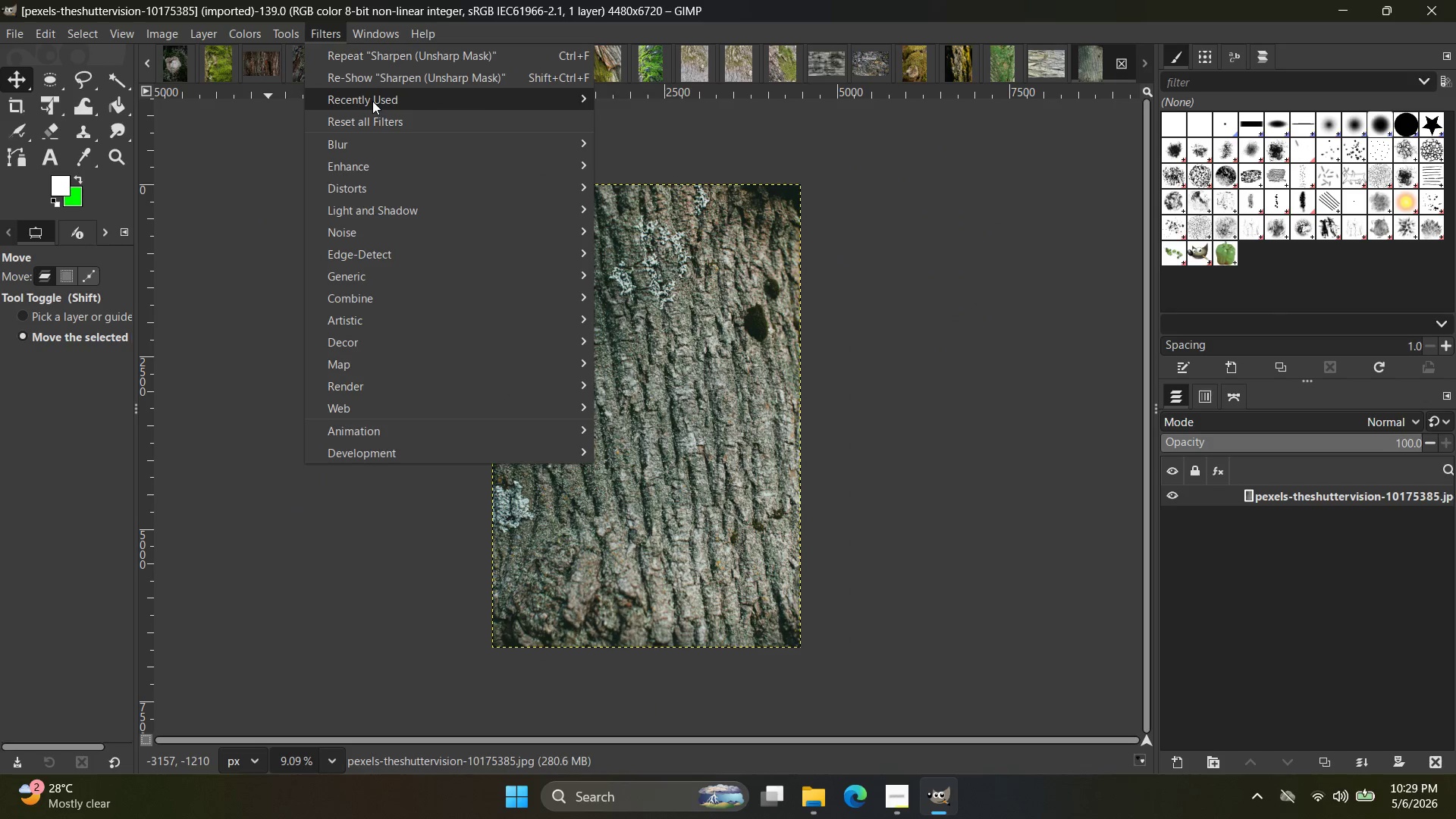 
left_click([687, 296])
 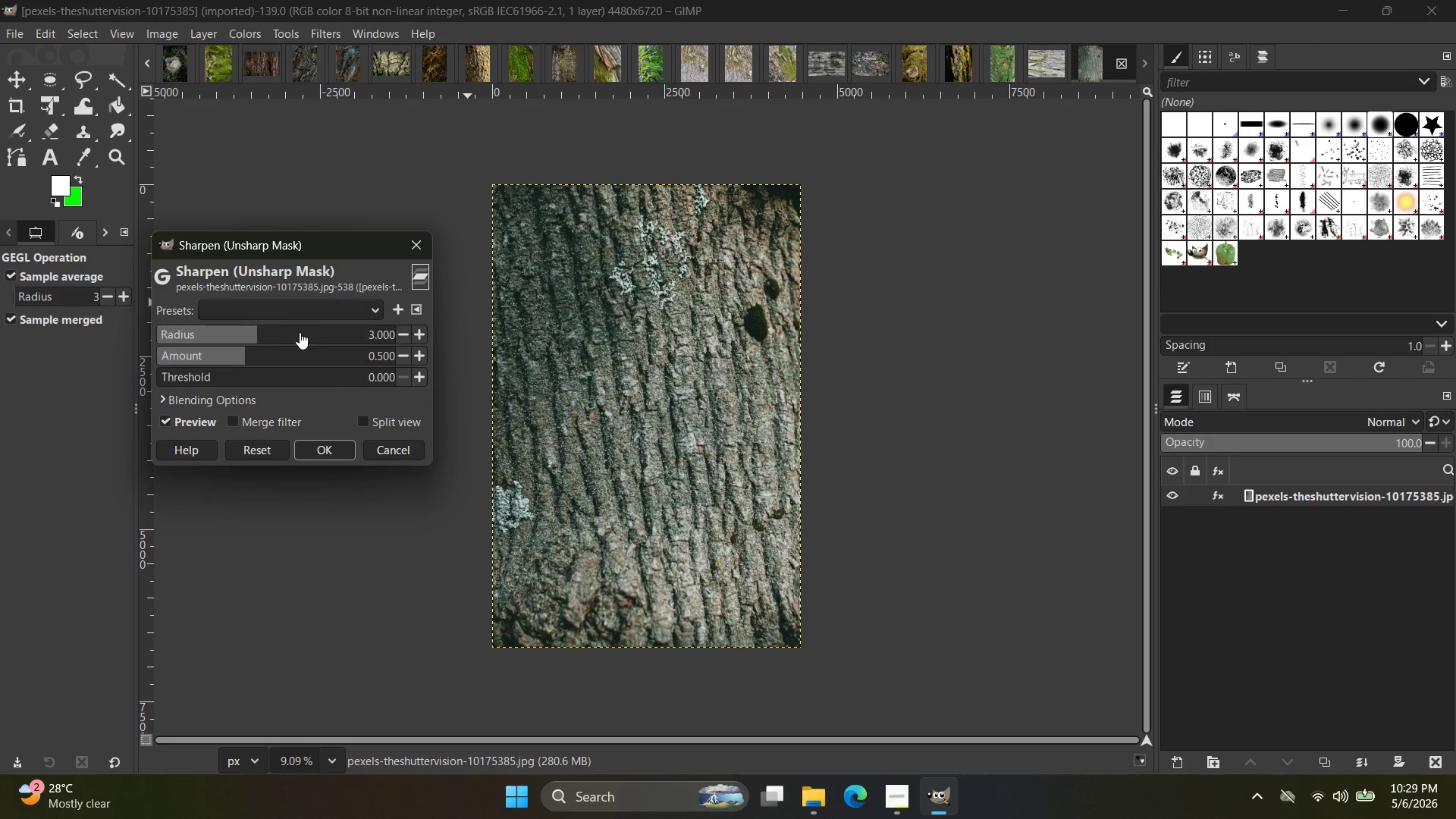 
left_click_drag(start_coordinate=[278, 334], to_coordinate=[319, 336])
 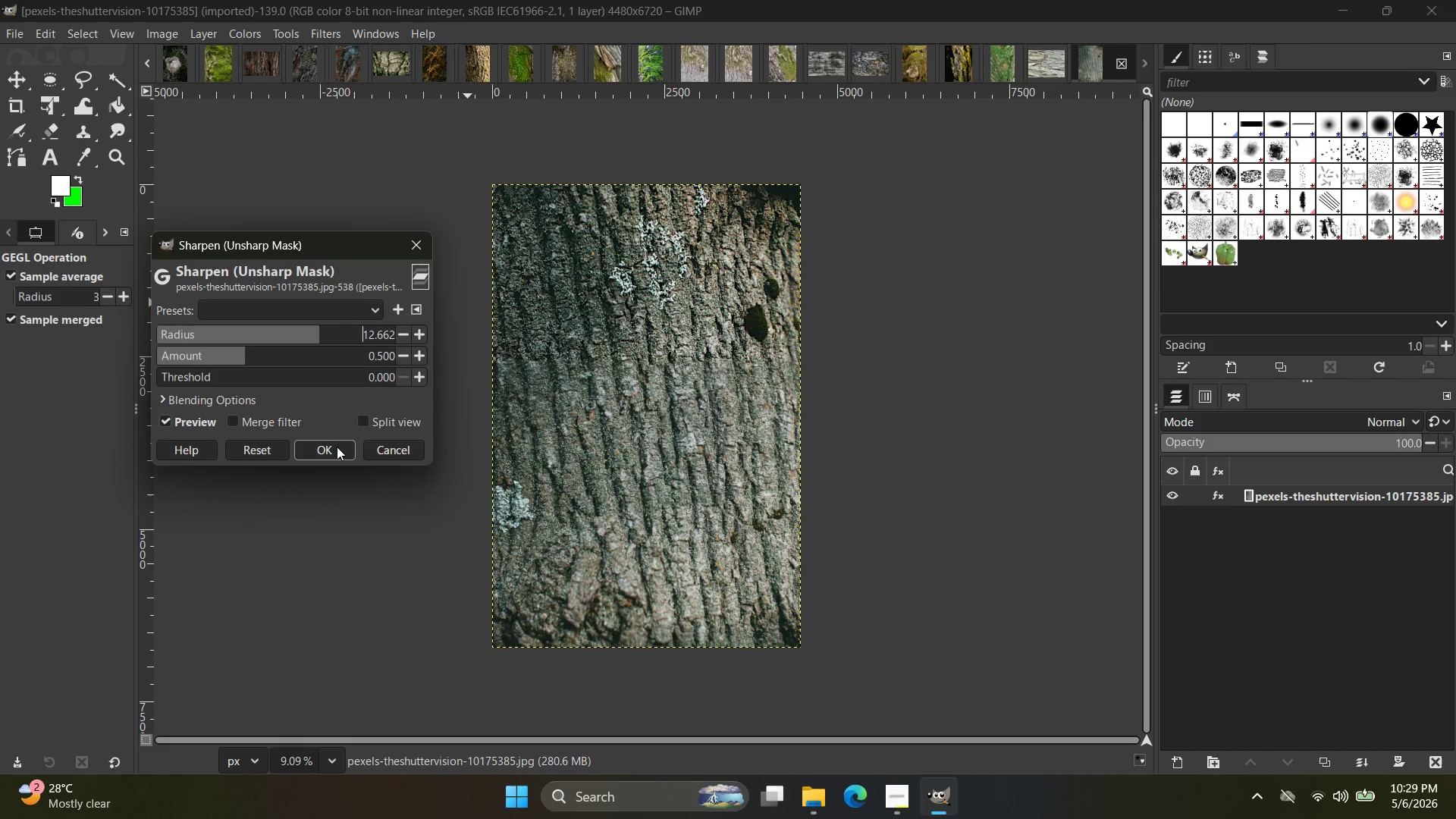 
left_click([337, 447])
 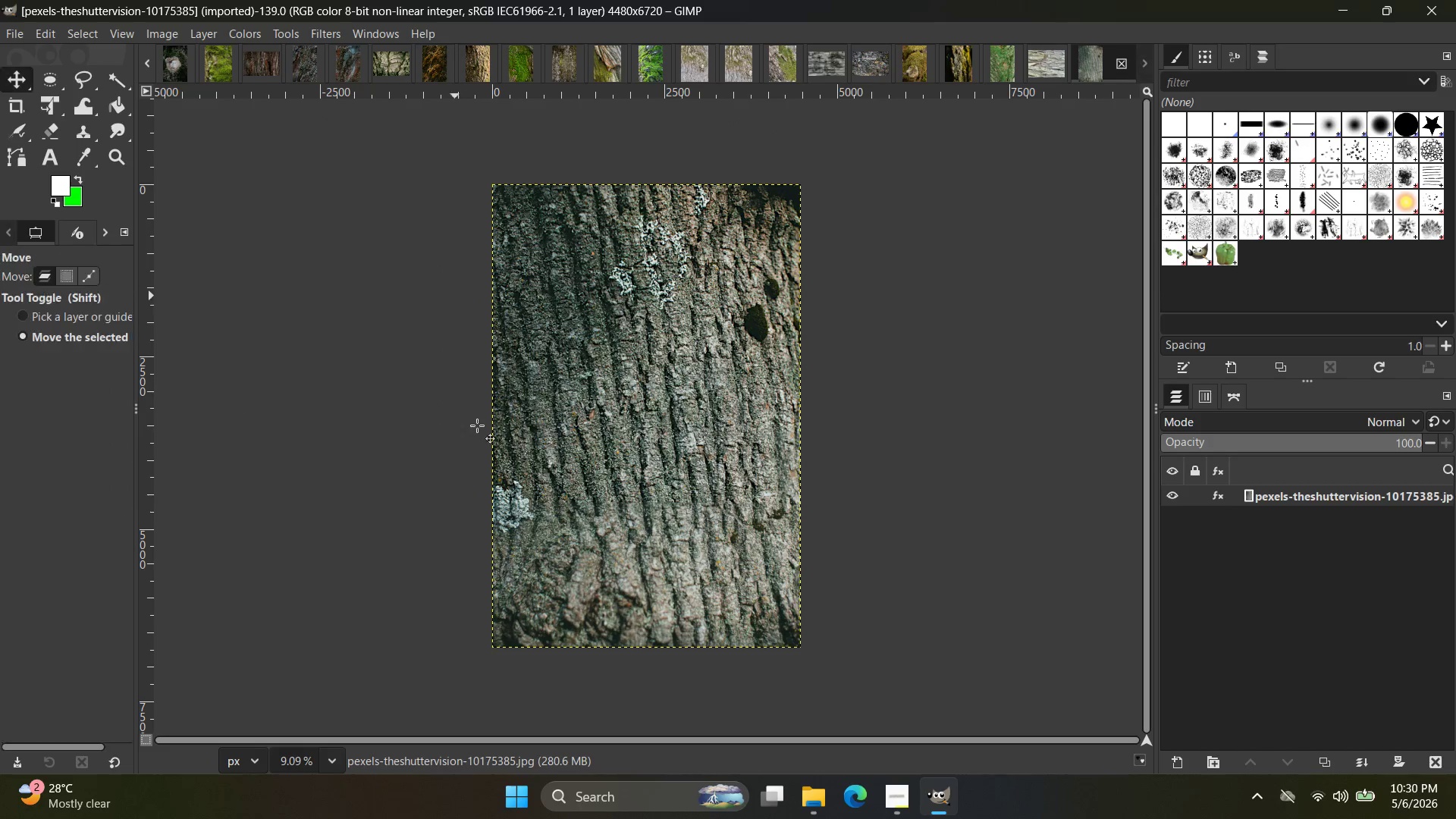 
key(Control+Shift+E)
 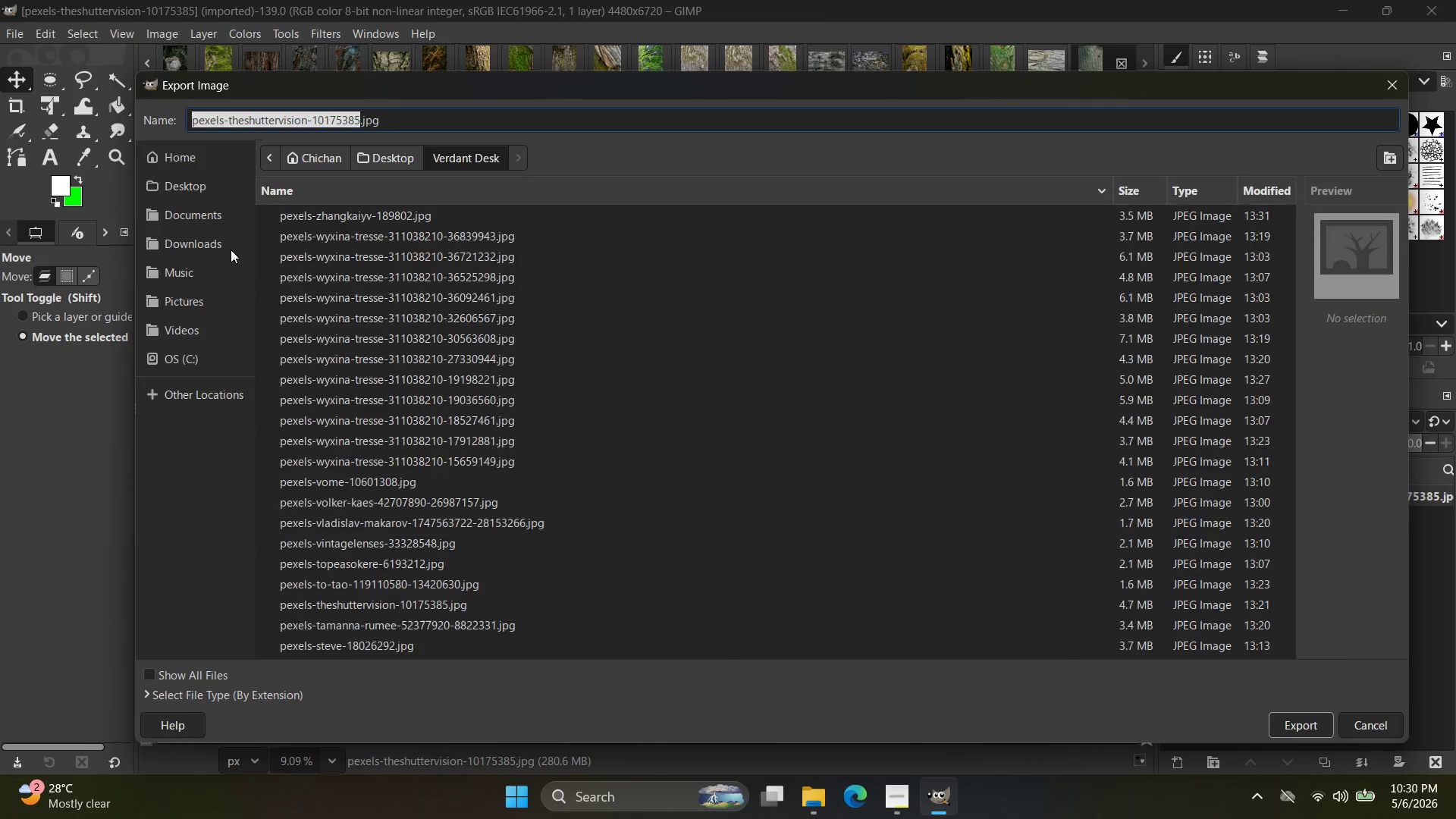 
left_click([214, 187])
 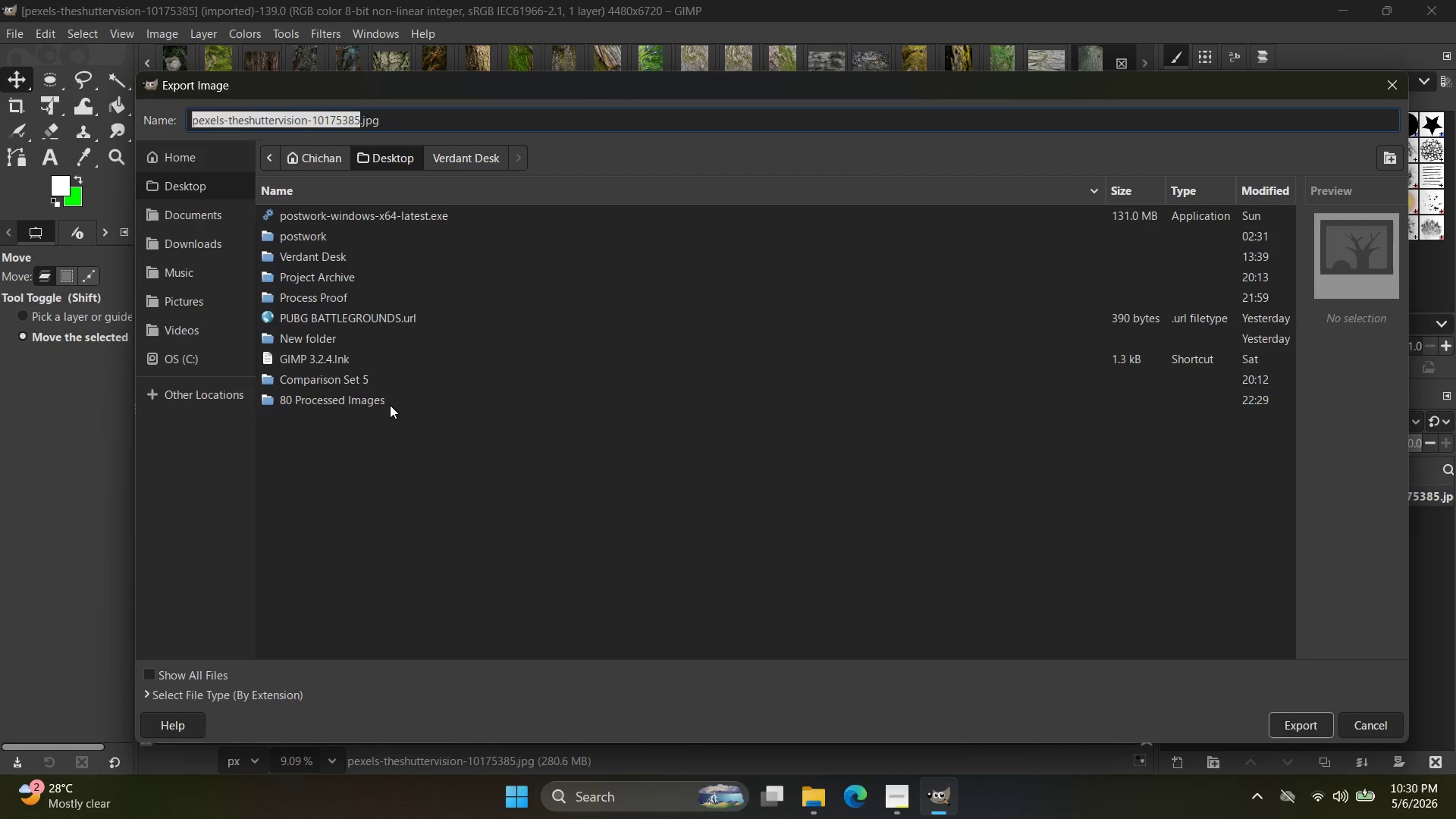 
double_click([389, 403])
 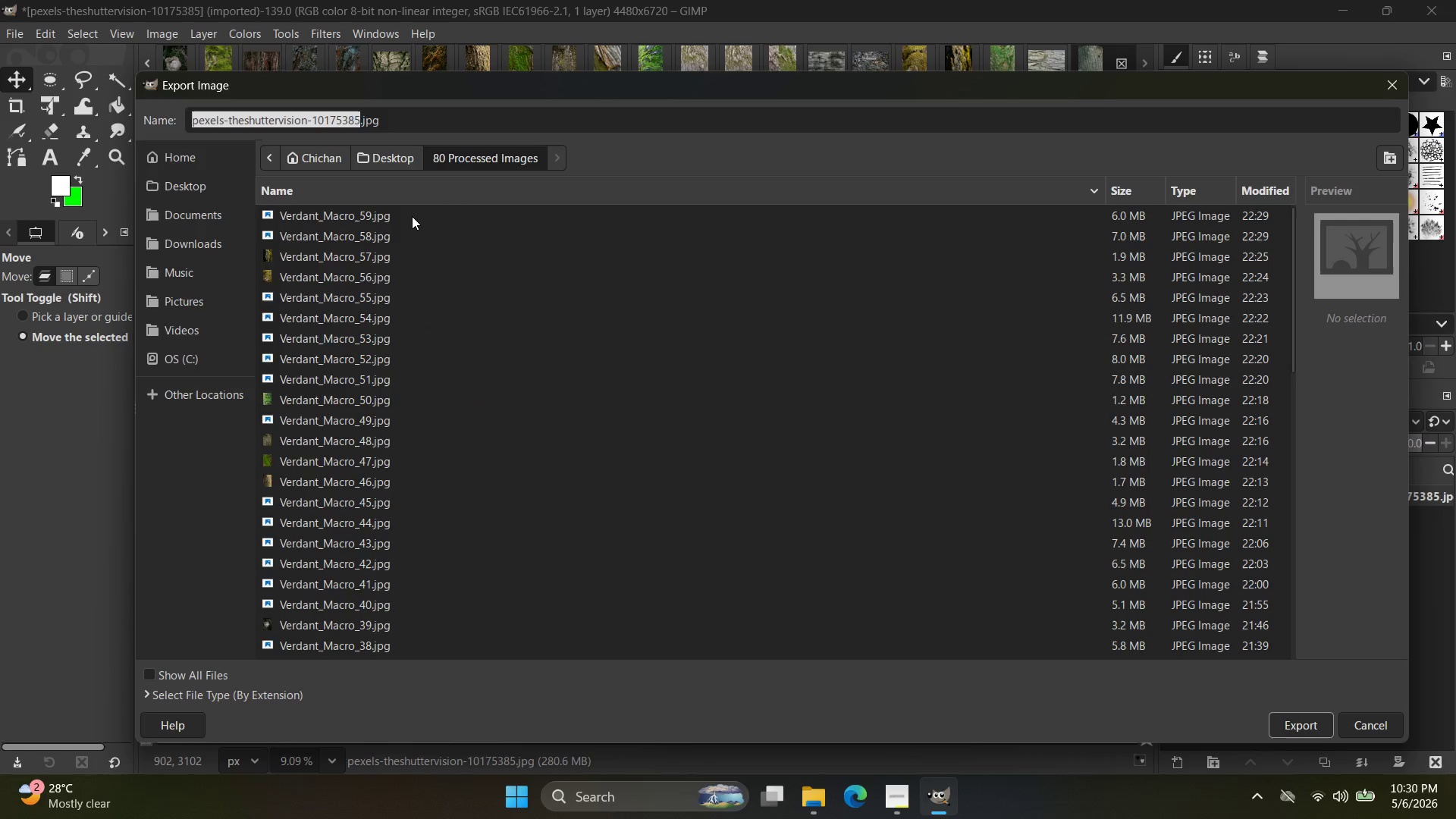 
double_click([412, 216])
 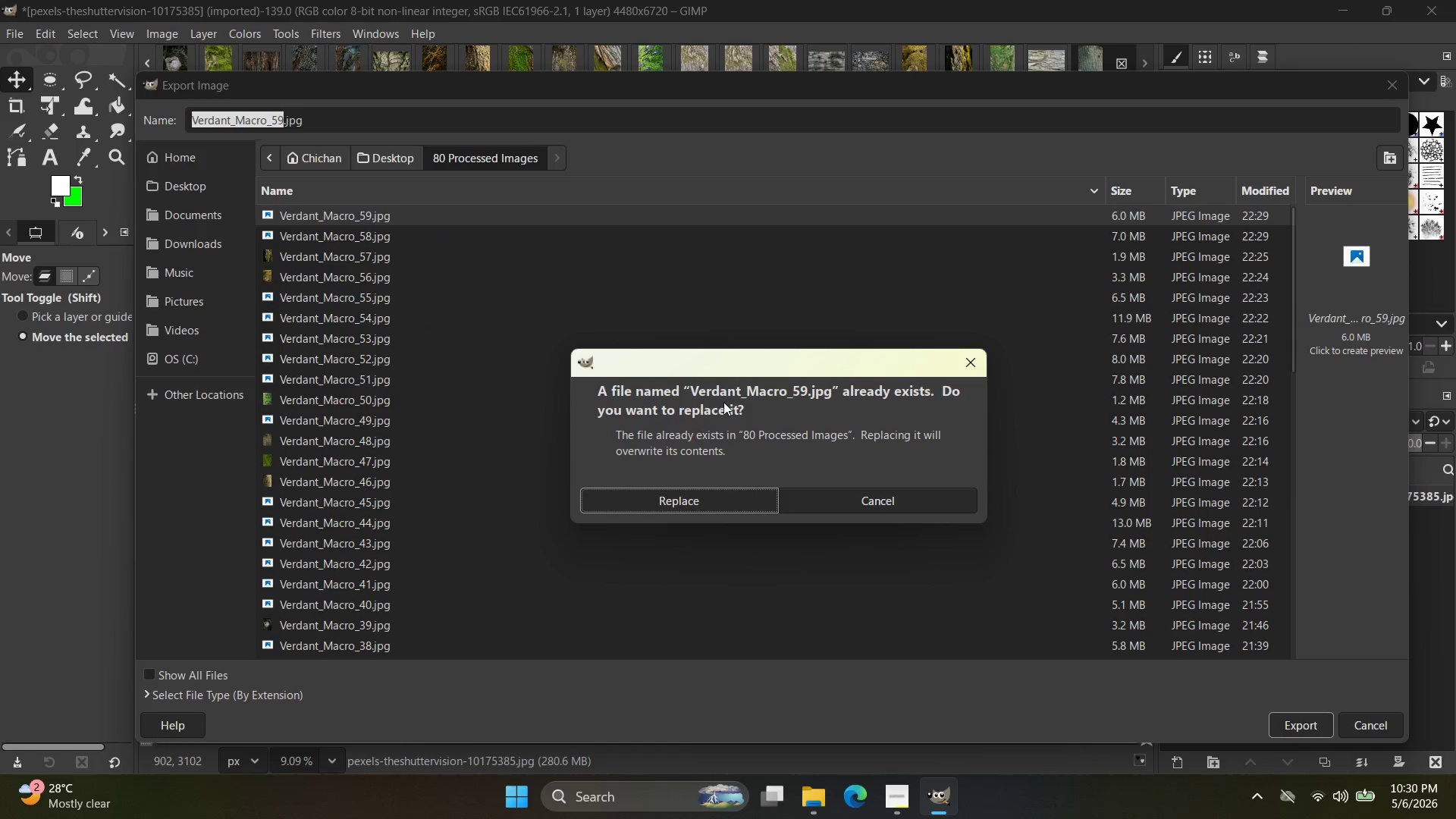 
left_click([863, 508])
 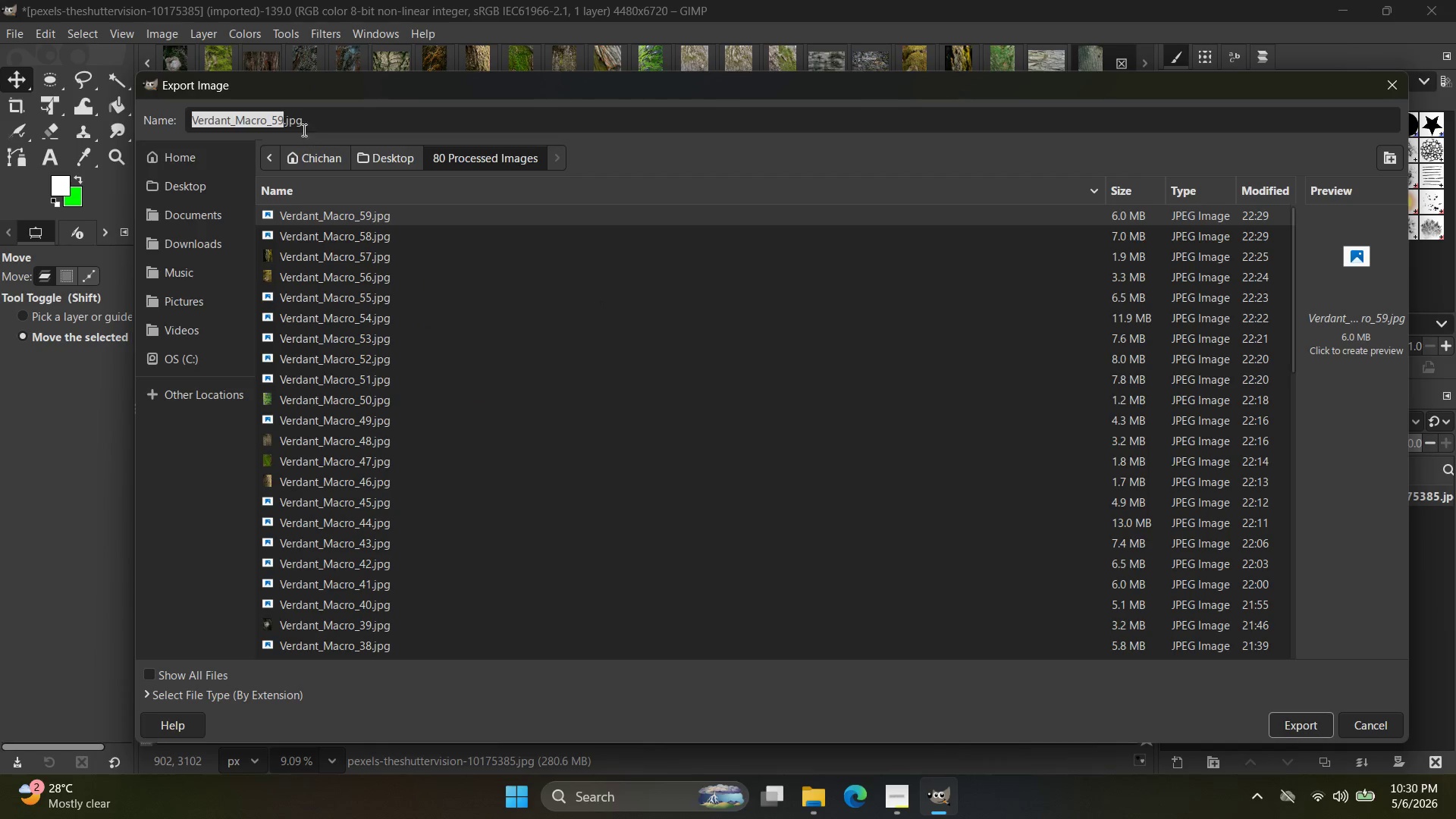 
left_click([281, 118])
 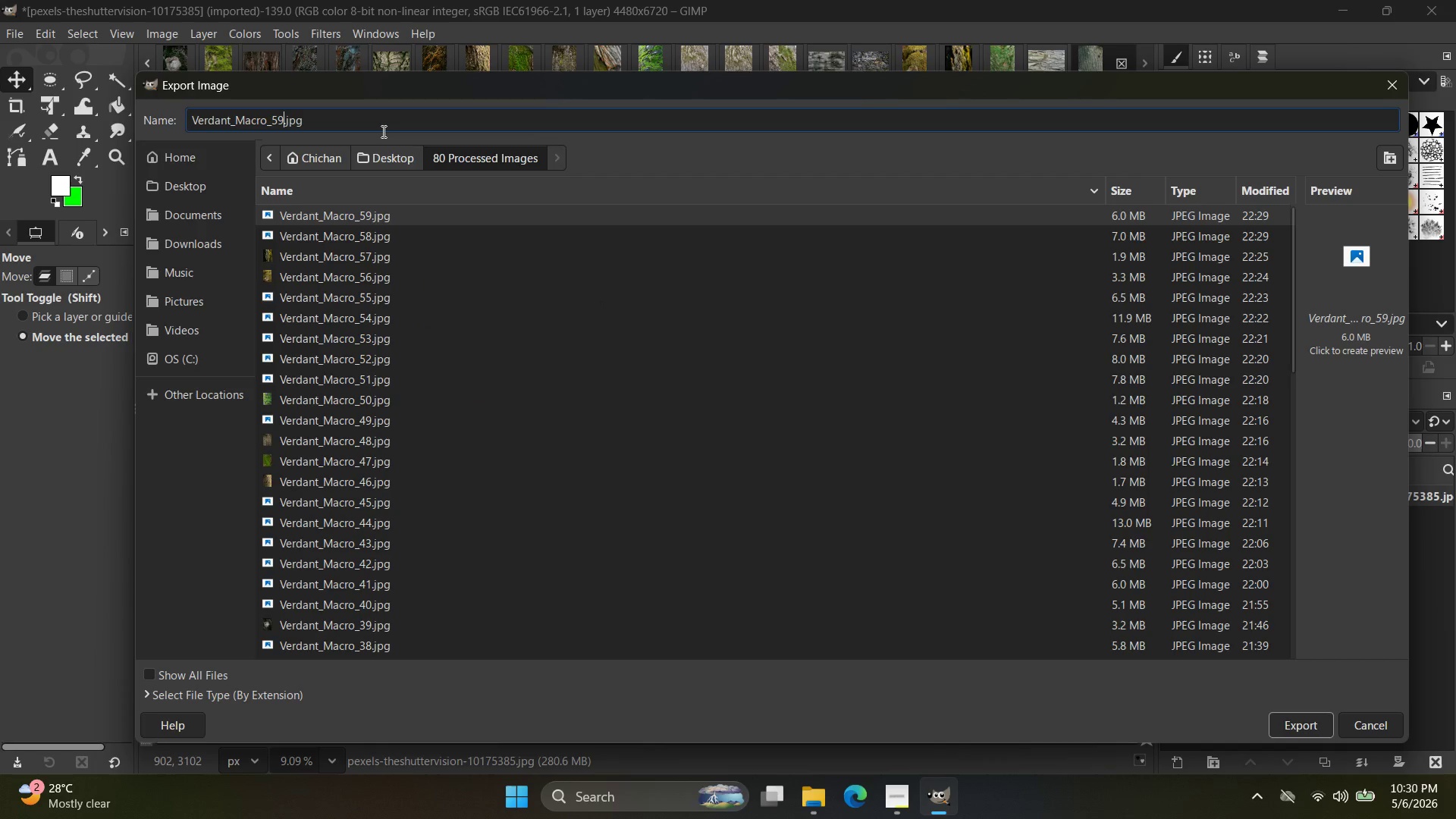 
key(Backspace)
key(Backspace)
type(60)
 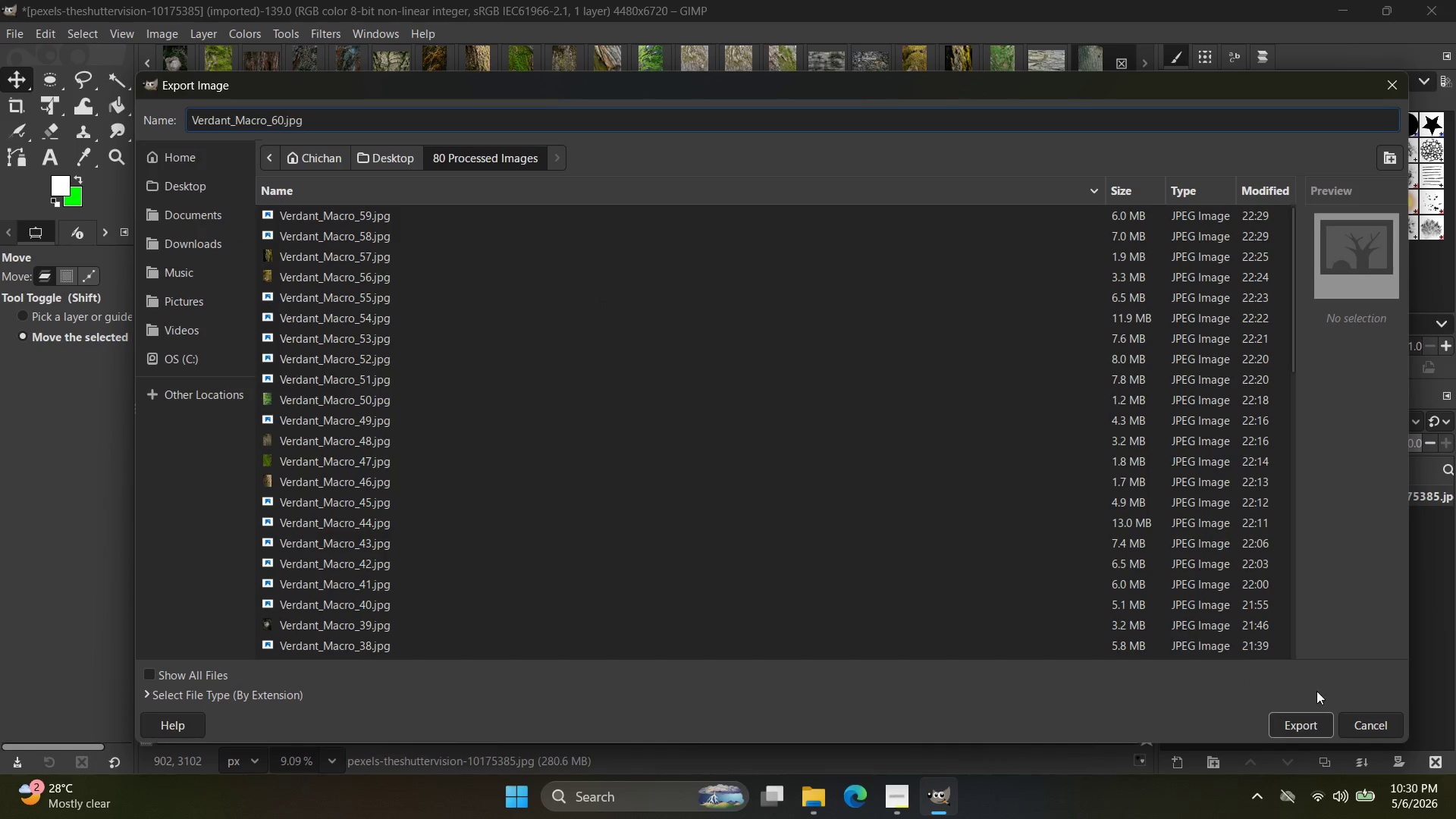 
left_click([1321, 727])
 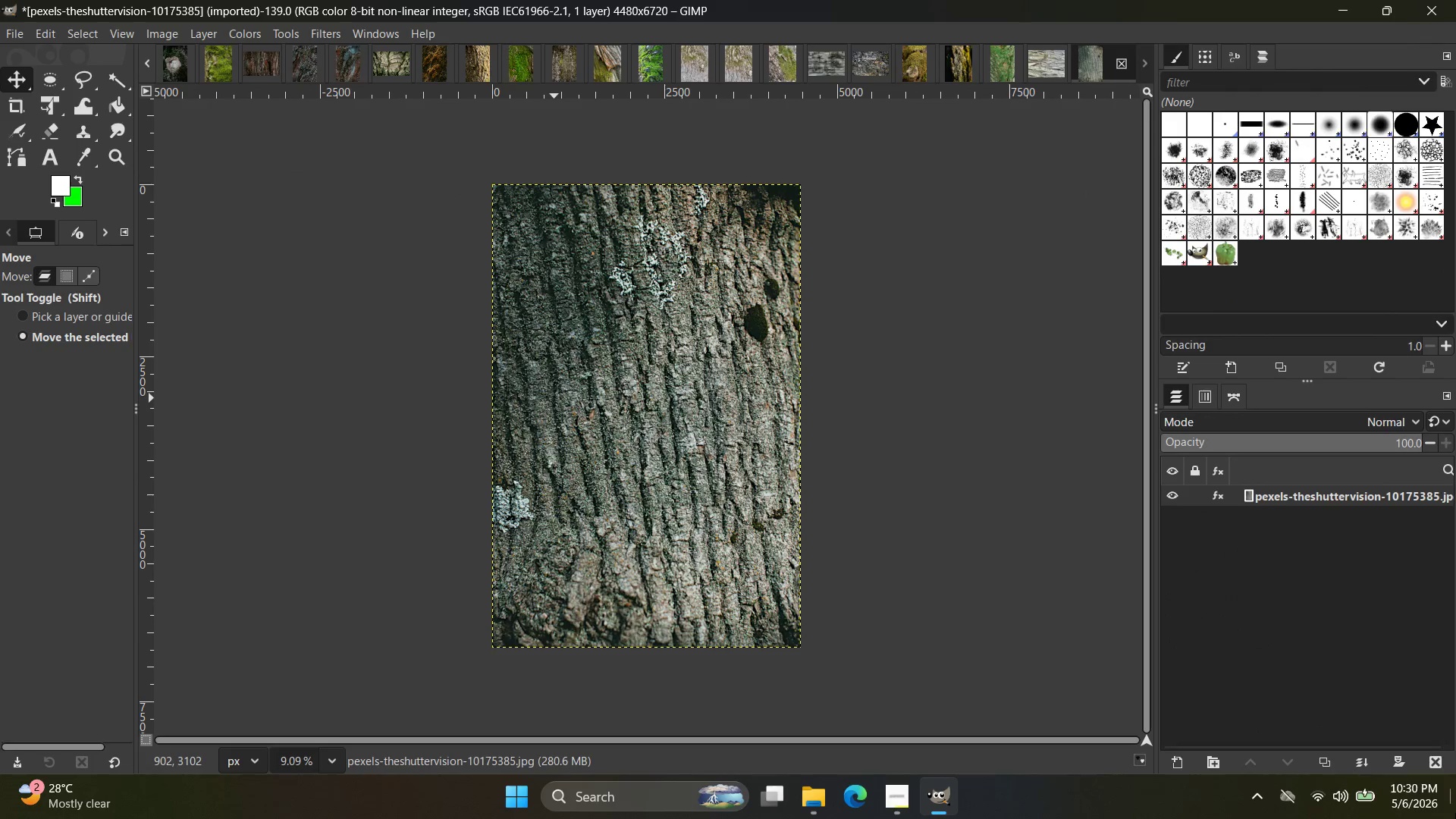 
left_click([1455, 818])
 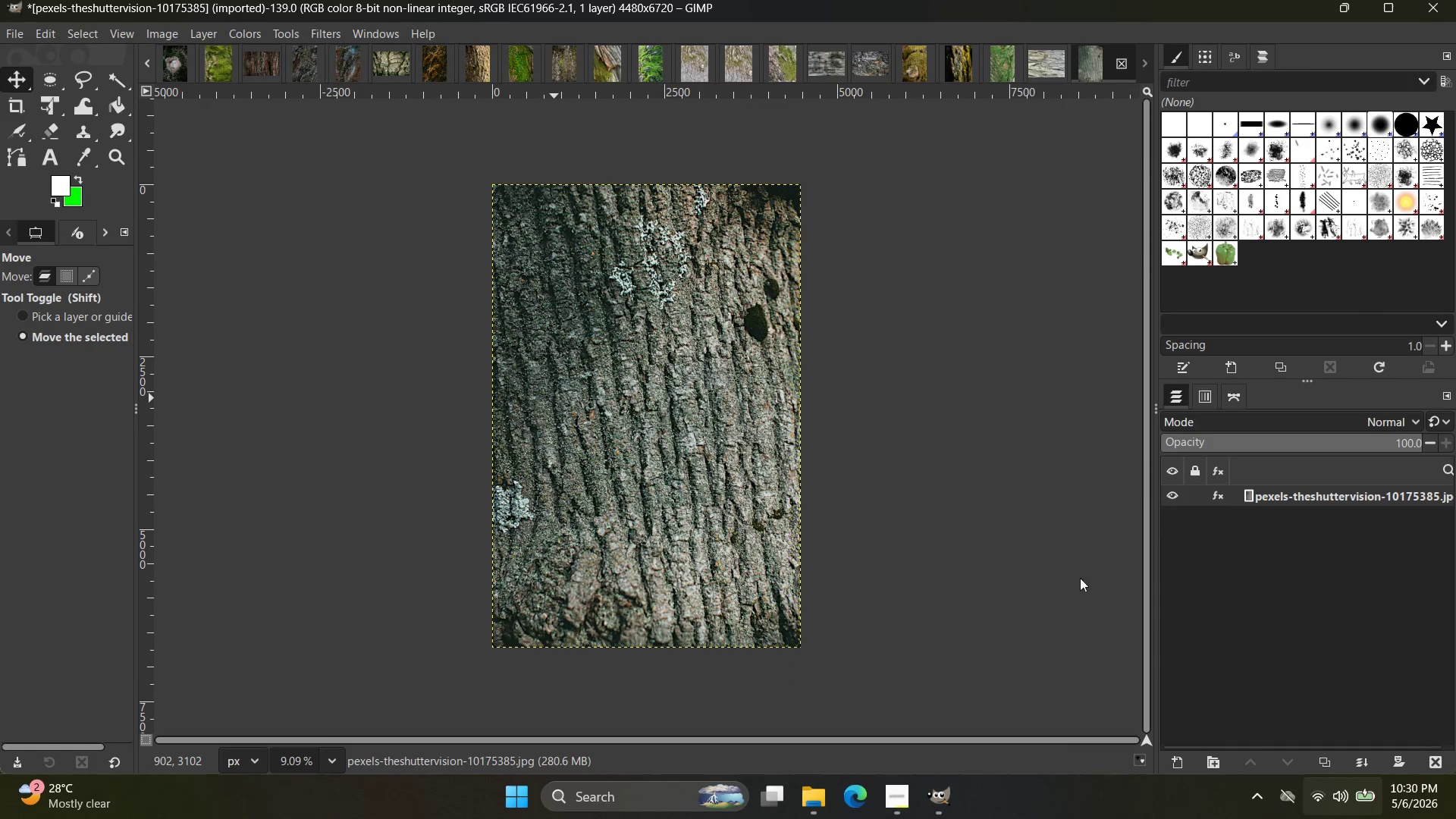 
left_click([1455, 818])
 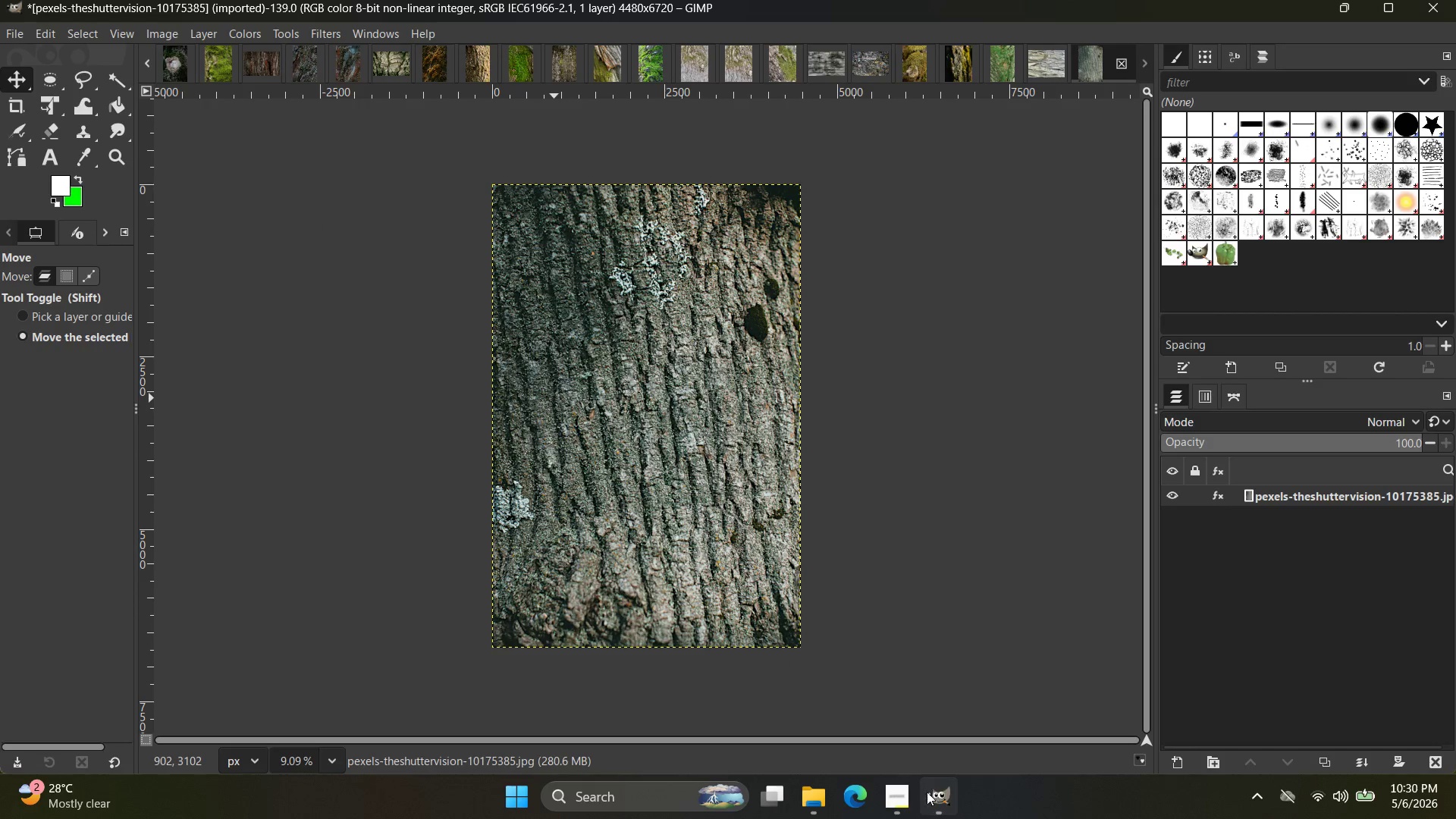 
left_click([821, 799])
 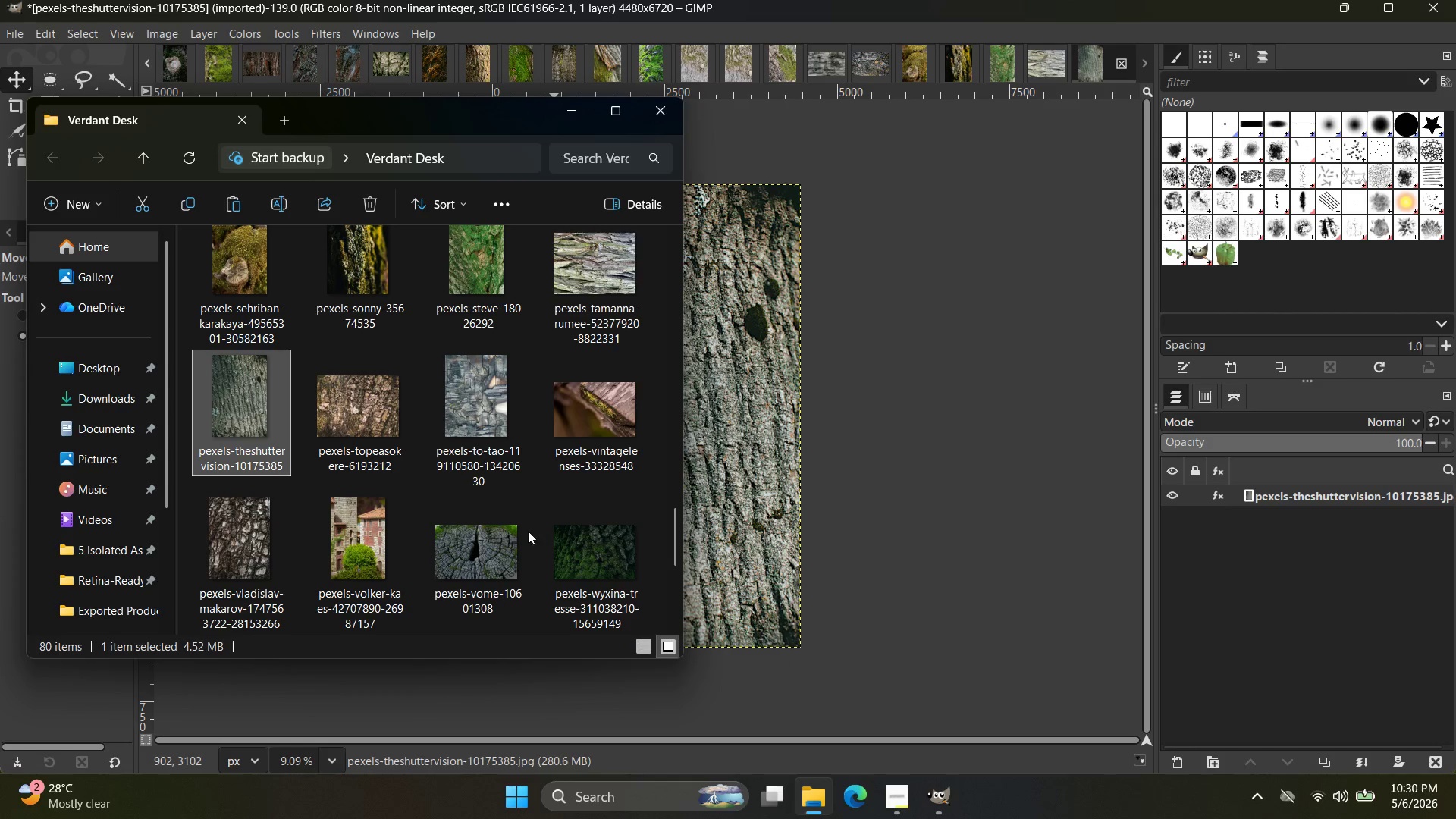 
left_click([375, 419])
 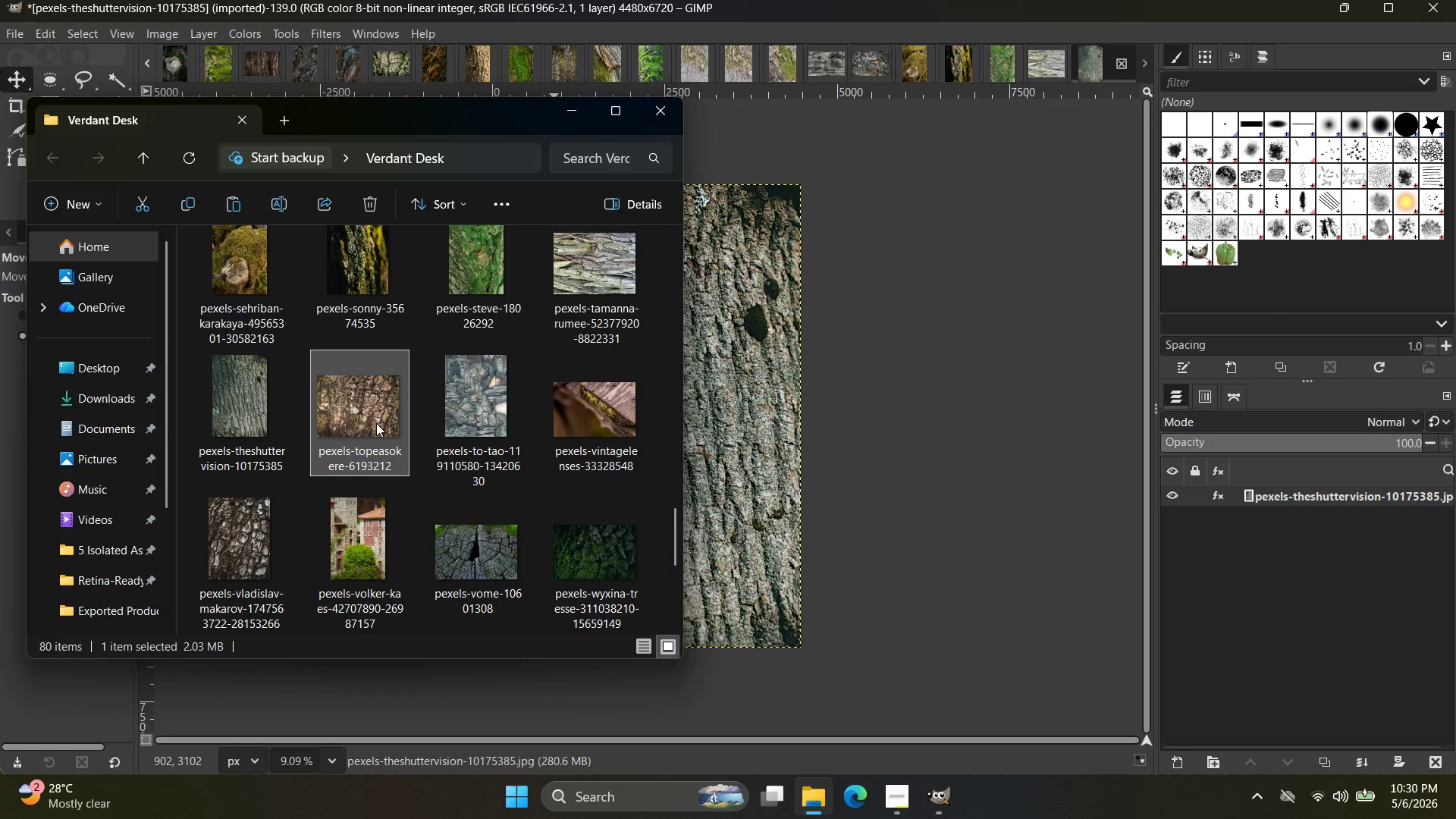 
left_click_drag(start_coordinate=[357, 431], to_coordinate=[1123, 46])
 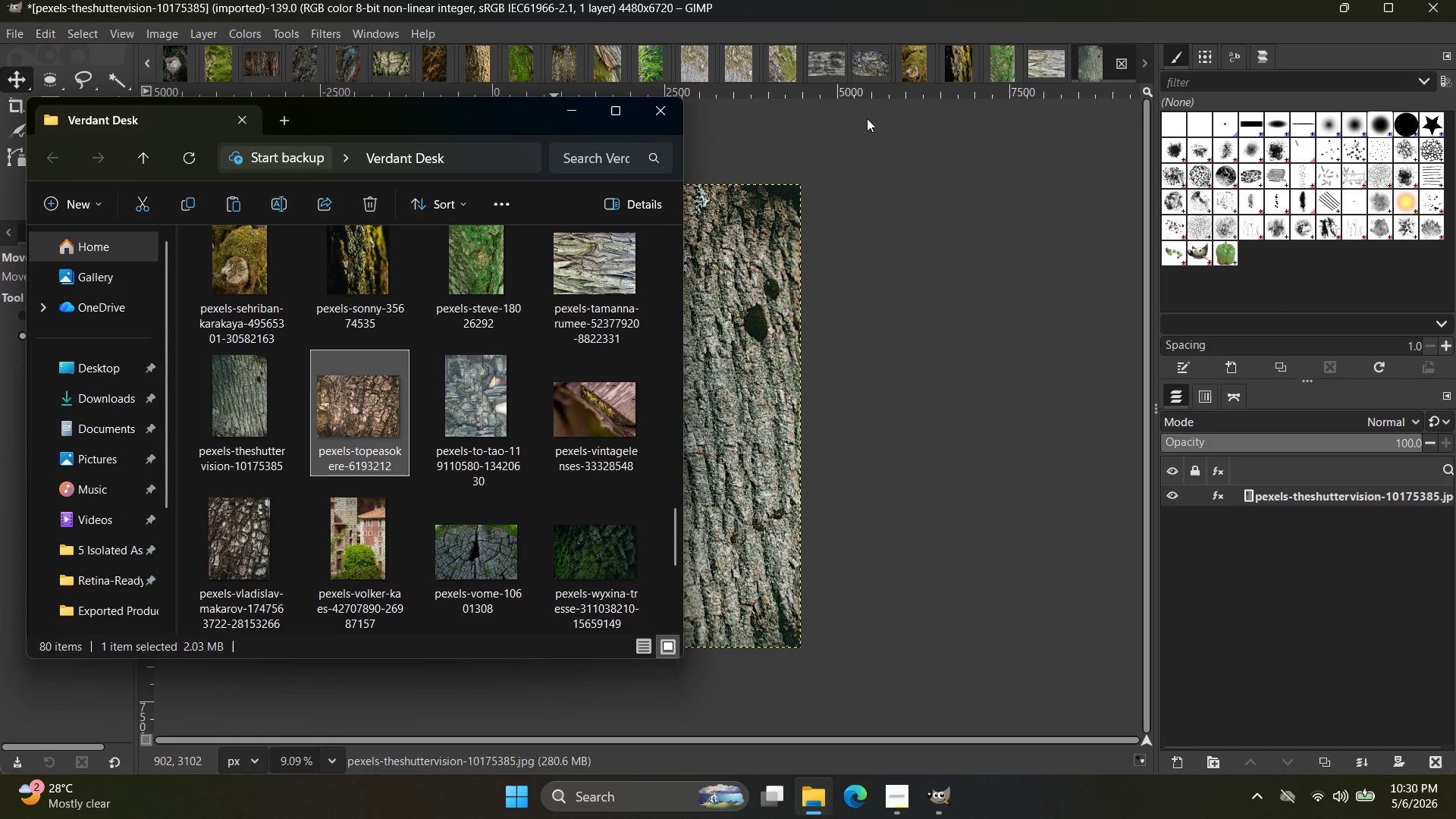 
left_click_drag(start_coordinate=[362, 398], to_coordinate=[994, 193])
 